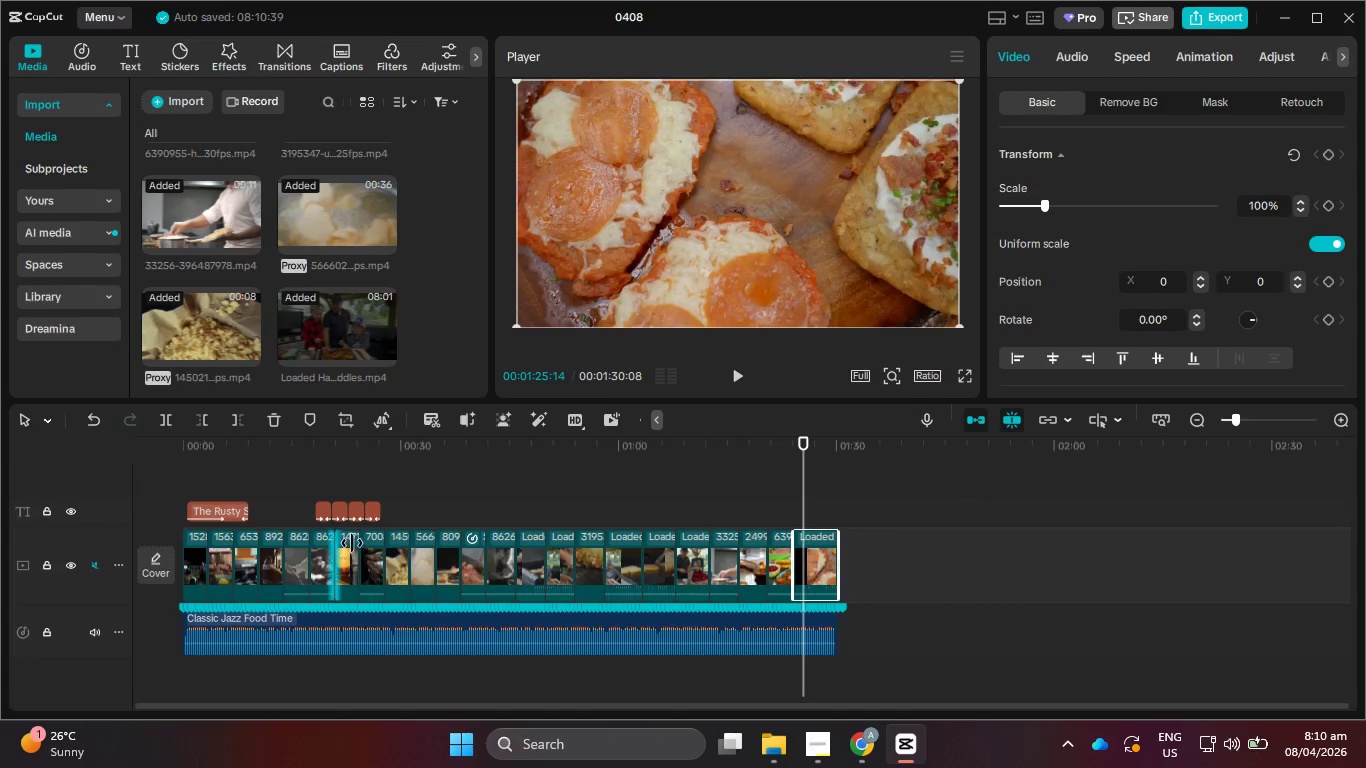 
key(Control+ControlLeft)
 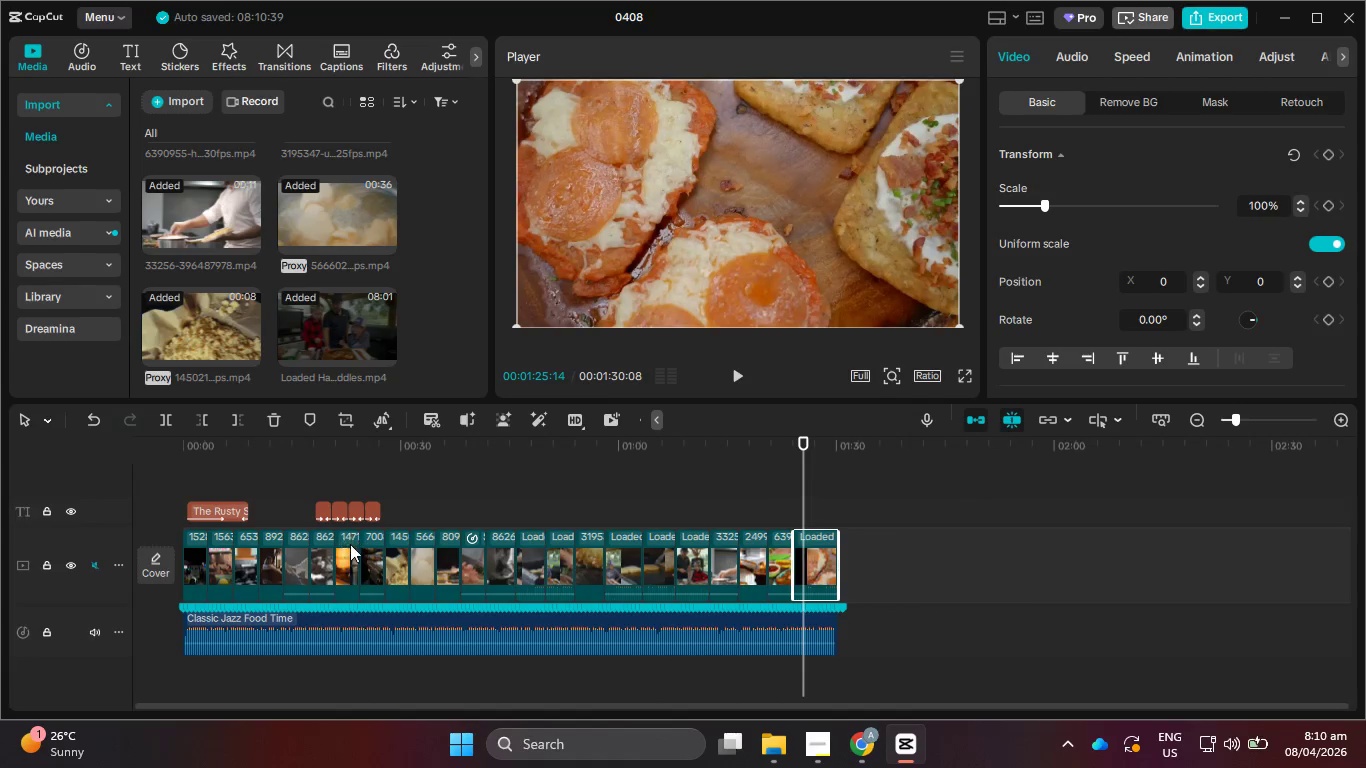 
key(Control+ControlLeft)
 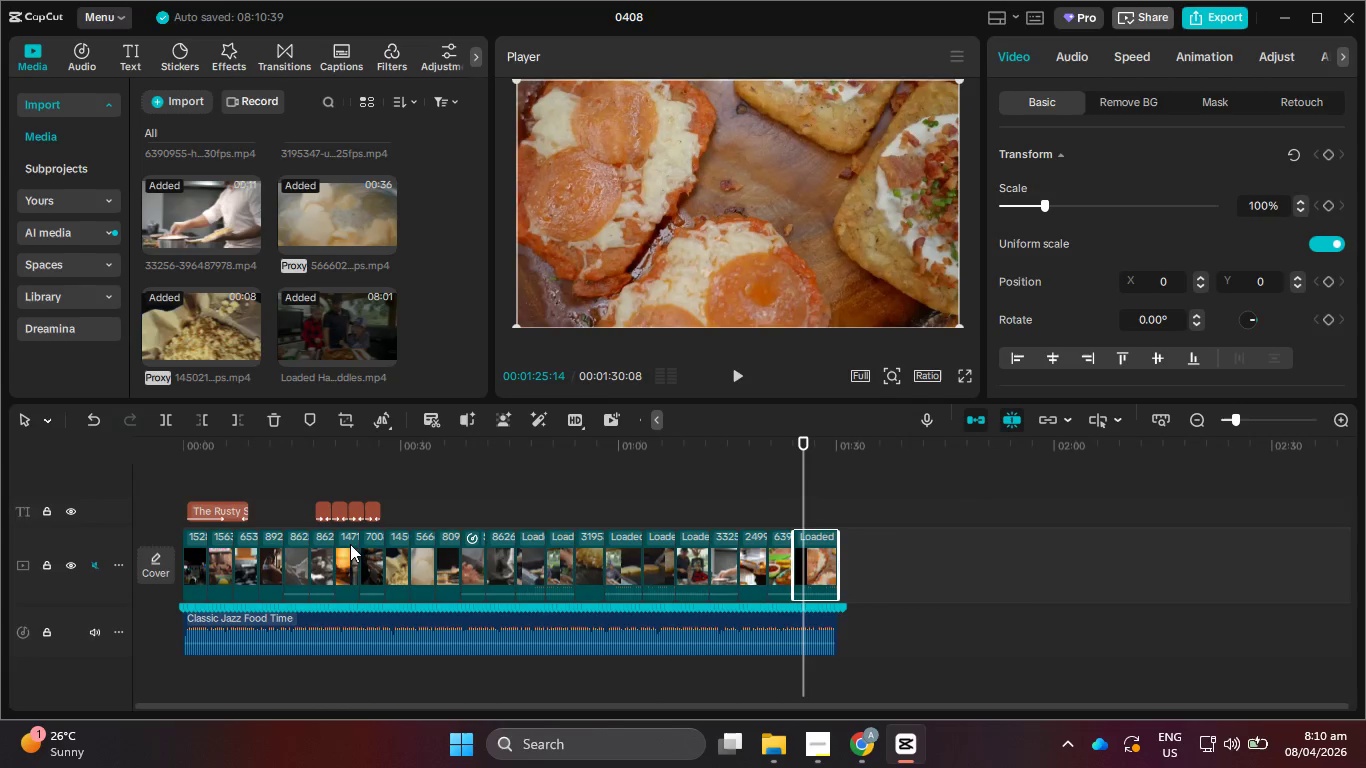 
key(Control+ControlLeft)
 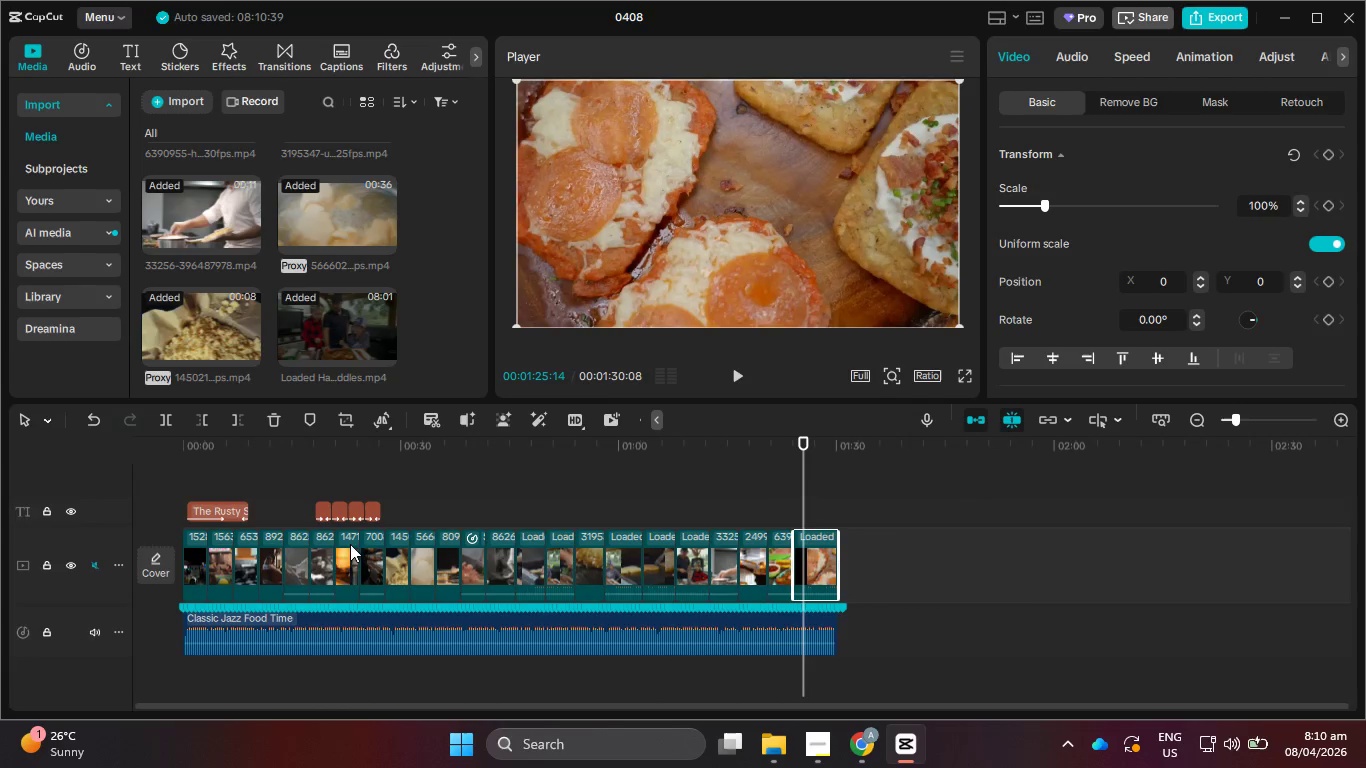 
key(Control+ControlLeft)
 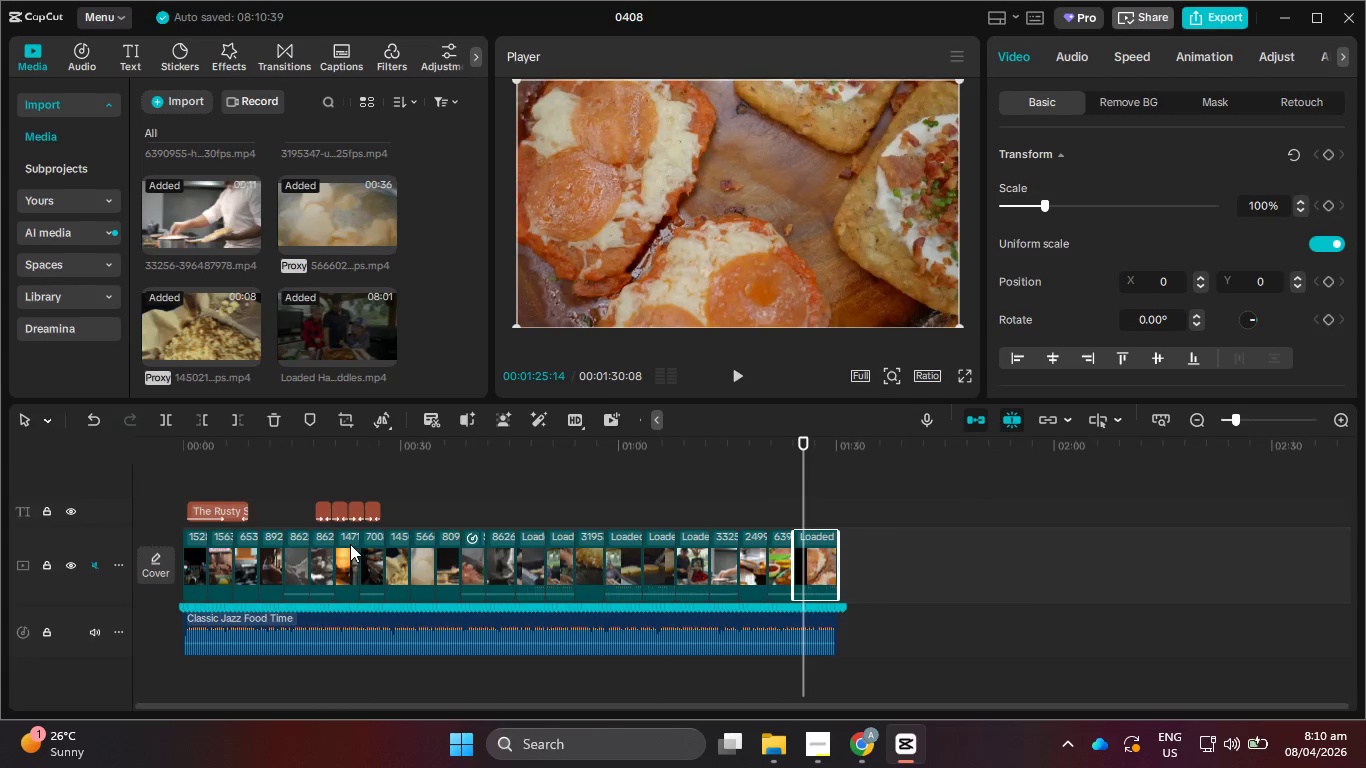 
hold_key(key=ControlLeft, duration=0.83)
scroll: coordinate [284, 564], scroll_direction: up, amount: 15.0
 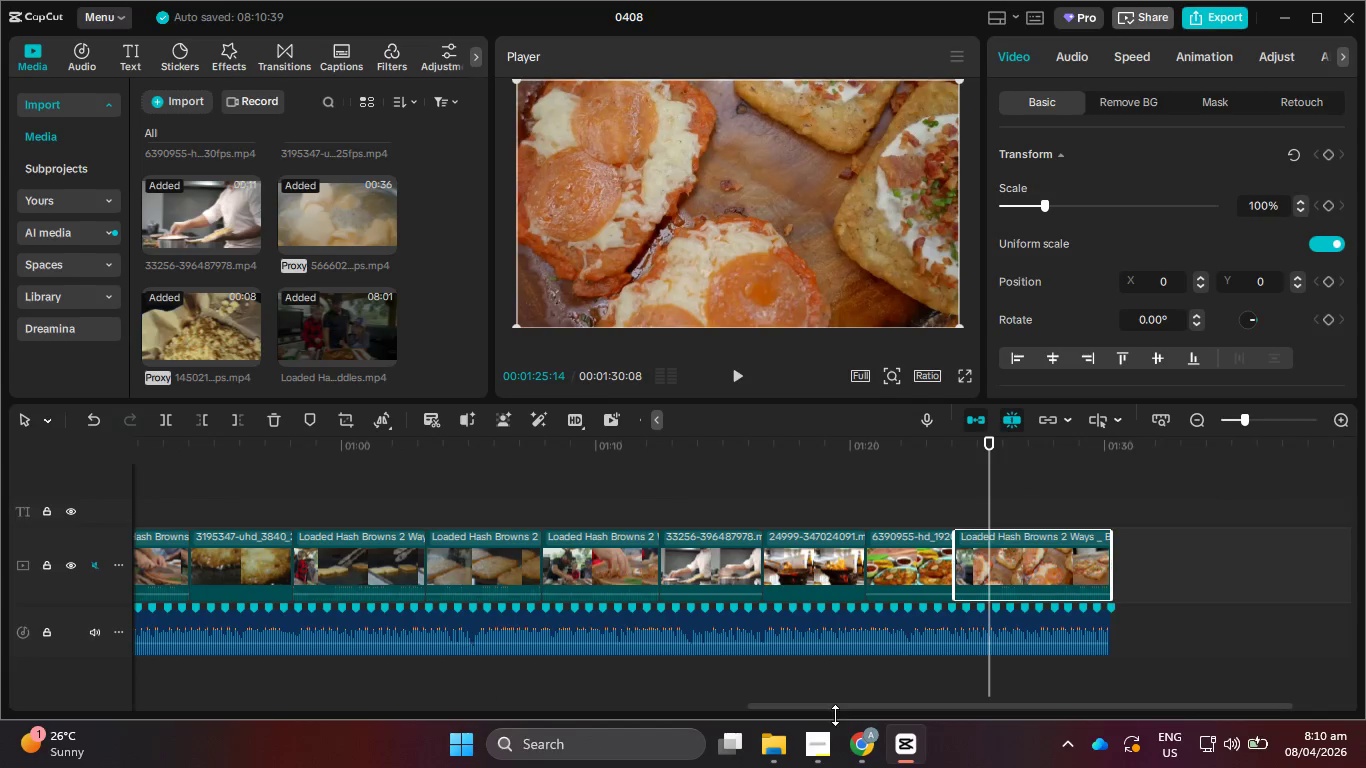 
left_click_drag(start_coordinate=[829, 706], to_coordinate=[127, 680])
 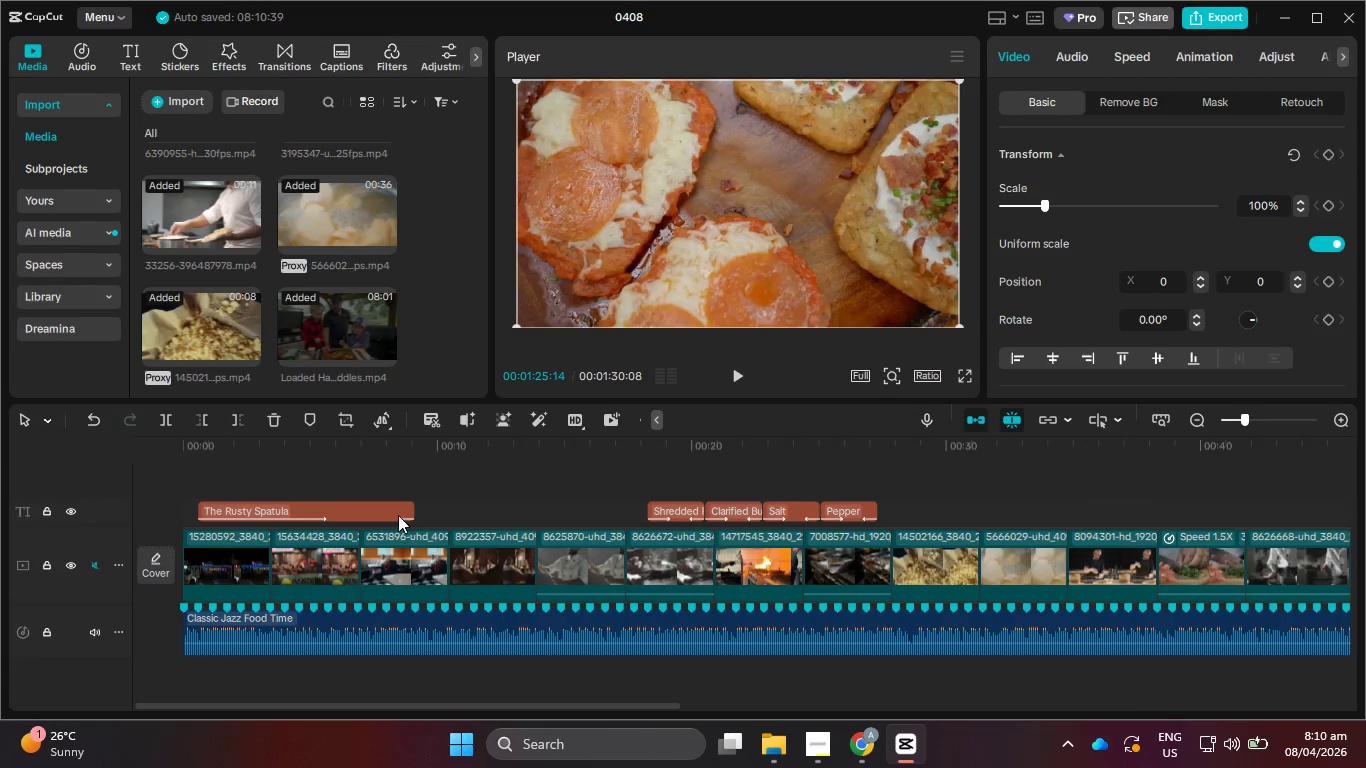 
left_click([403, 512])
 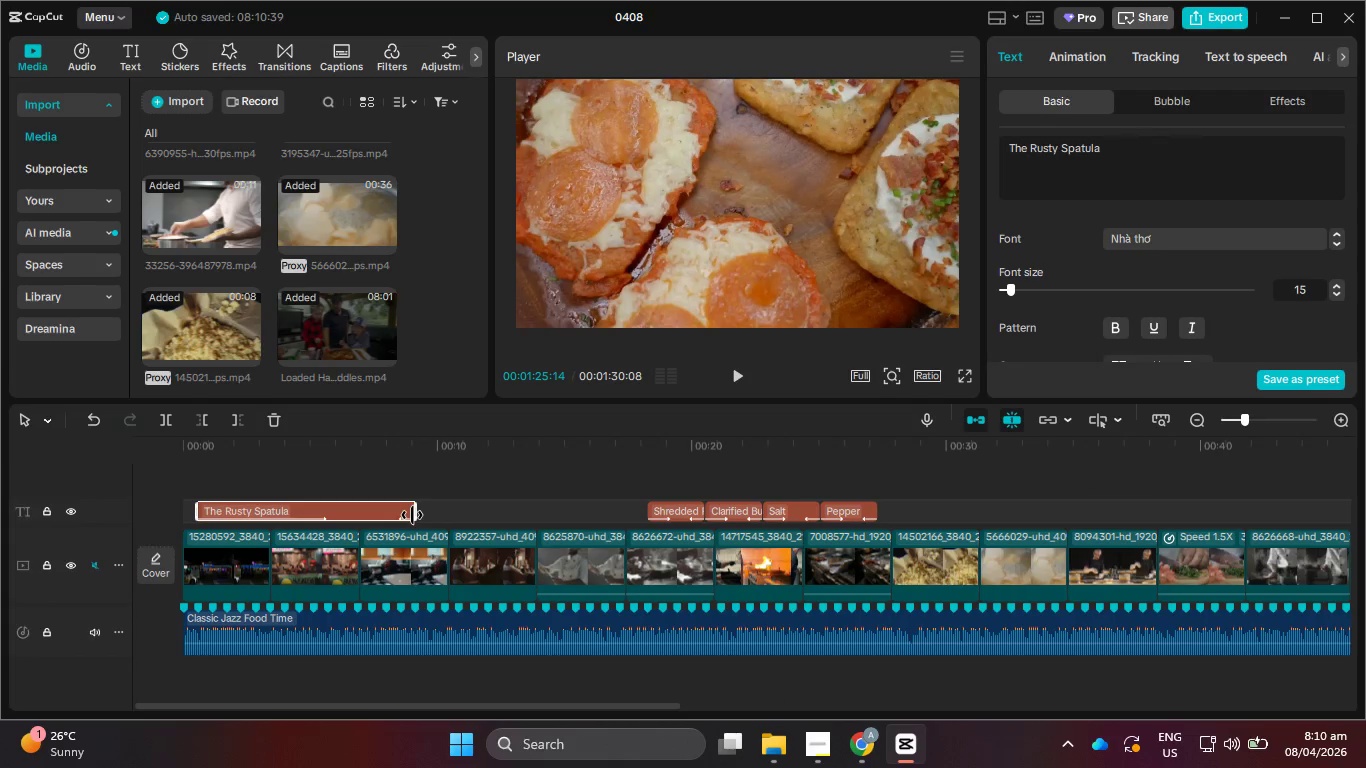 
left_click_drag(start_coordinate=[412, 515], to_coordinate=[535, 527])
 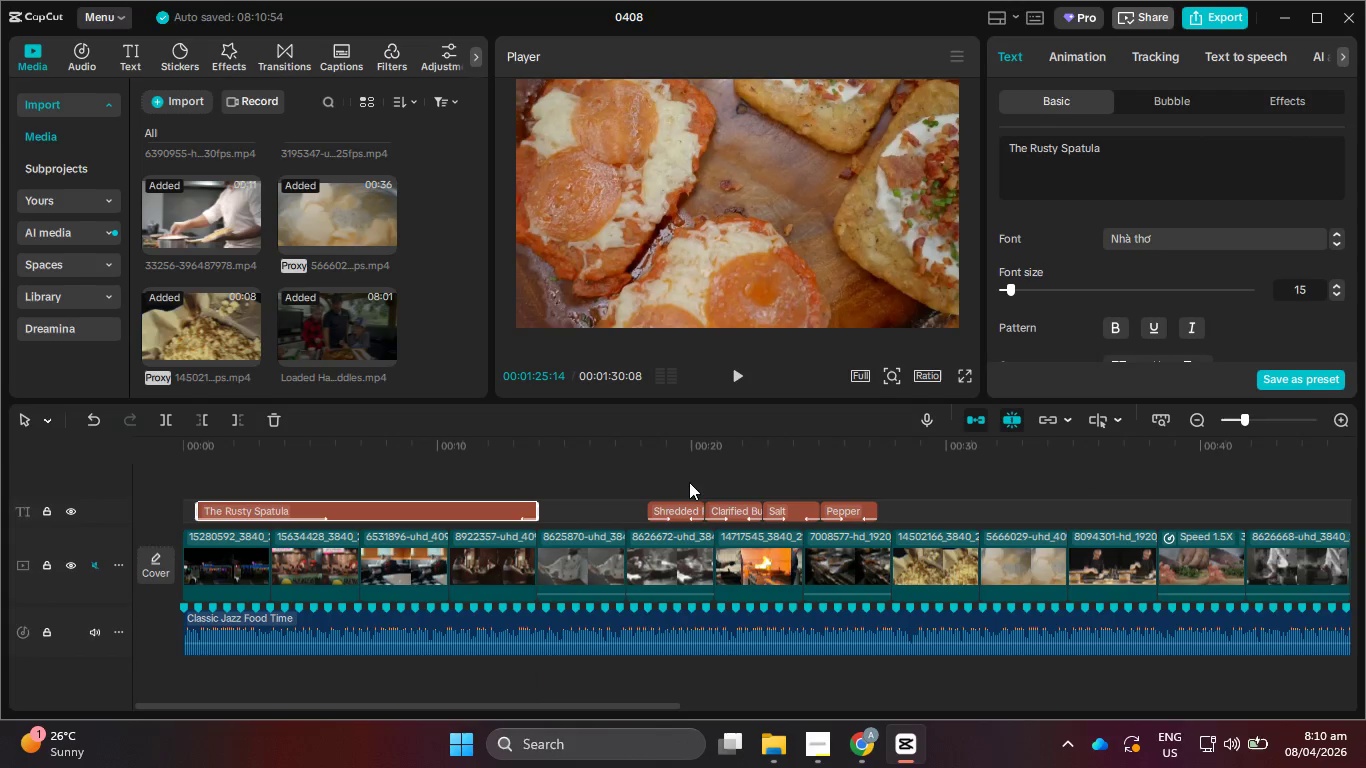 
left_click_drag(start_coordinate=[665, 469], to_coordinate=[924, 505])
 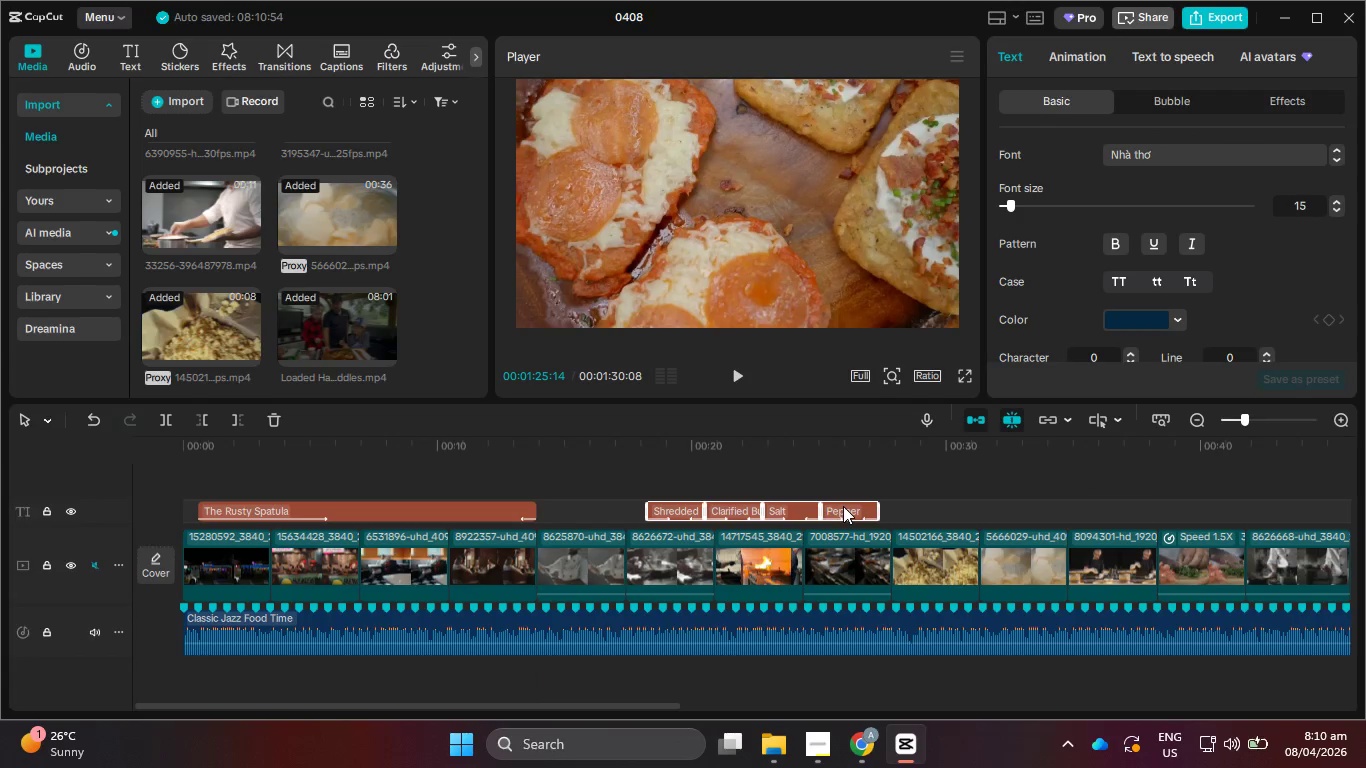 
left_click_drag(start_coordinate=[843, 506], to_coordinate=[1085, 510])
 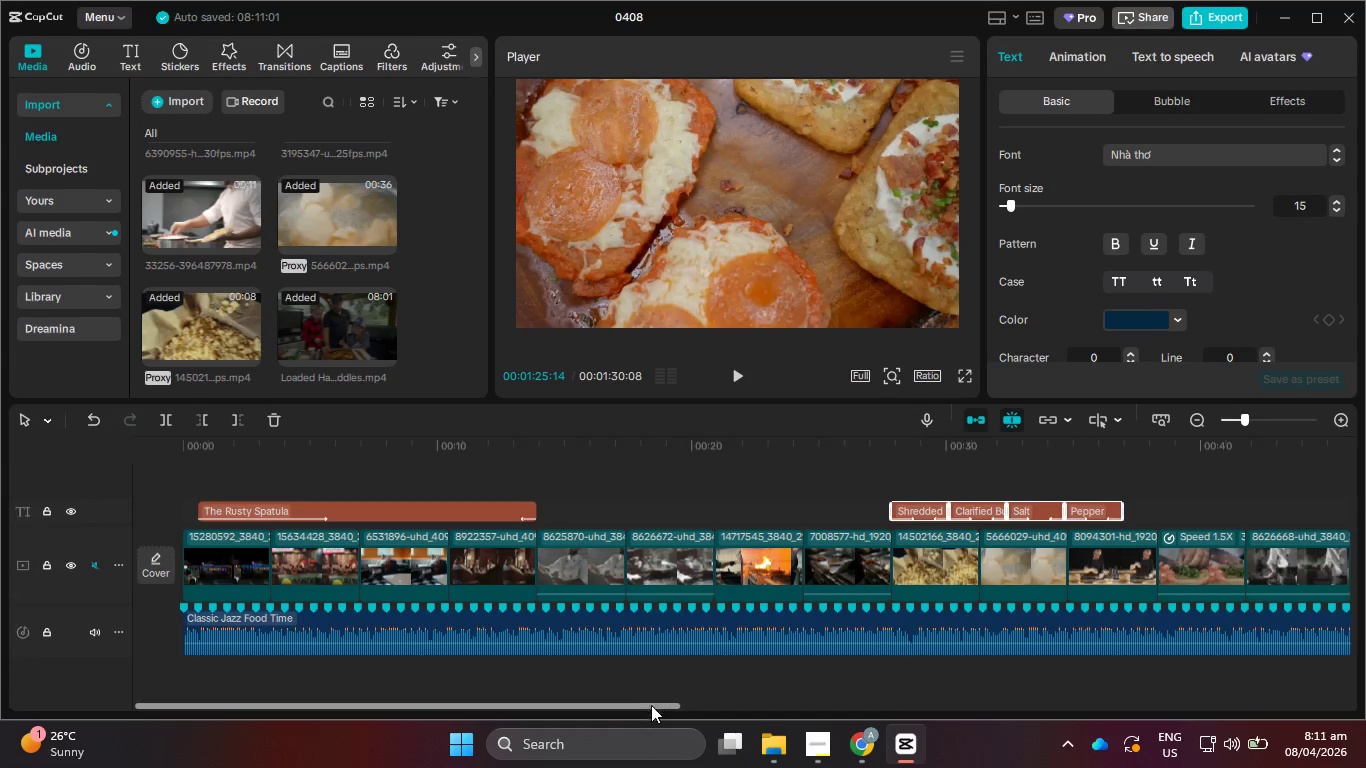 
left_click_drag(start_coordinate=[651, 707], to_coordinate=[720, 708])
 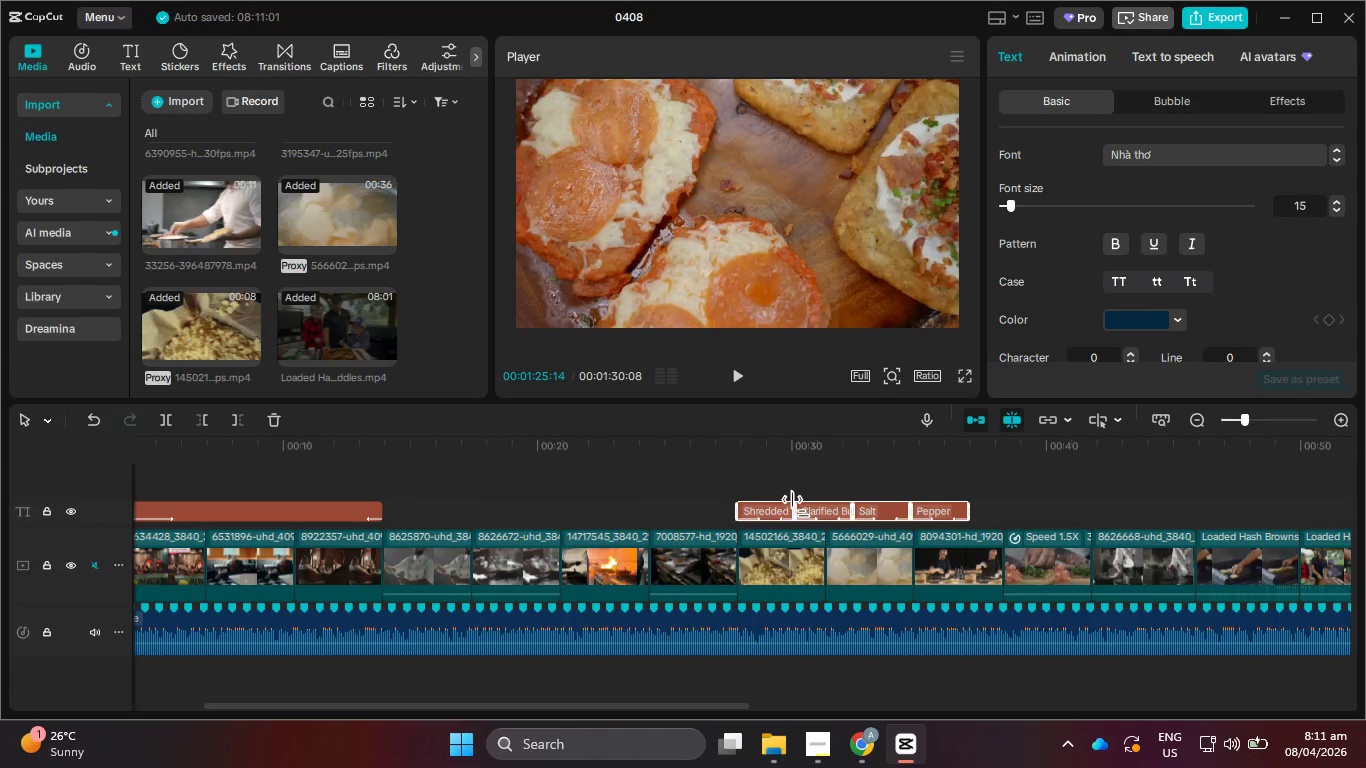 
left_click_drag(start_coordinate=[798, 508], to_coordinate=[816, 511])
 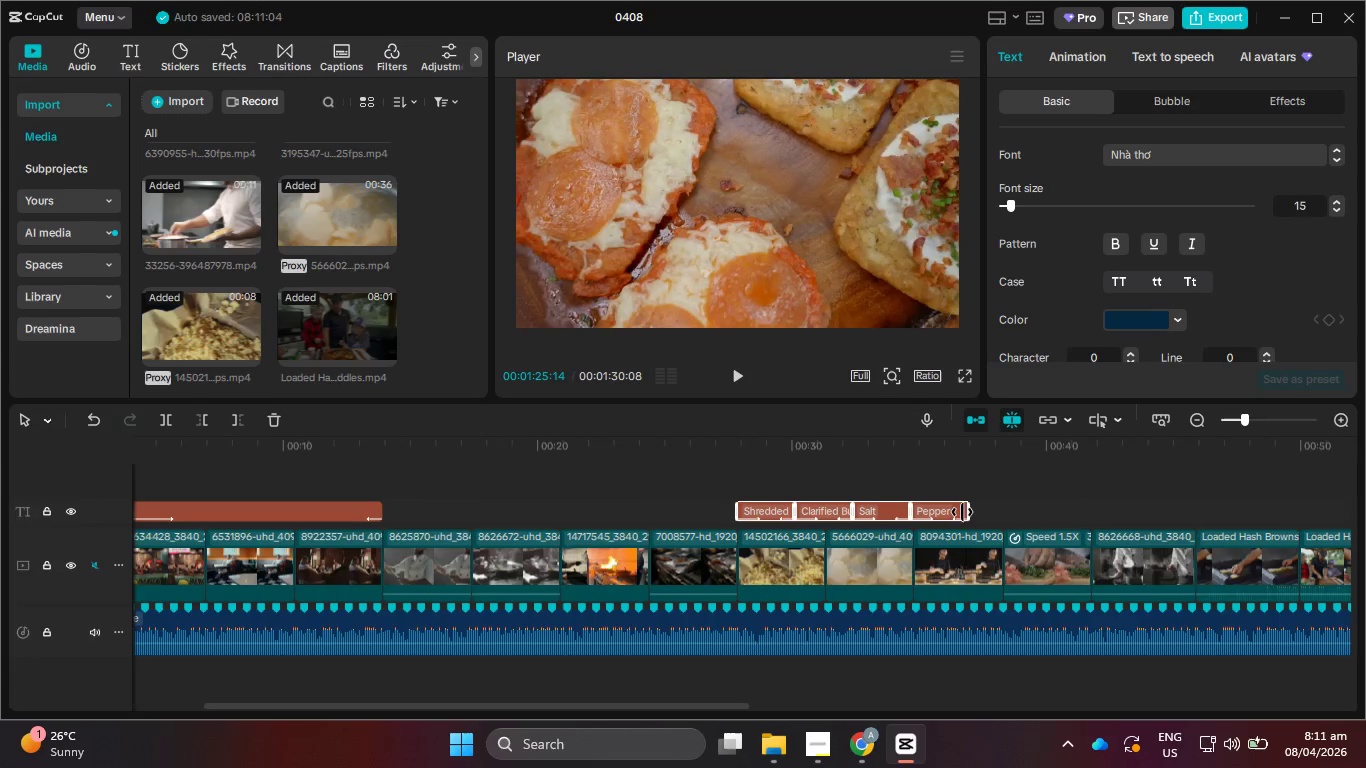 
left_click([1030, 504])
 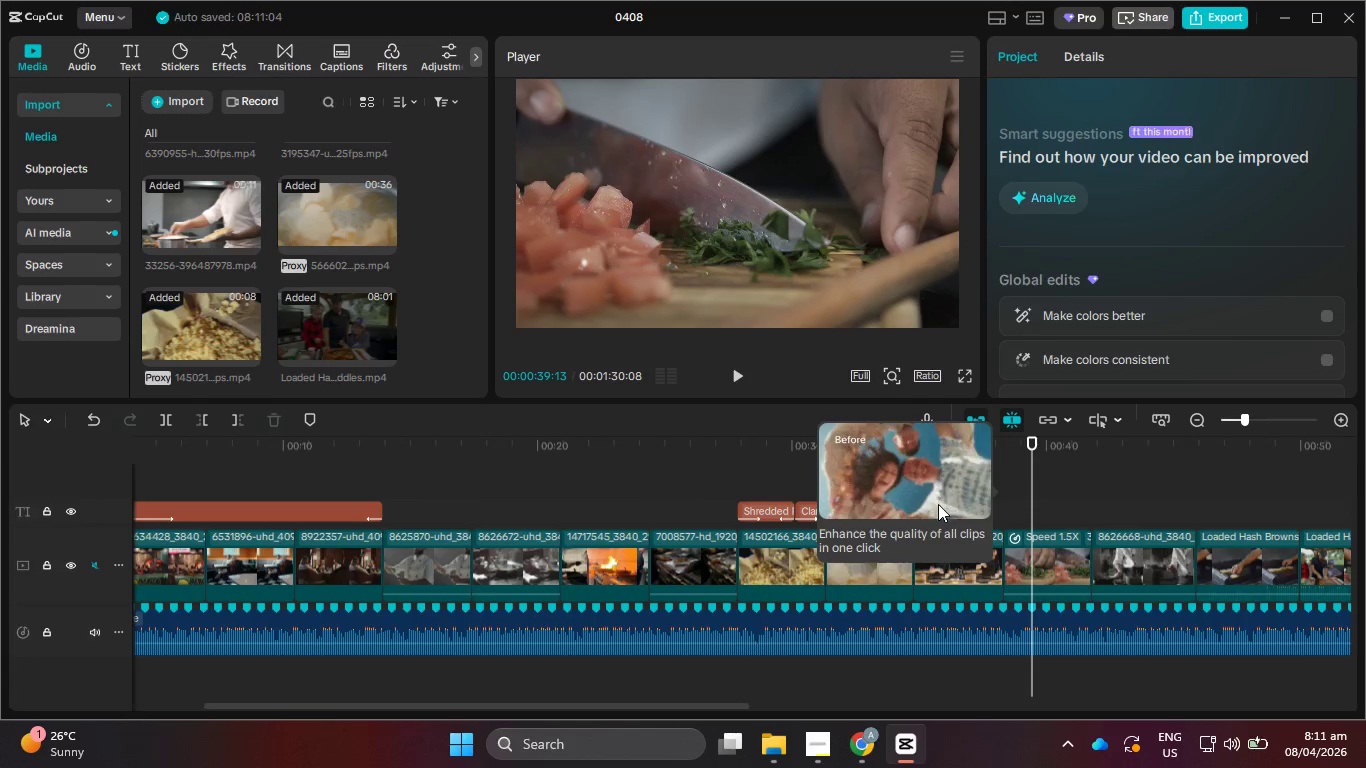 
left_click([1053, 509])
 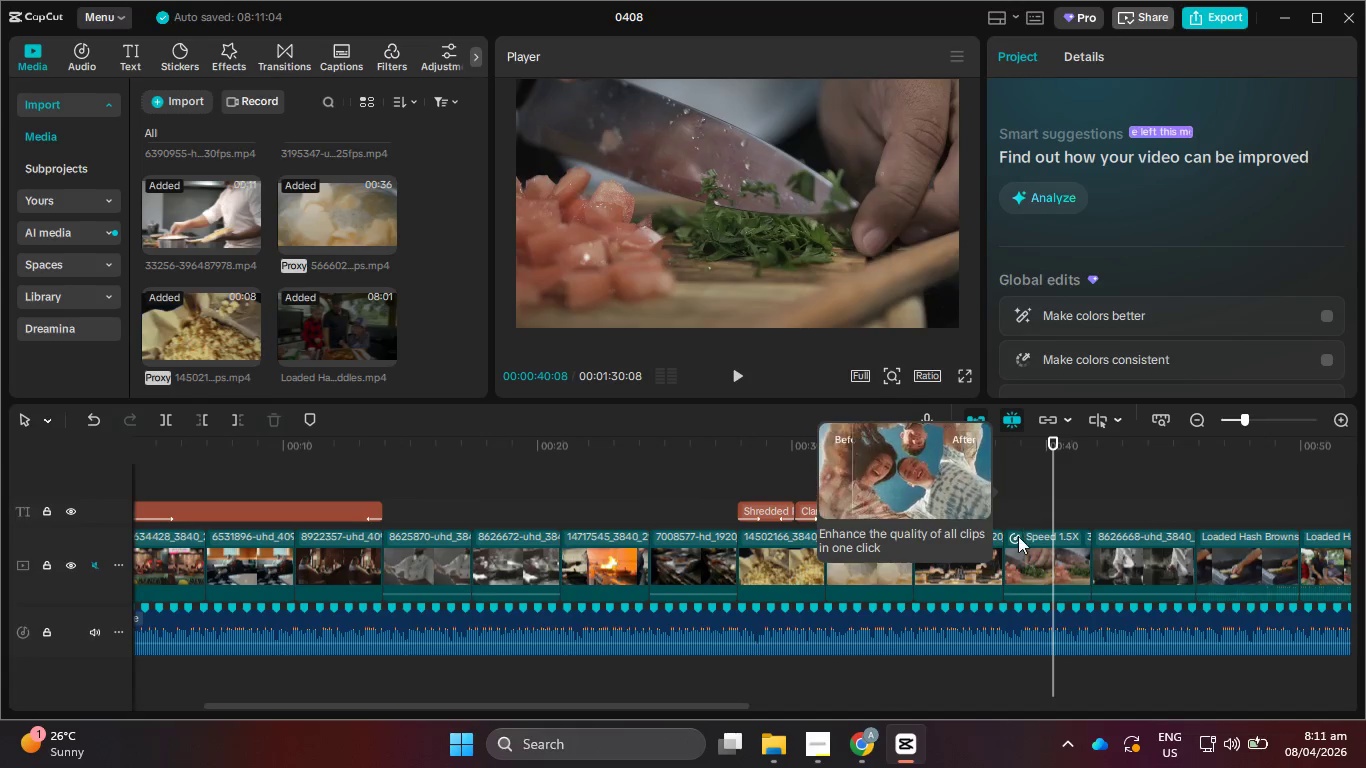 
left_click([988, 669])
 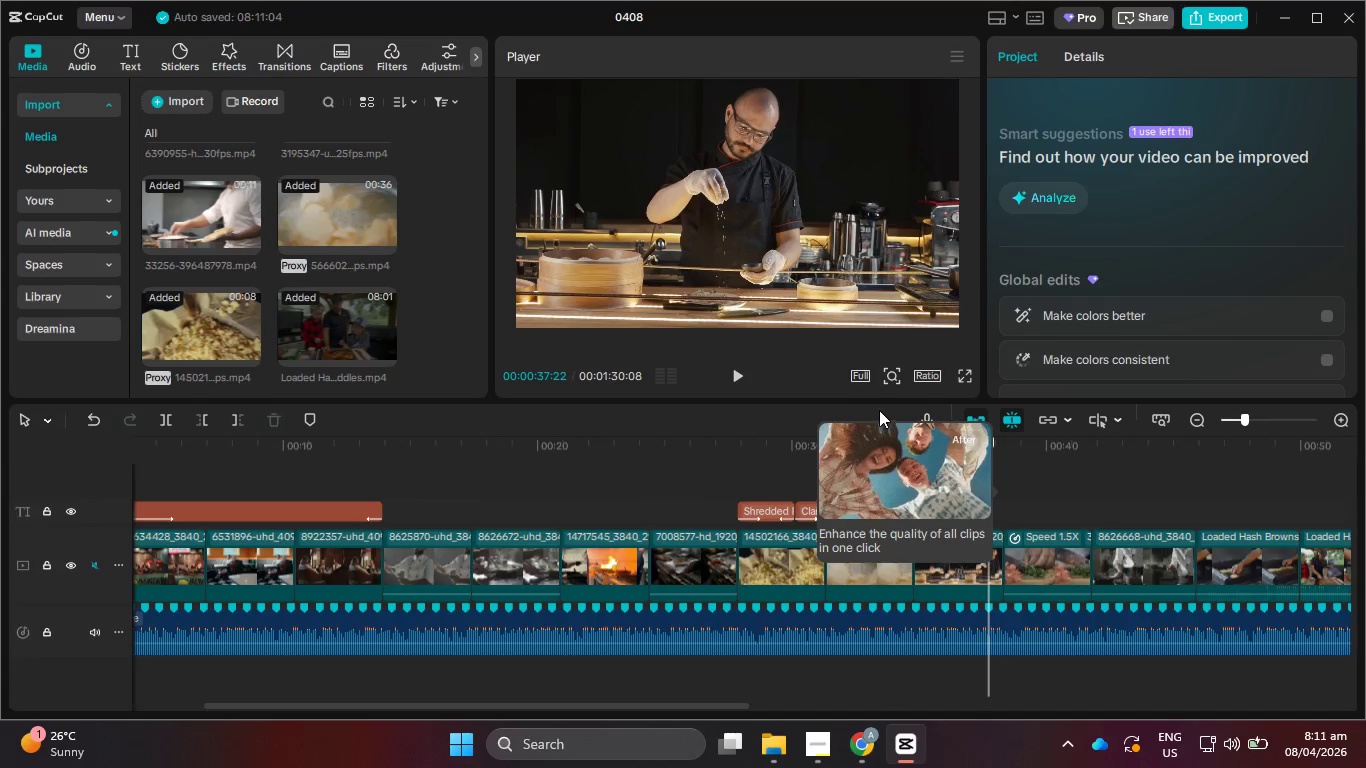 
double_click([887, 474])
 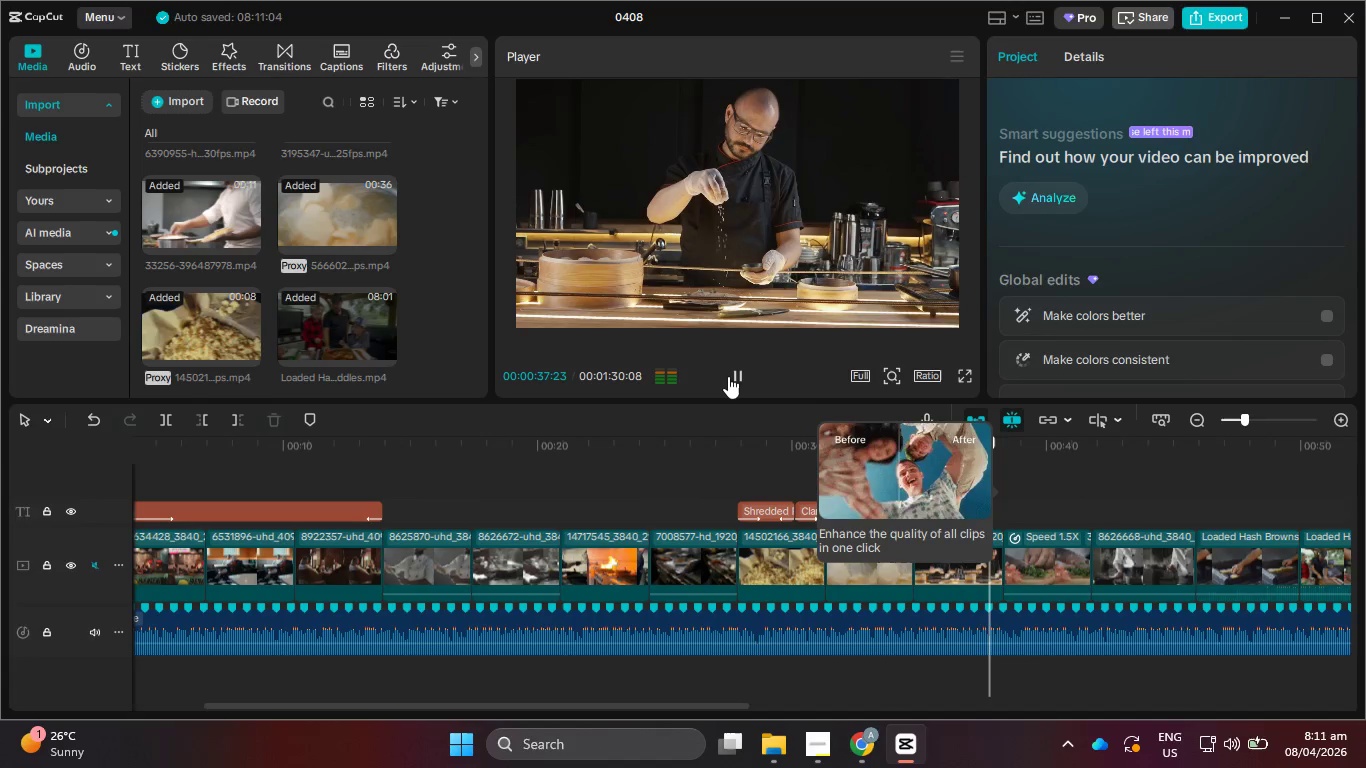 
double_click([728, 376])
 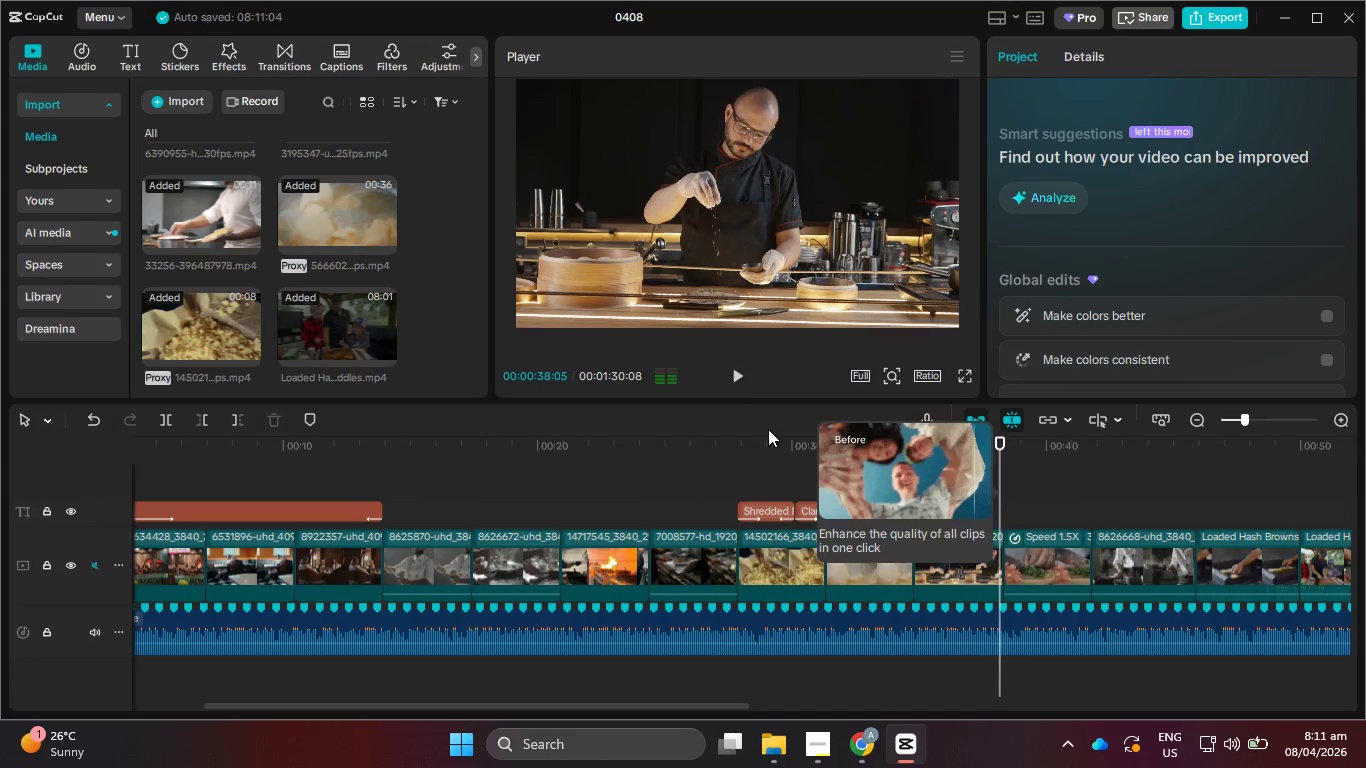 
triple_click([845, 531])
 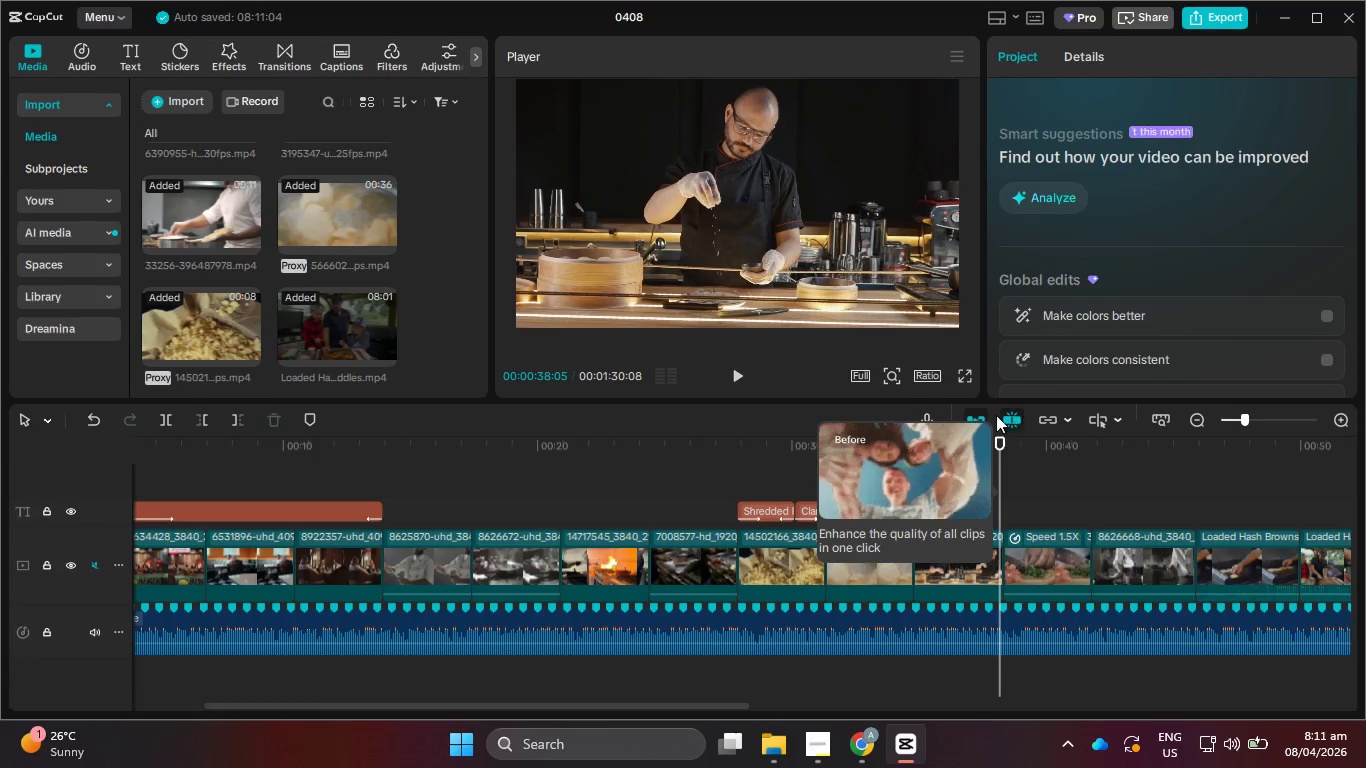 
left_click([980, 418])
 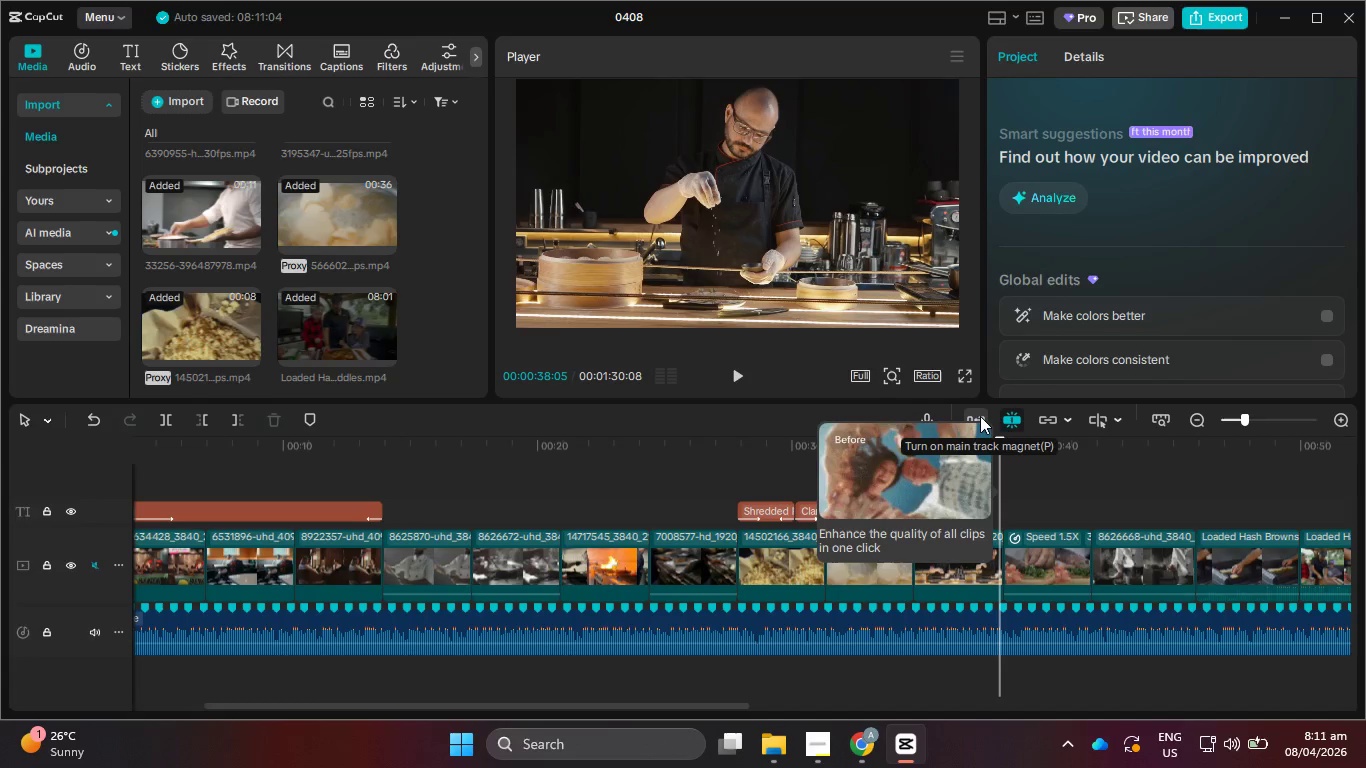 
left_click([982, 414])
 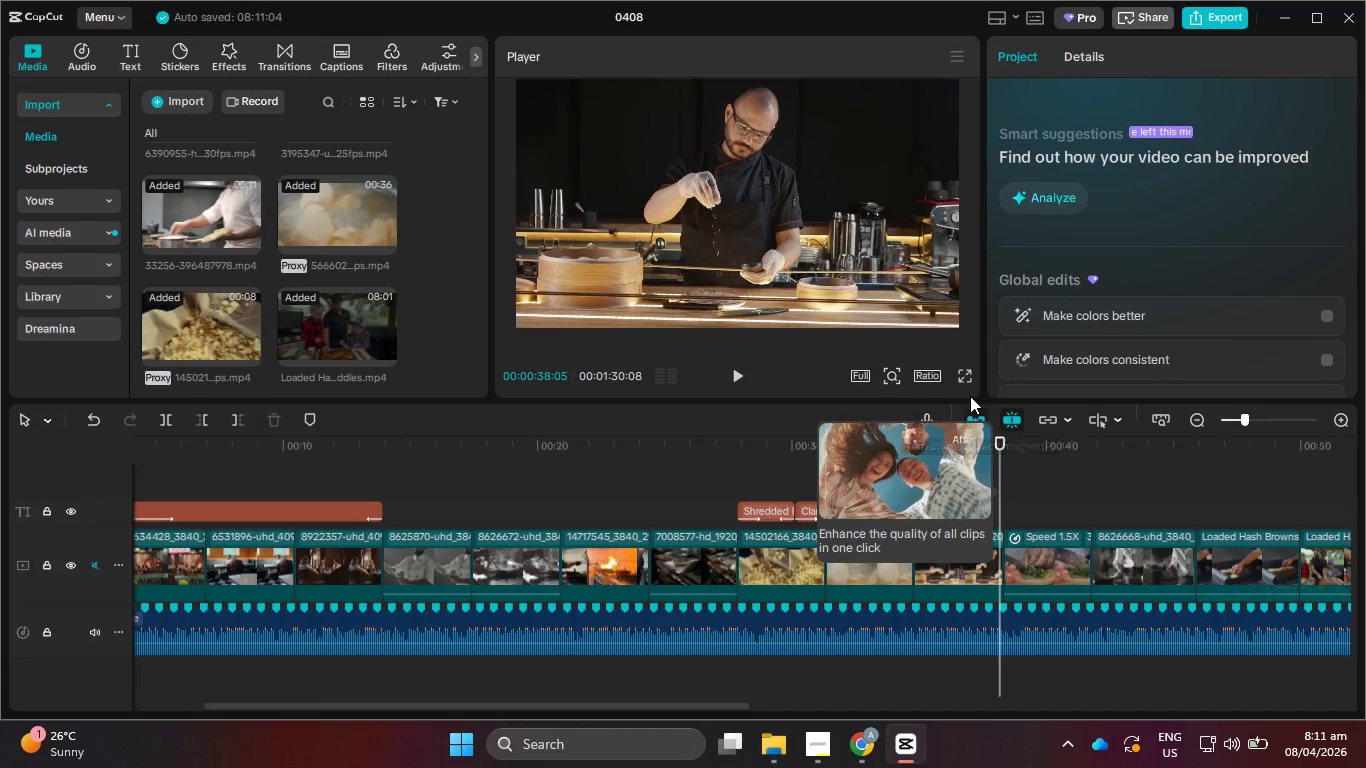 
double_click([966, 372])
 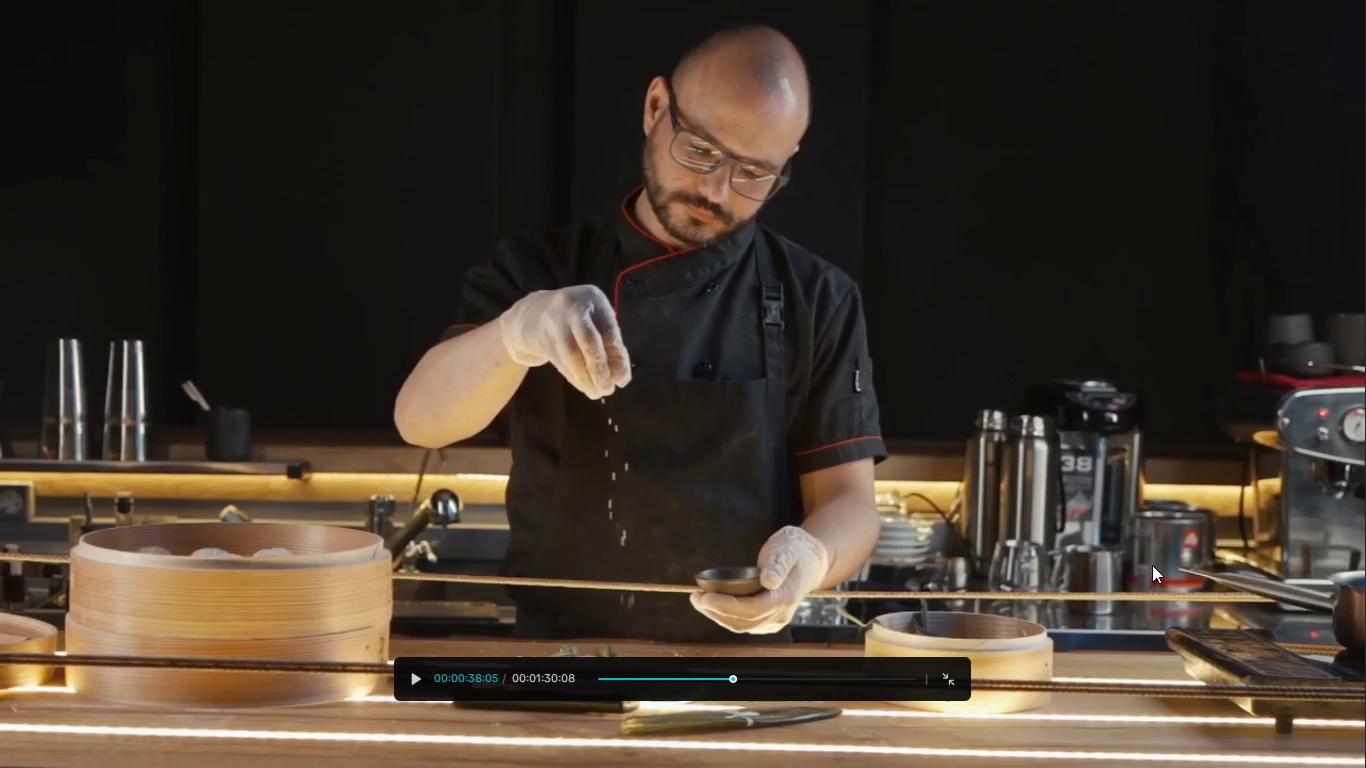 
key(Escape)
 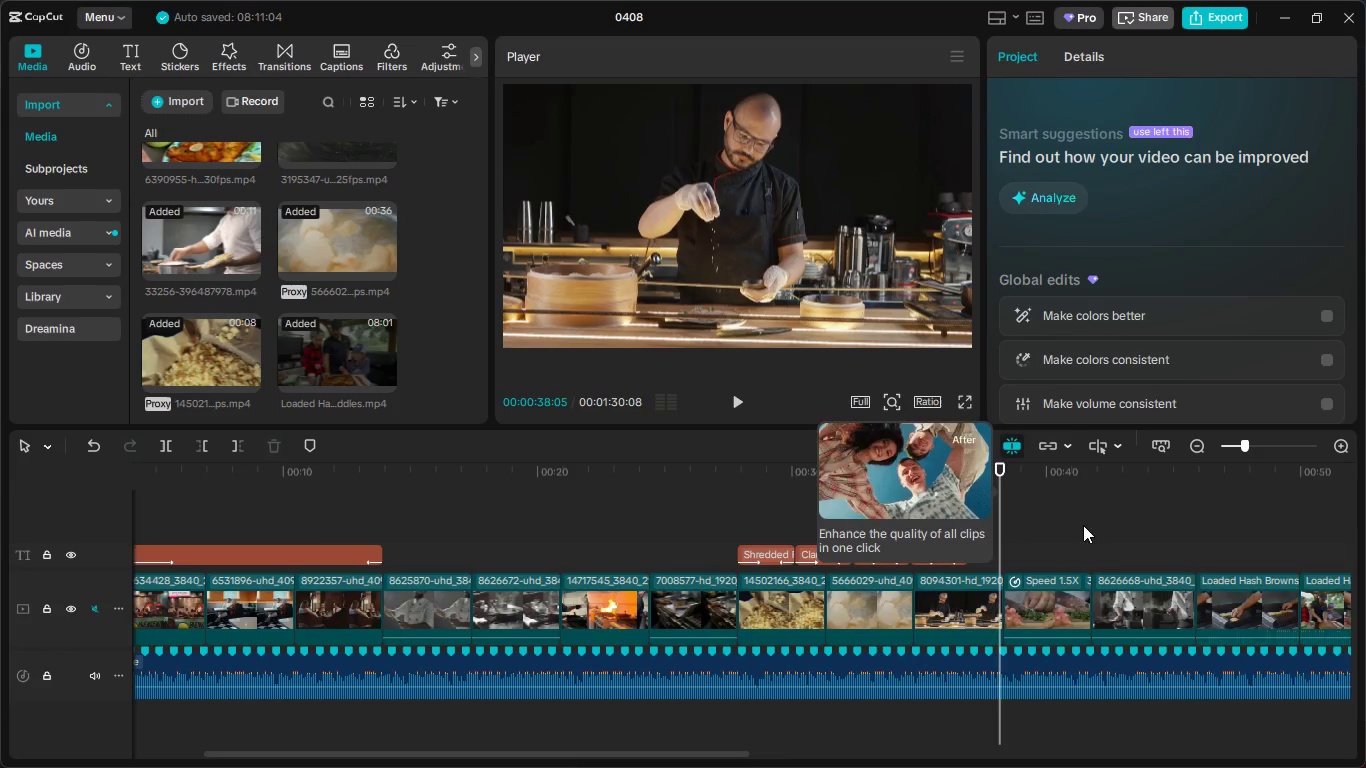 
double_click([881, 492])
 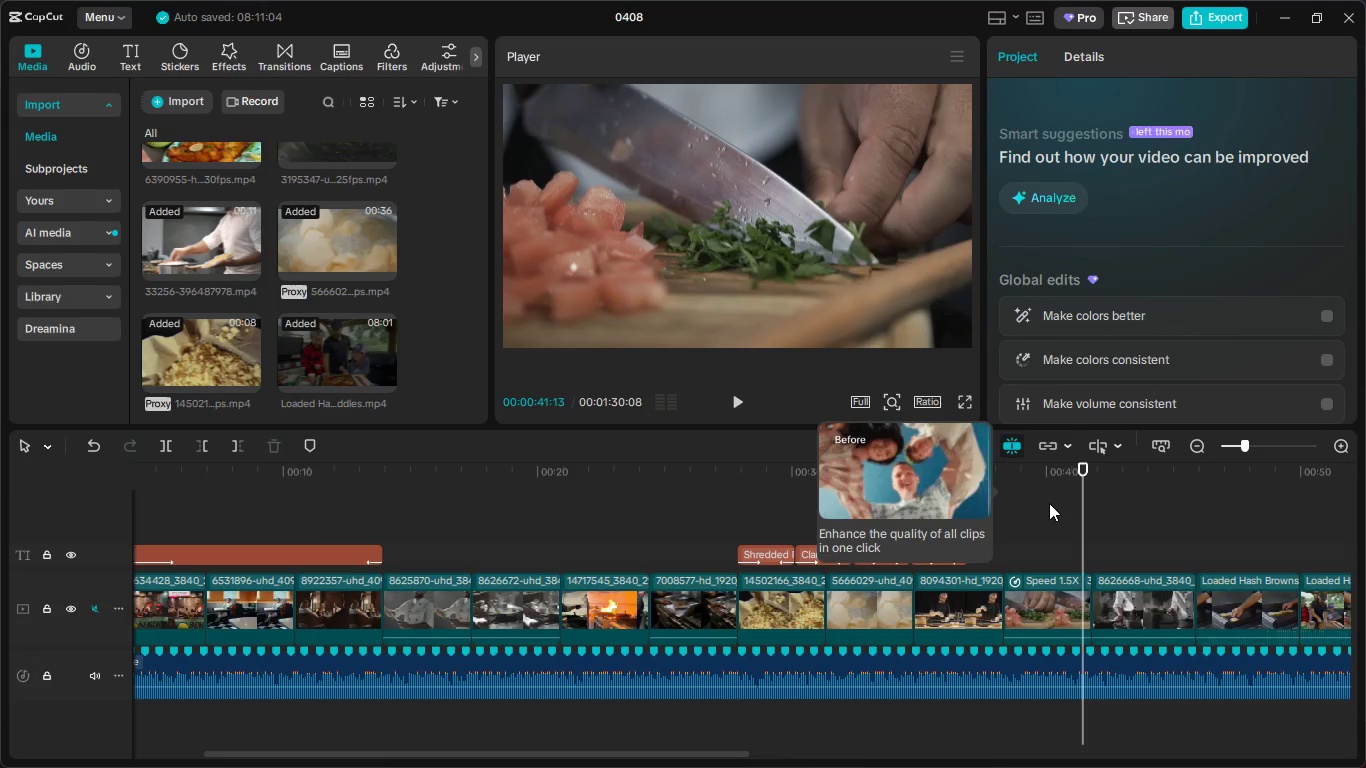 
left_click([1036, 486])
 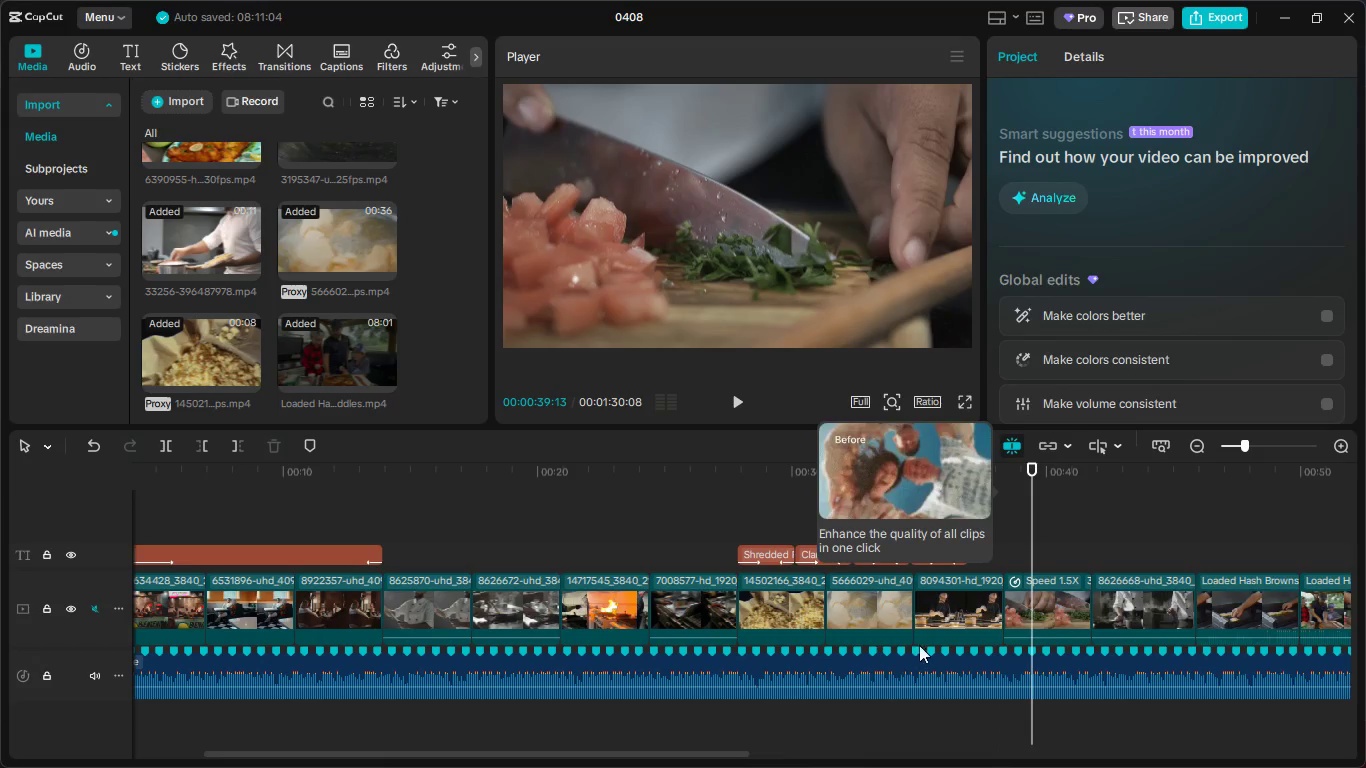 
left_click([966, 626])
 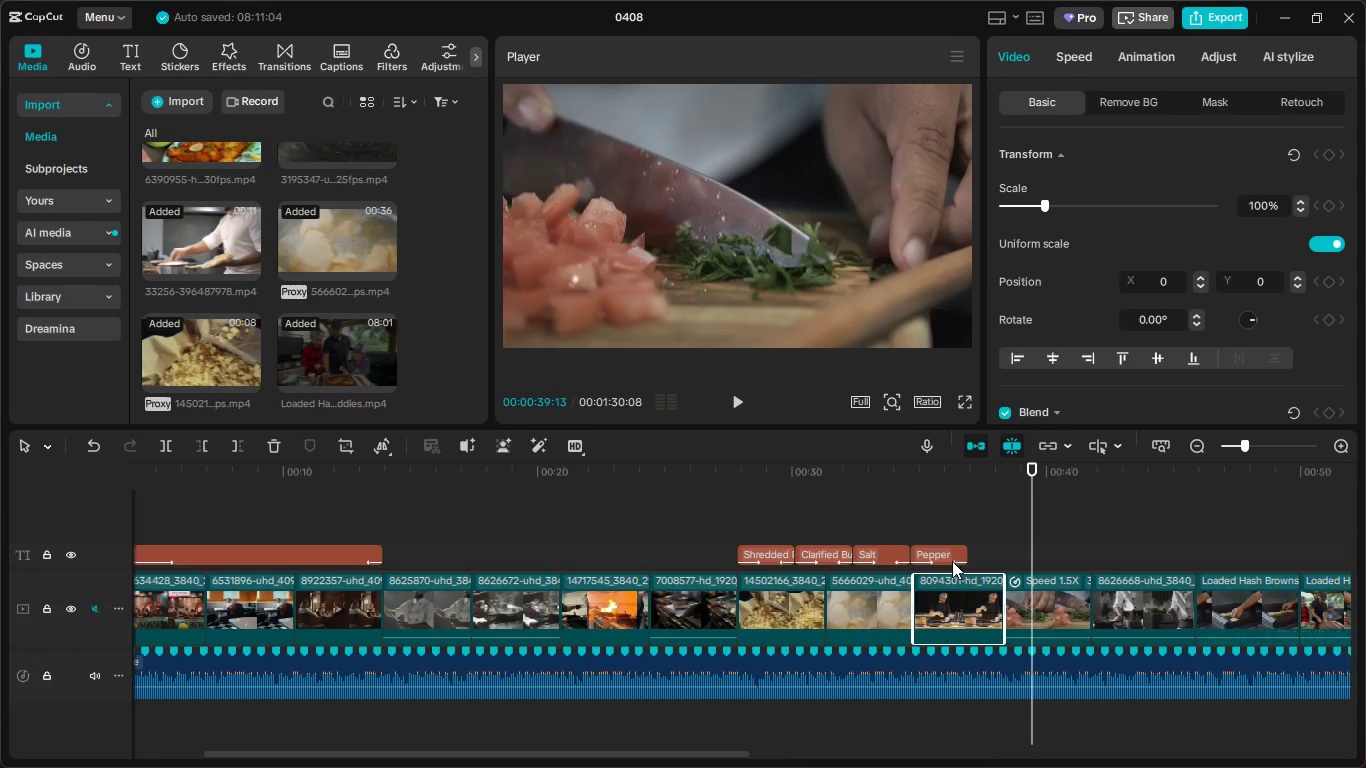 
left_click_drag(start_coordinate=[946, 557], to_coordinate=[1038, 562])
 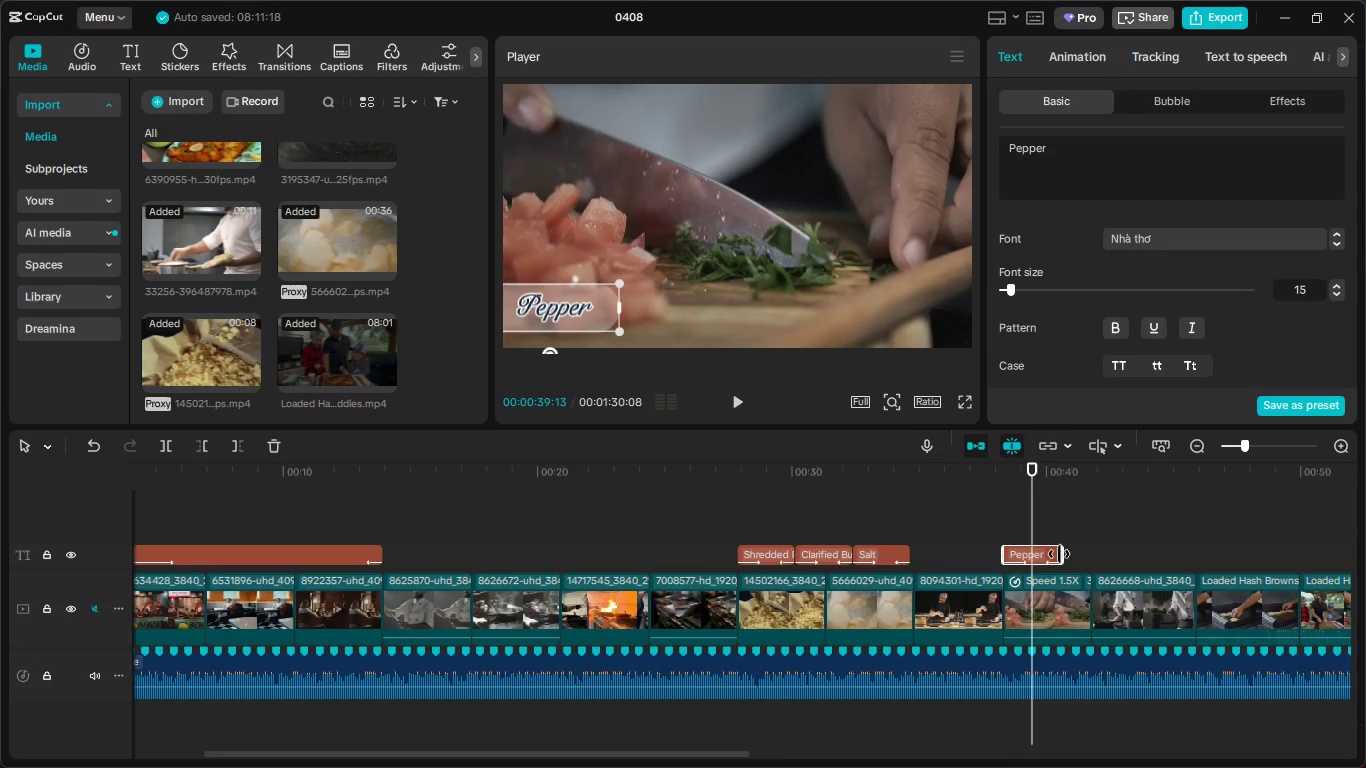 
left_click_drag(start_coordinate=[1059, 554], to_coordinate=[1091, 556])
 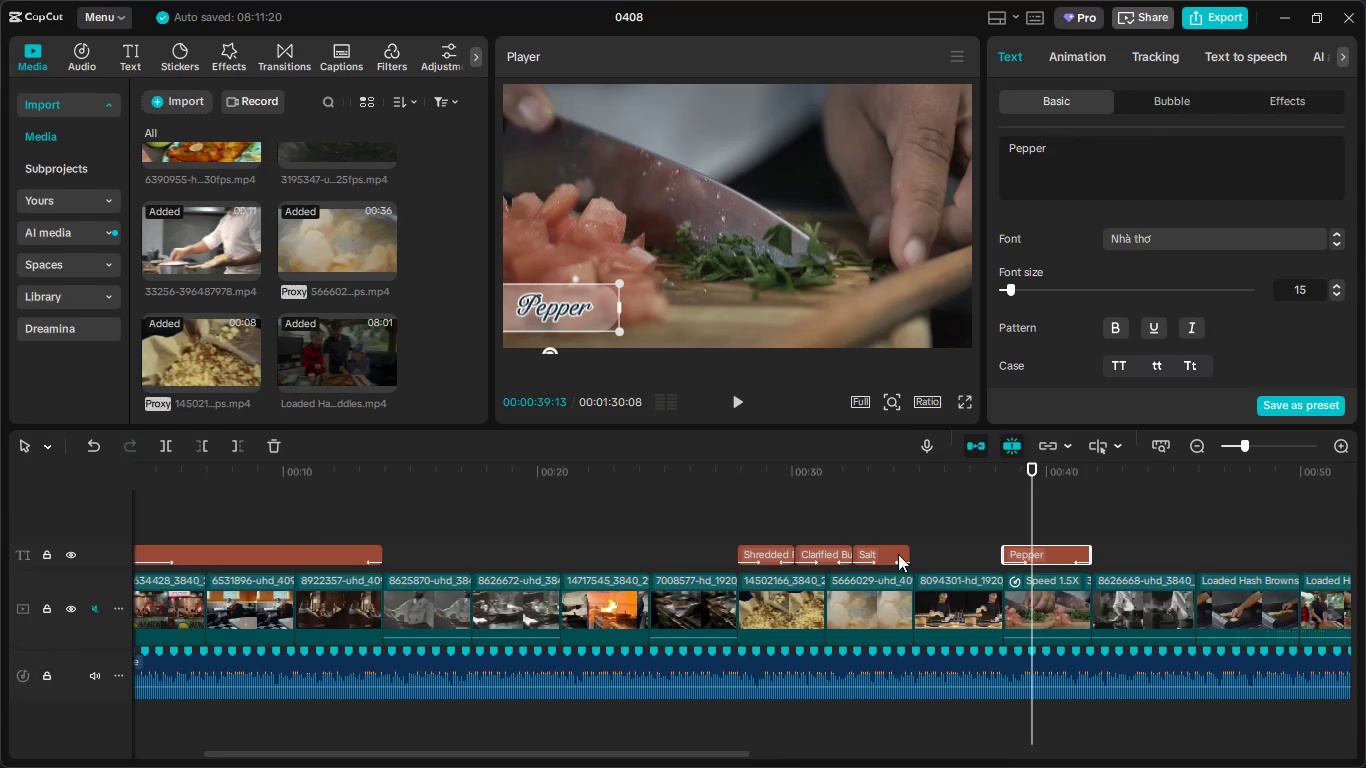 
left_click_drag(start_coordinate=[881, 553], to_coordinate=[943, 554])
 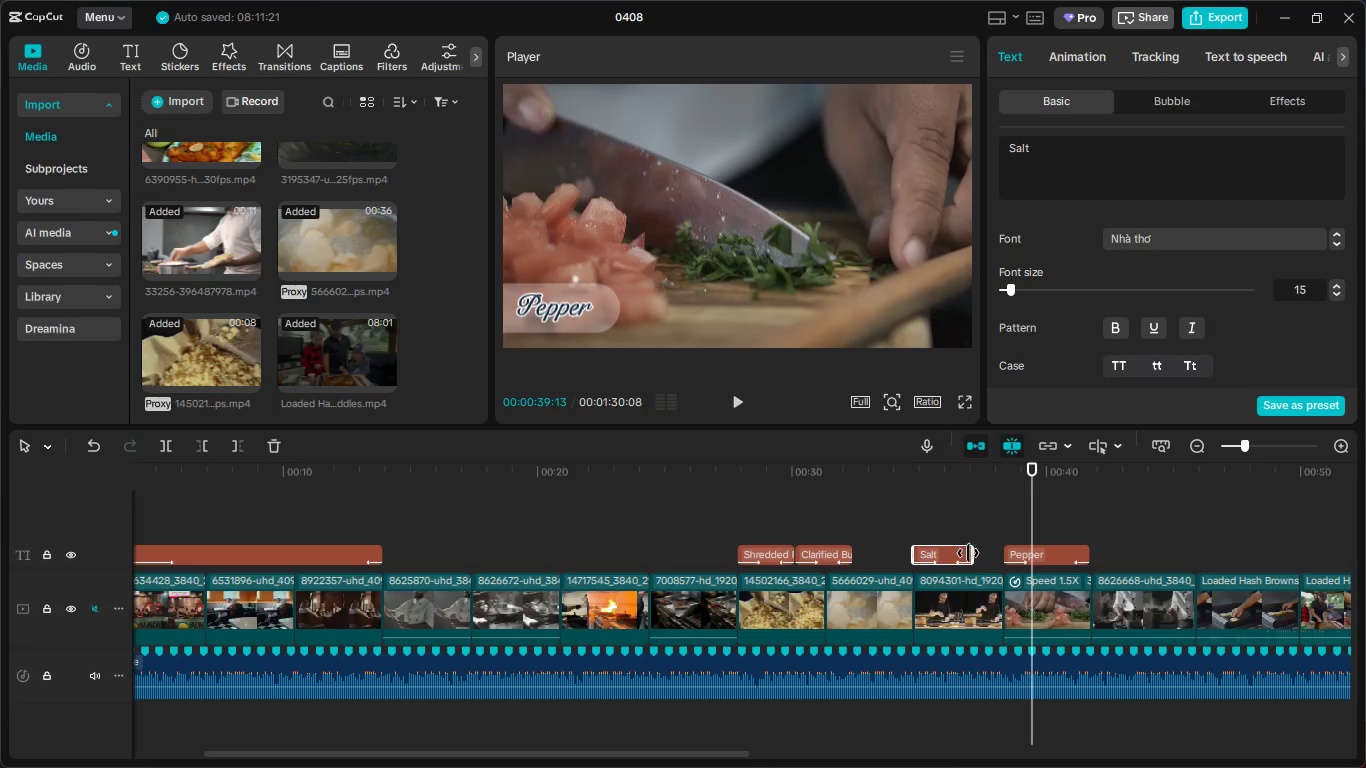 
left_click_drag(start_coordinate=[973, 553], to_coordinate=[1008, 556])
 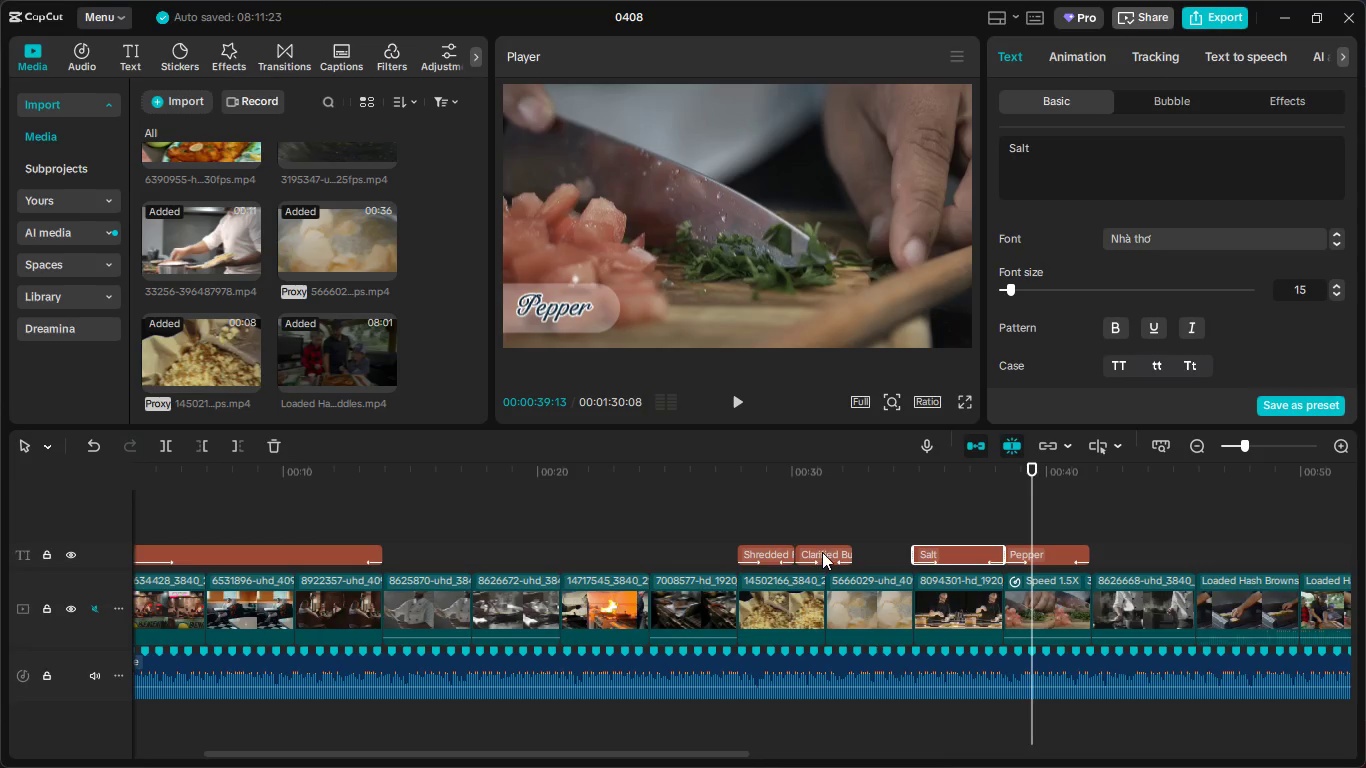 
left_click_drag(start_coordinate=[825, 552], to_coordinate=[856, 553])
 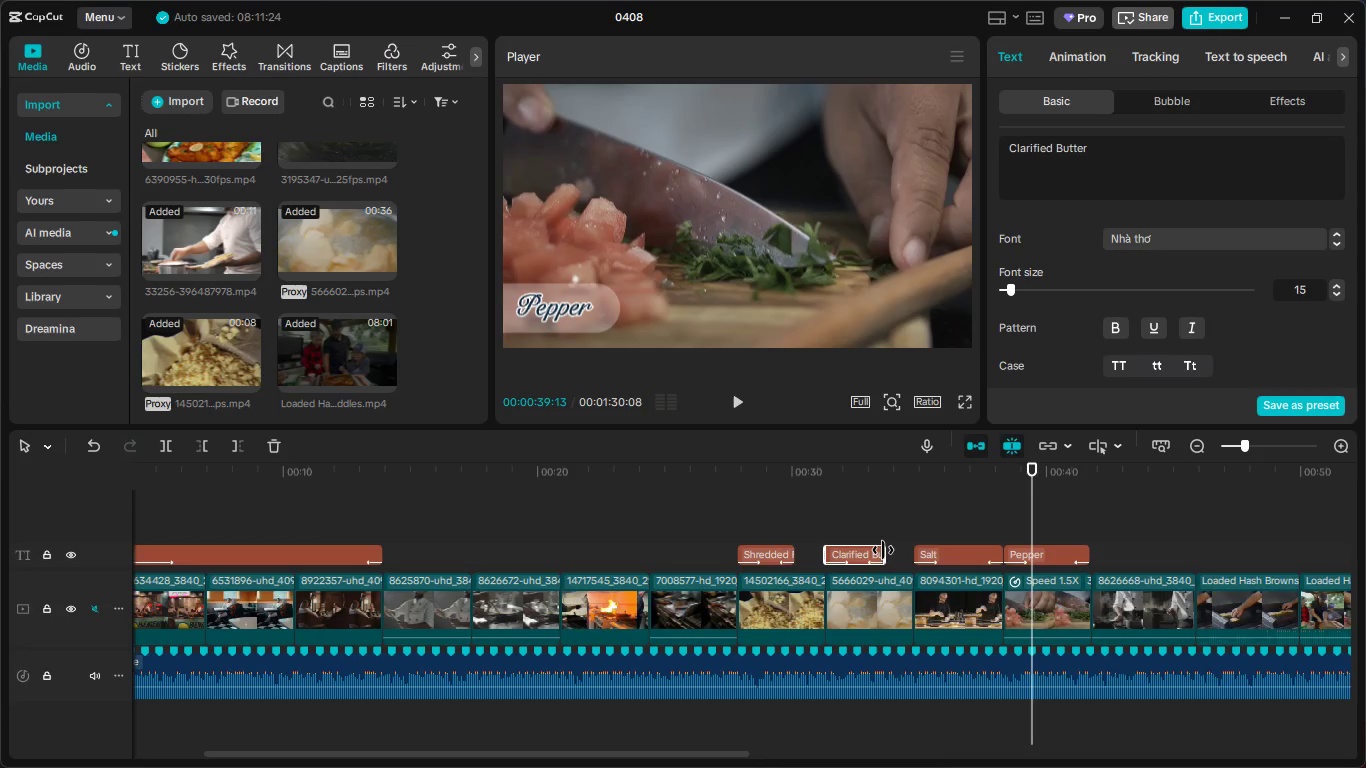 
left_click_drag(start_coordinate=[883, 550], to_coordinate=[966, 554])
 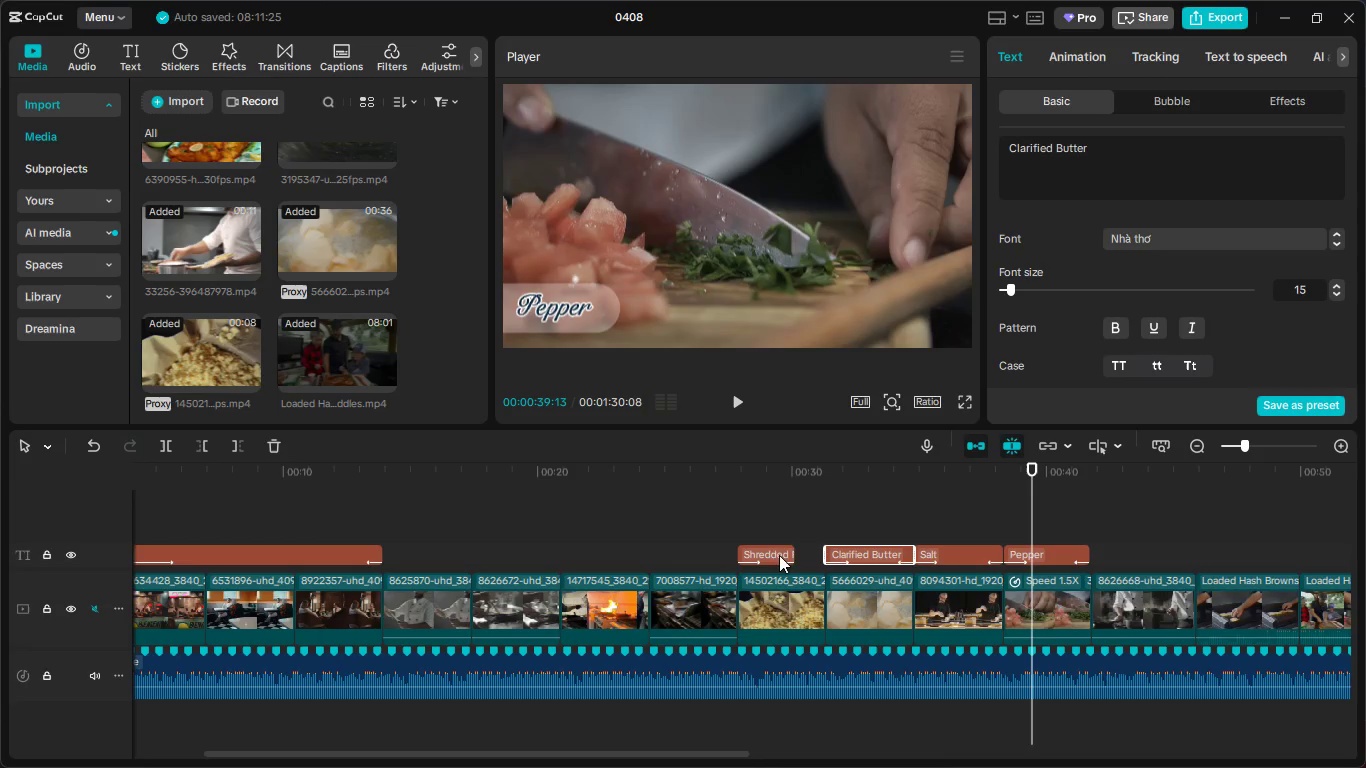 
left_click([780, 551])
 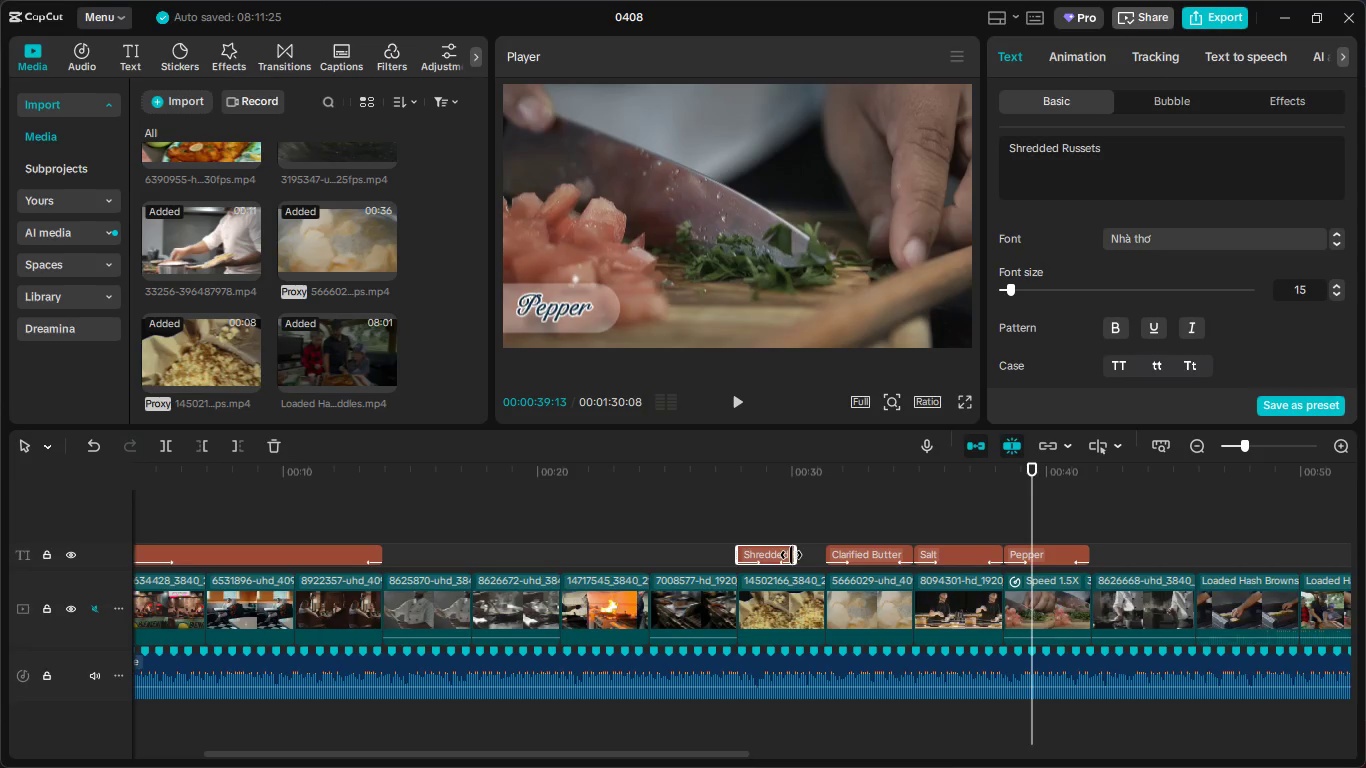 
left_click_drag(start_coordinate=[797, 556], to_coordinate=[912, 554])
 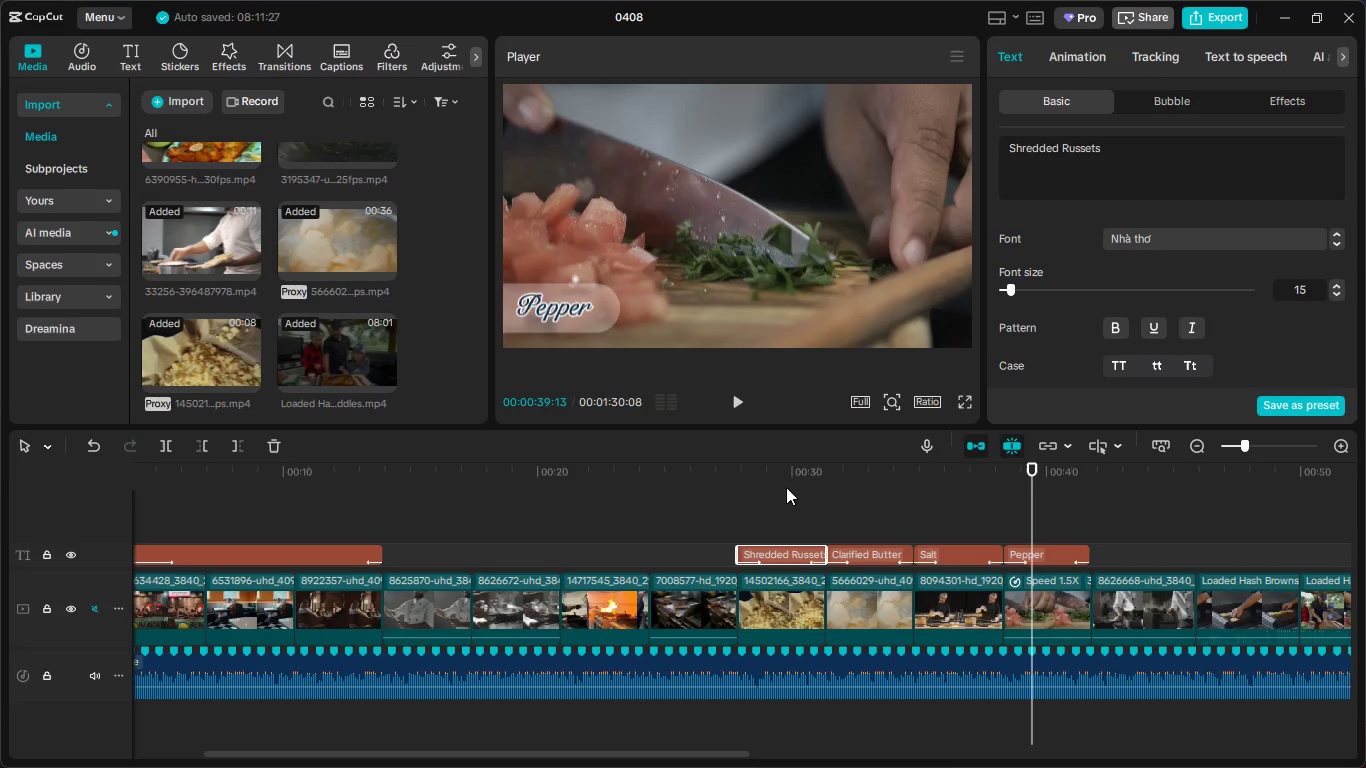 
left_click_drag(start_coordinate=[779, 478], to_coordinate=[698, 479])
 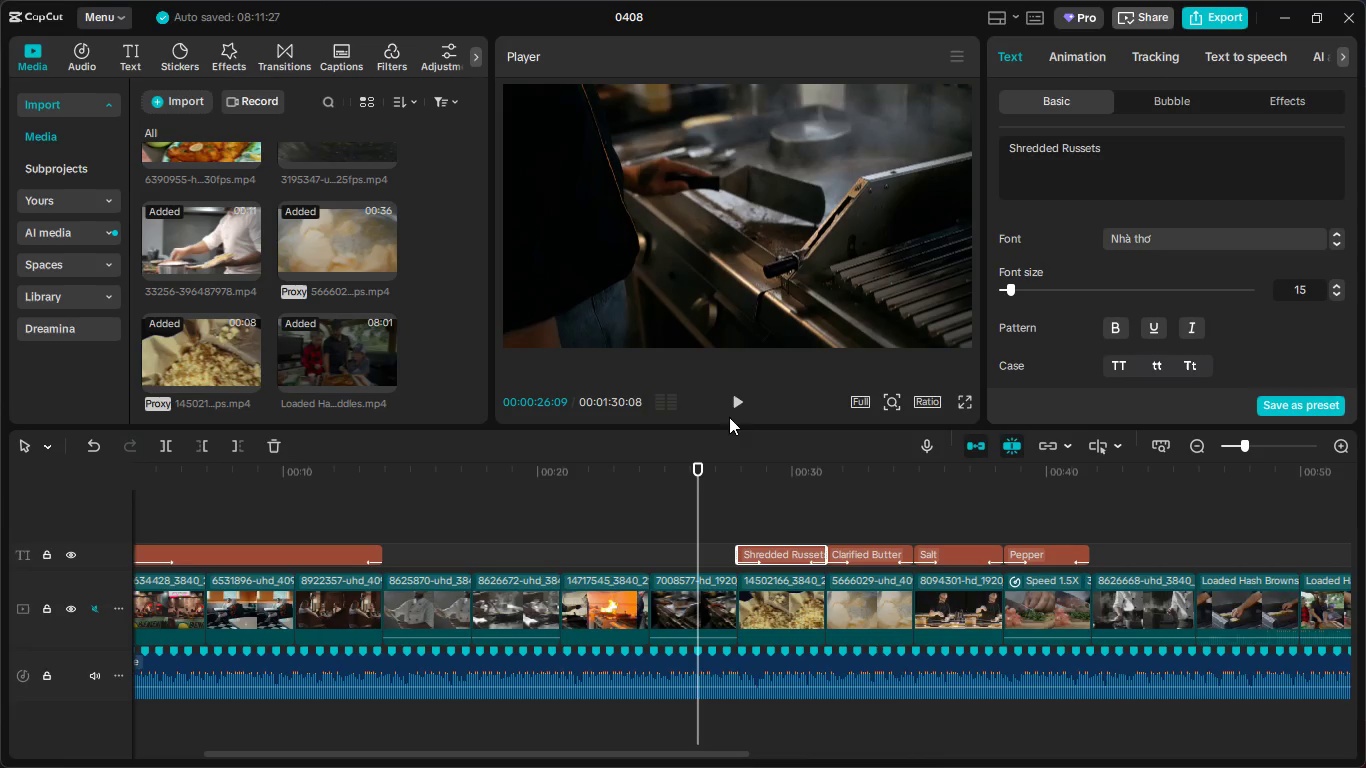 
left_click([736, 398])
 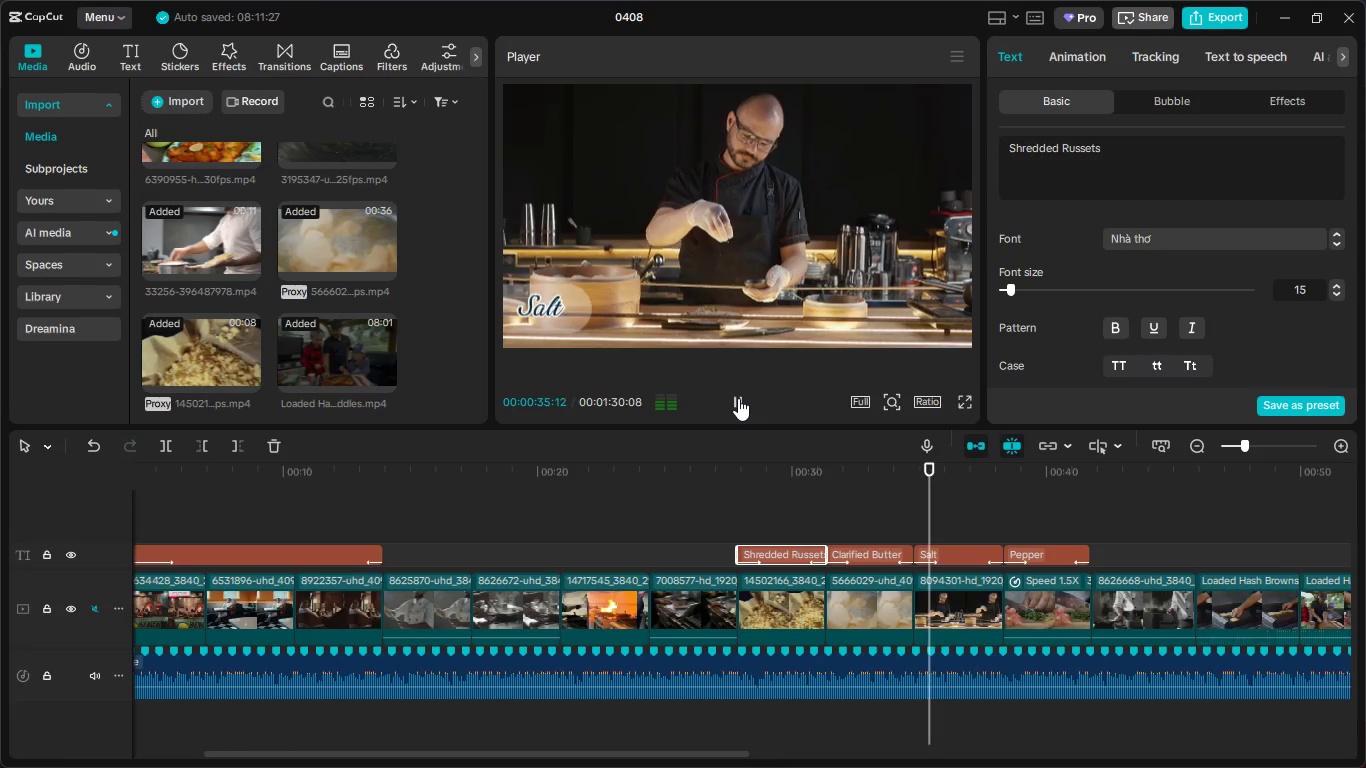 
wait(14.28)
 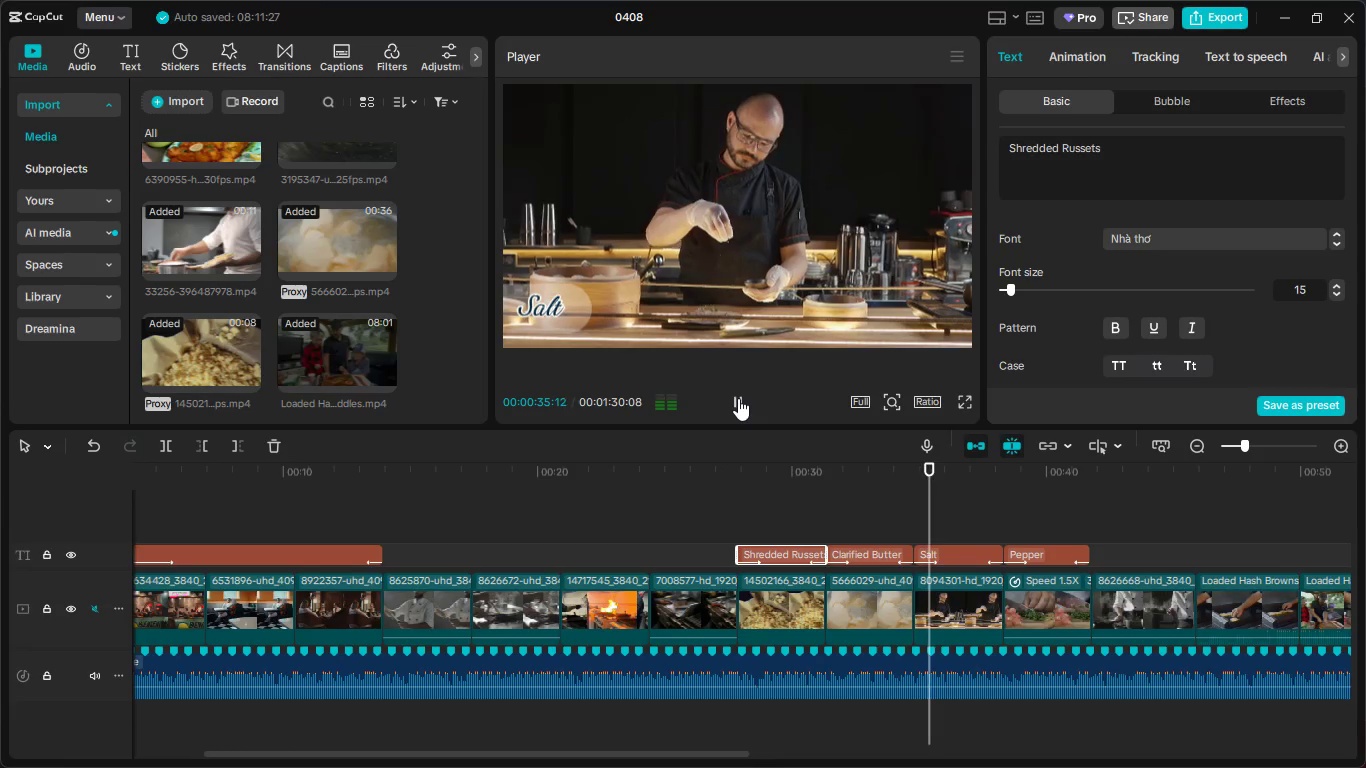 
hold_key(key=ControlLeft, duration=1.27)
scroll: coordinate [853, 569], scroll_direction: down, amount: 8.0
 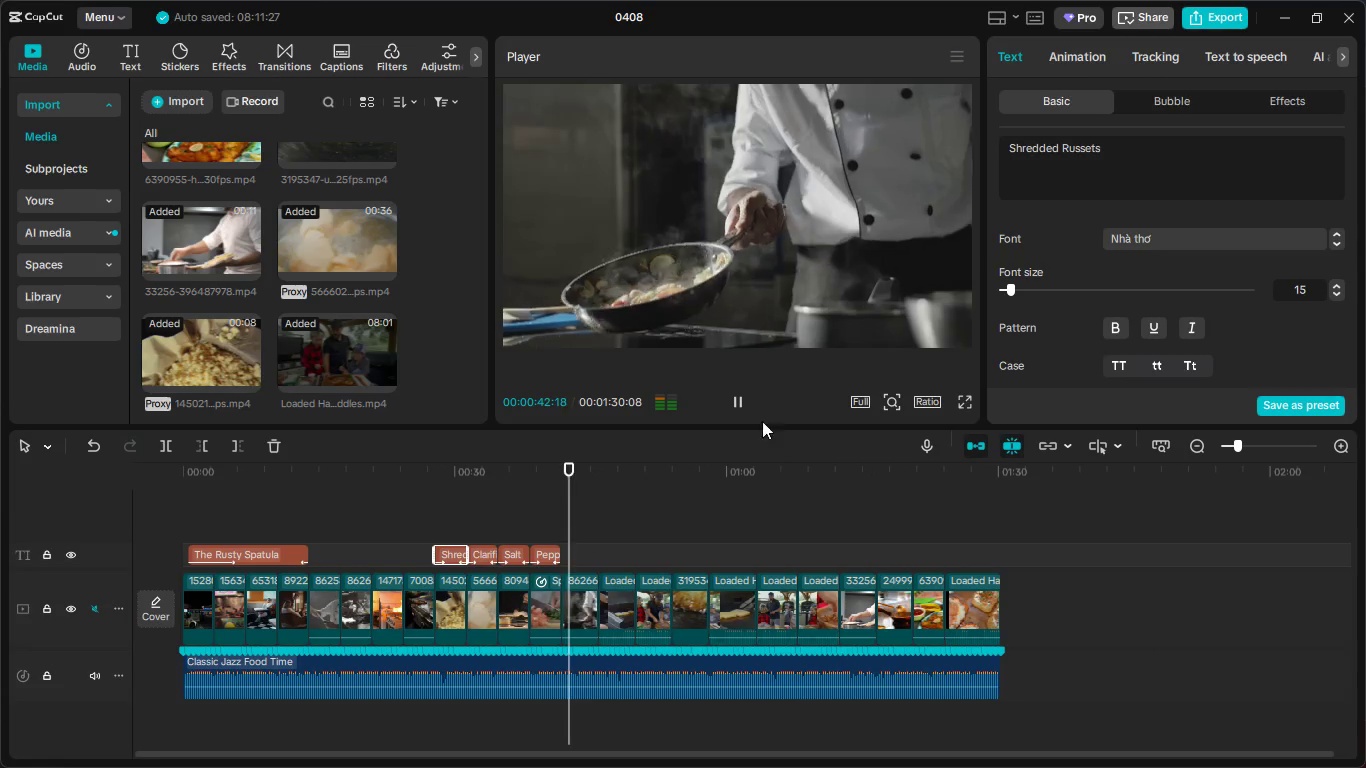 
left_click([746, 399])
 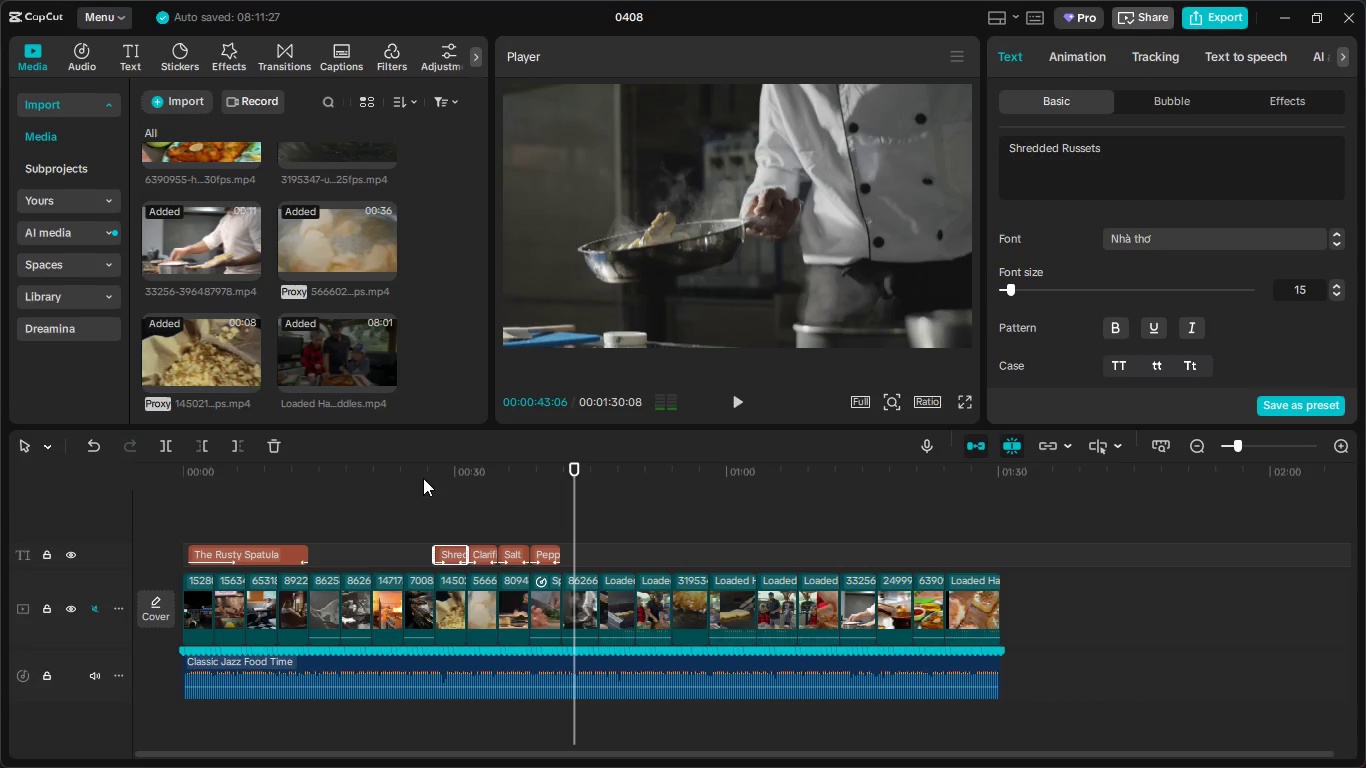 
left_click_drag(start_coordinate=[427, 474], to_coordinate=[312, 502])
 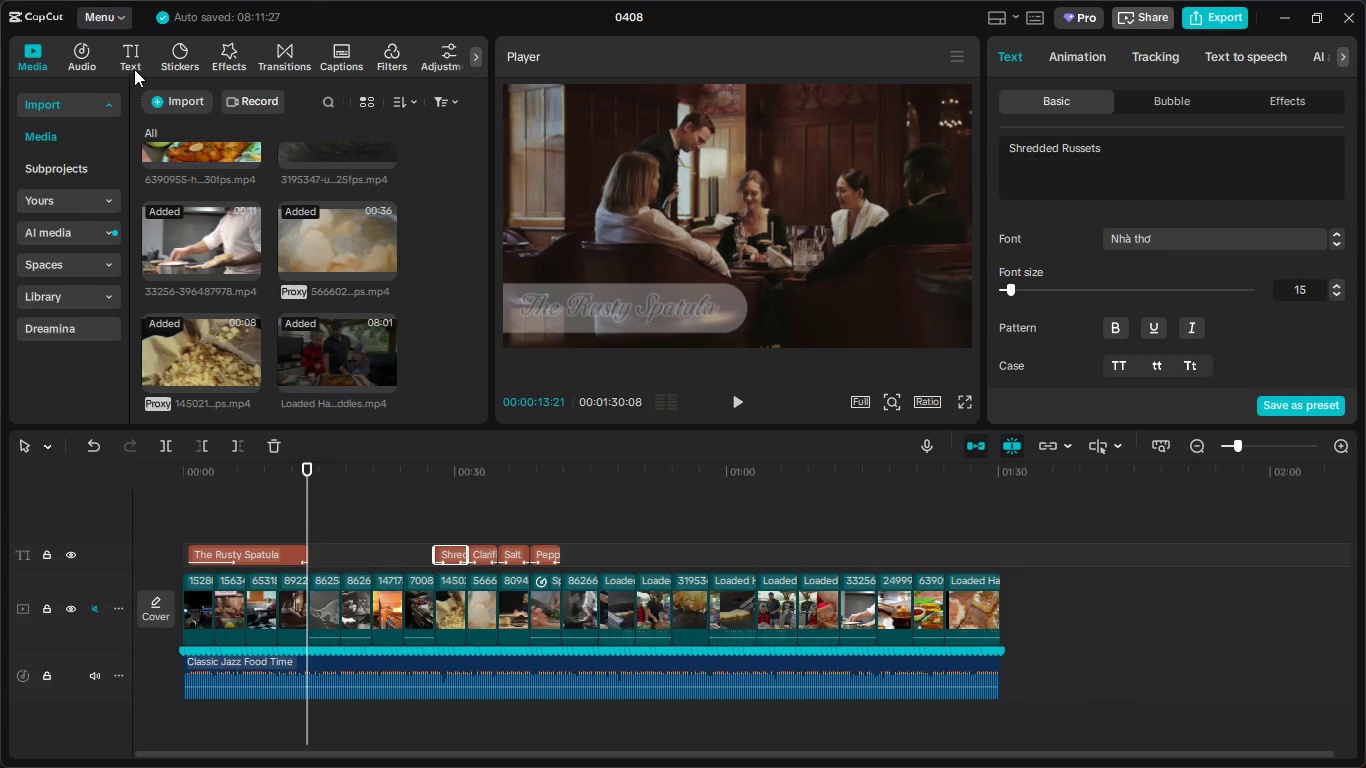 
left_click([75, 53])
 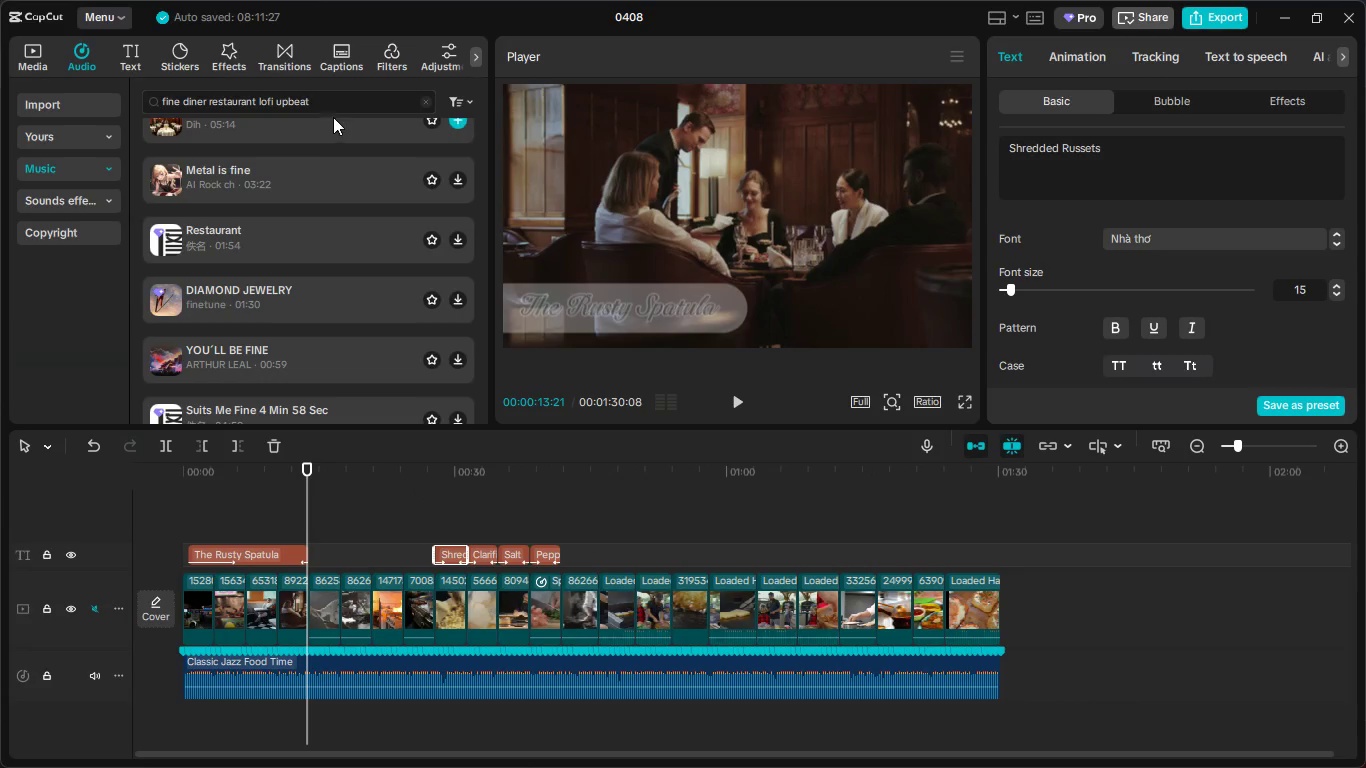 
left_click([322, 103])
 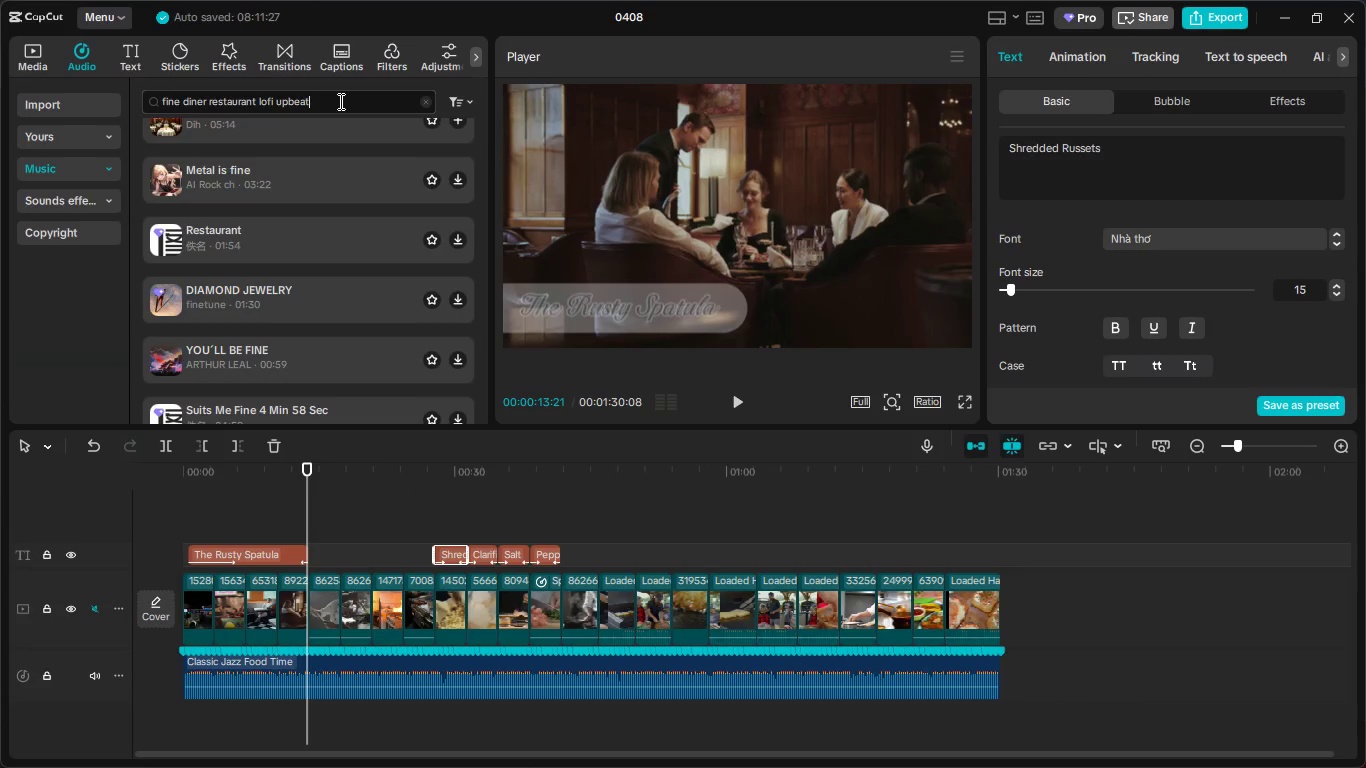 
left_click_drag(start_coordinate=[339, 101], to_coordinate=[148, 100])
 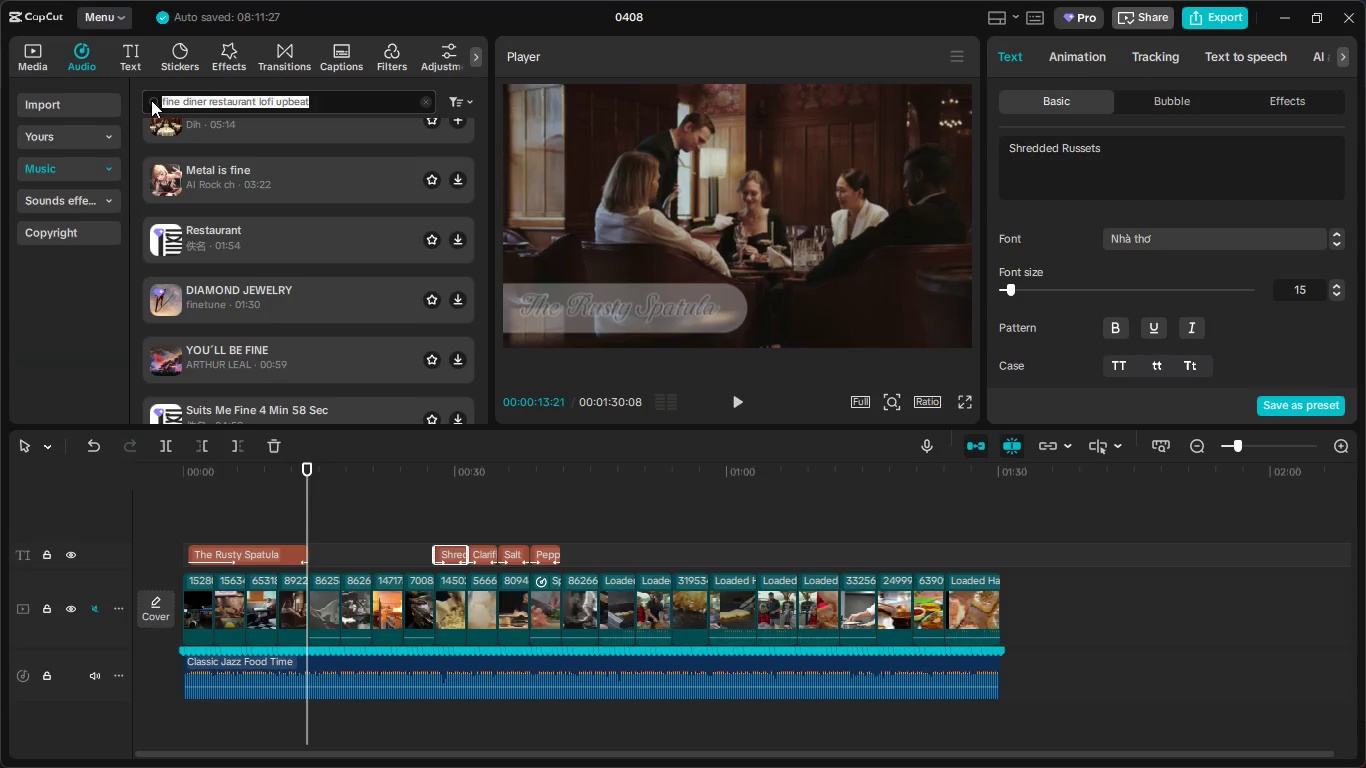 
type(knife)
 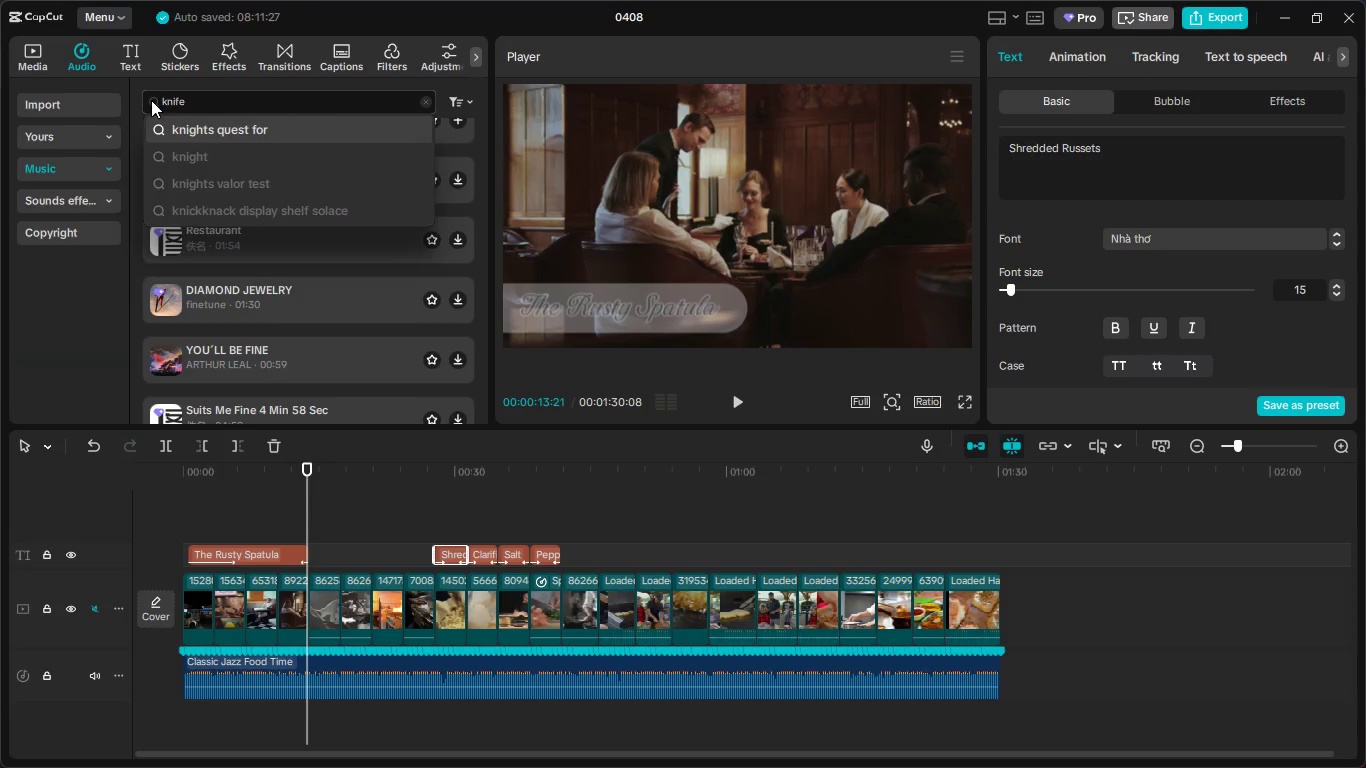 
key(Enter)
 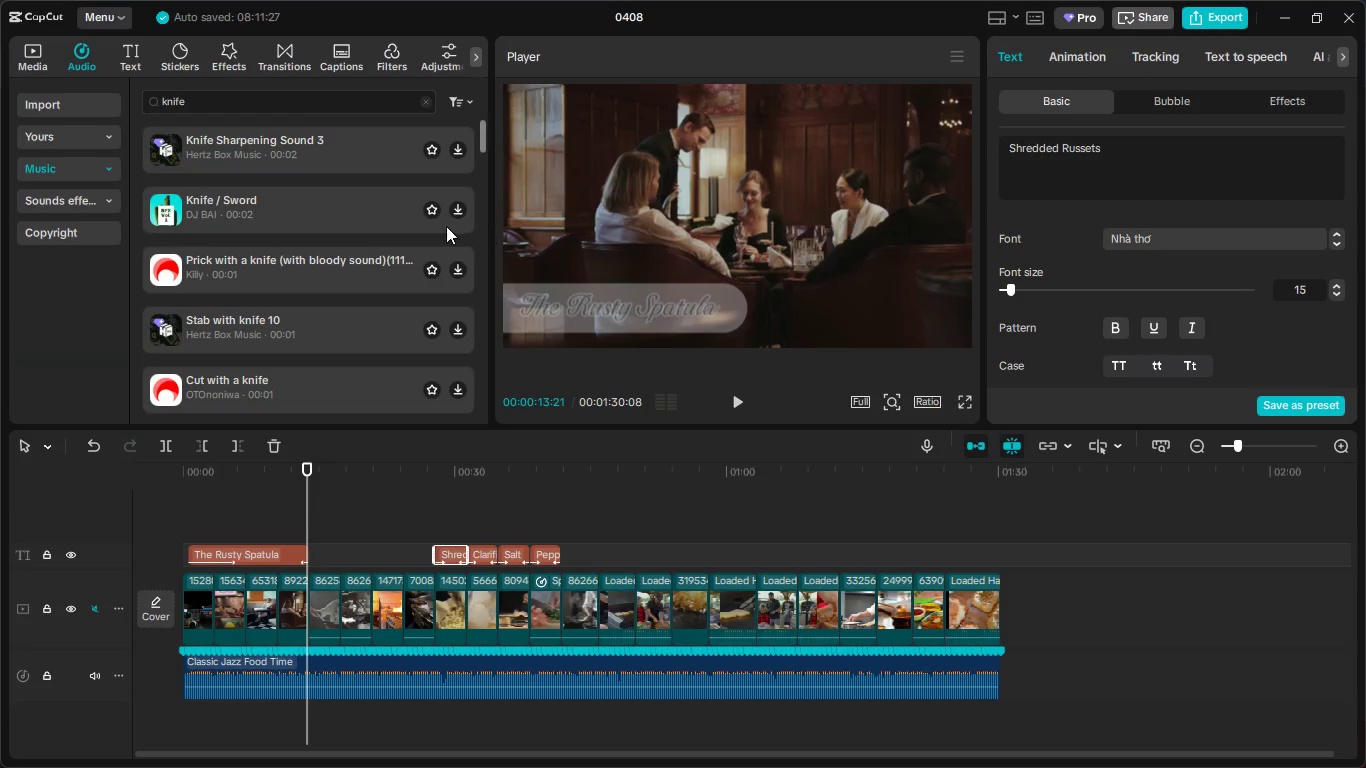 
left_click([314, 205])
 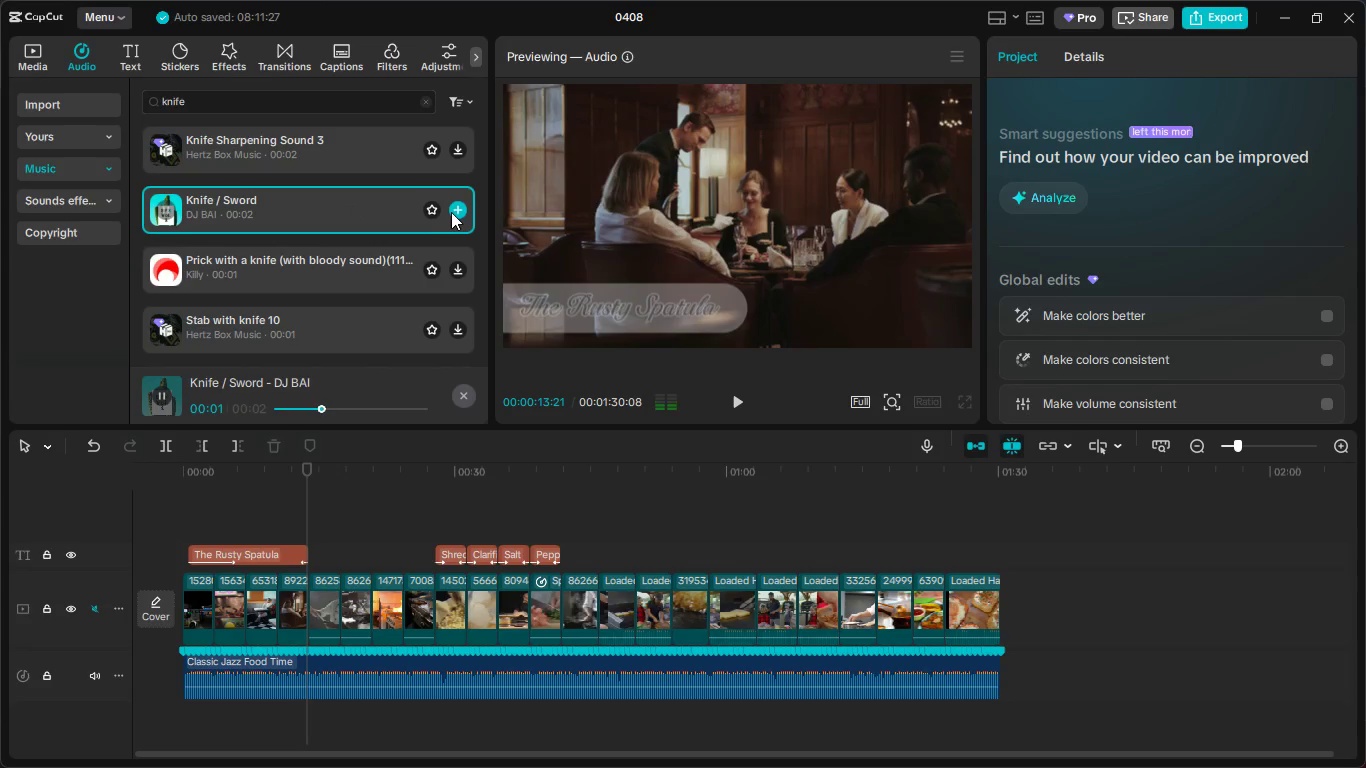 
left_click([336, 275])
 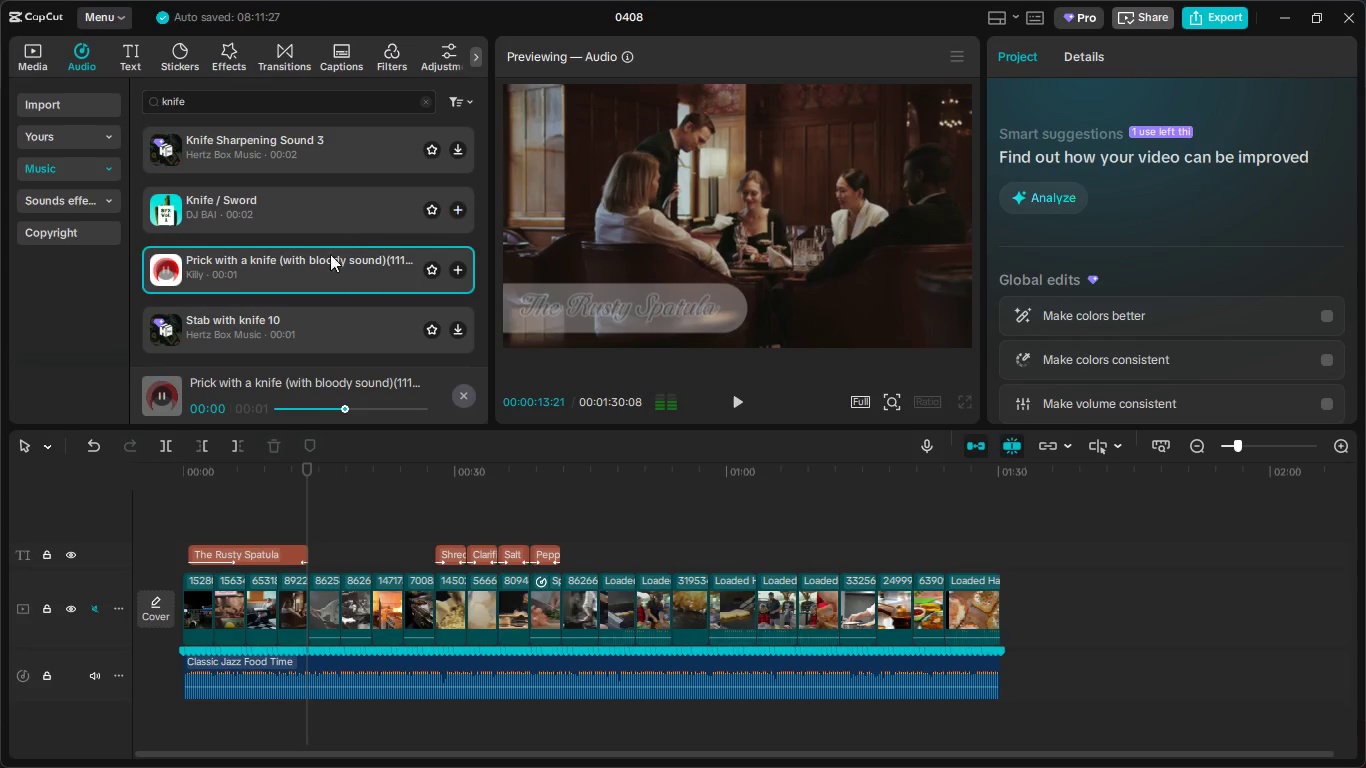 
scroll: coordinate [305, 332], scroll_direction: down, amount: 1.0
 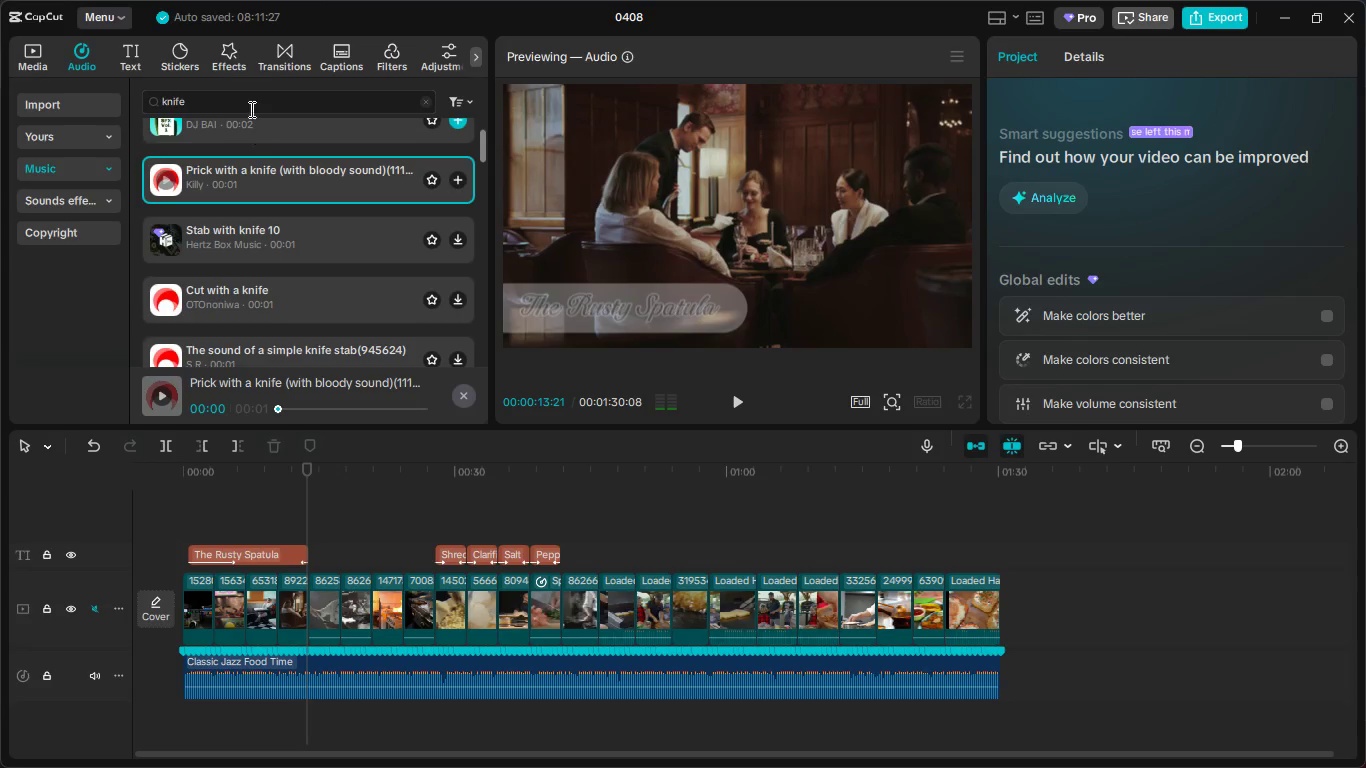 
left_click([250, 101])
 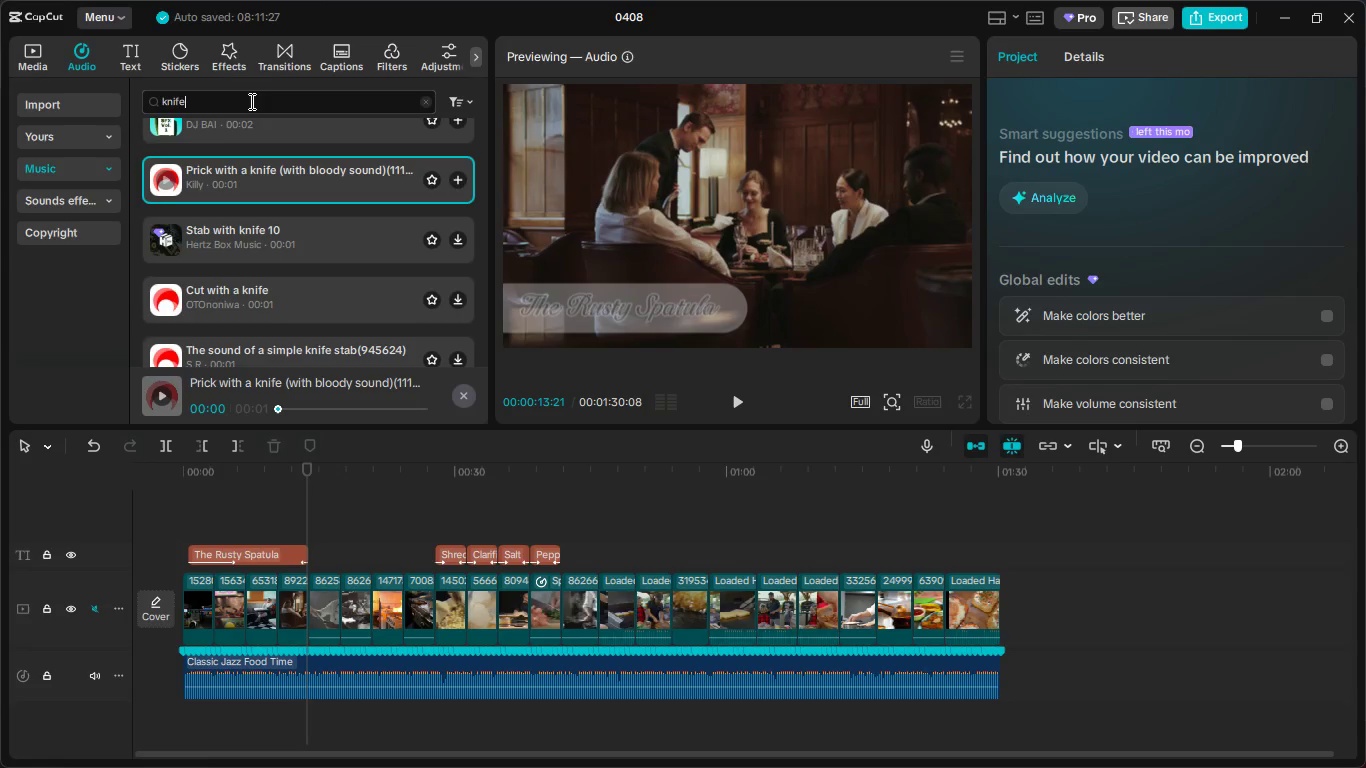 
type( restaurant)
 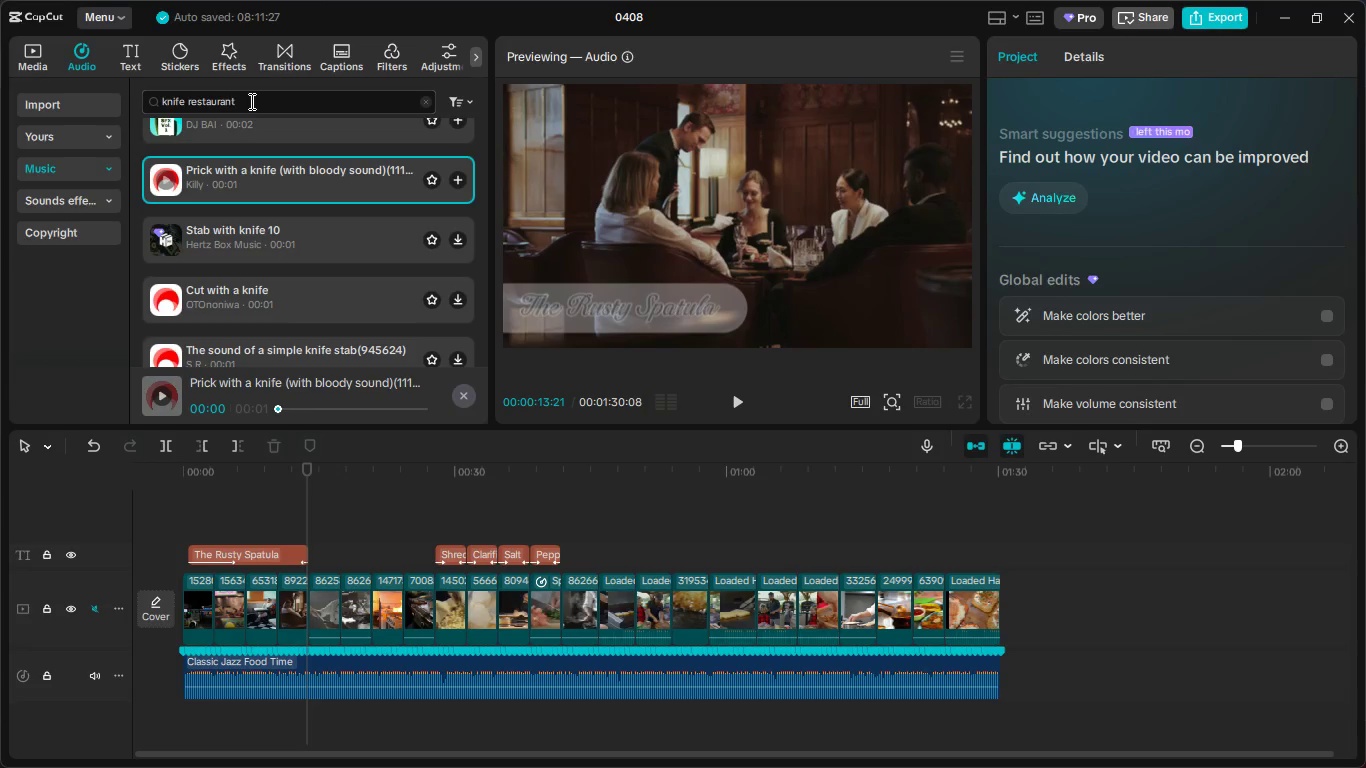 
key(Enter)
 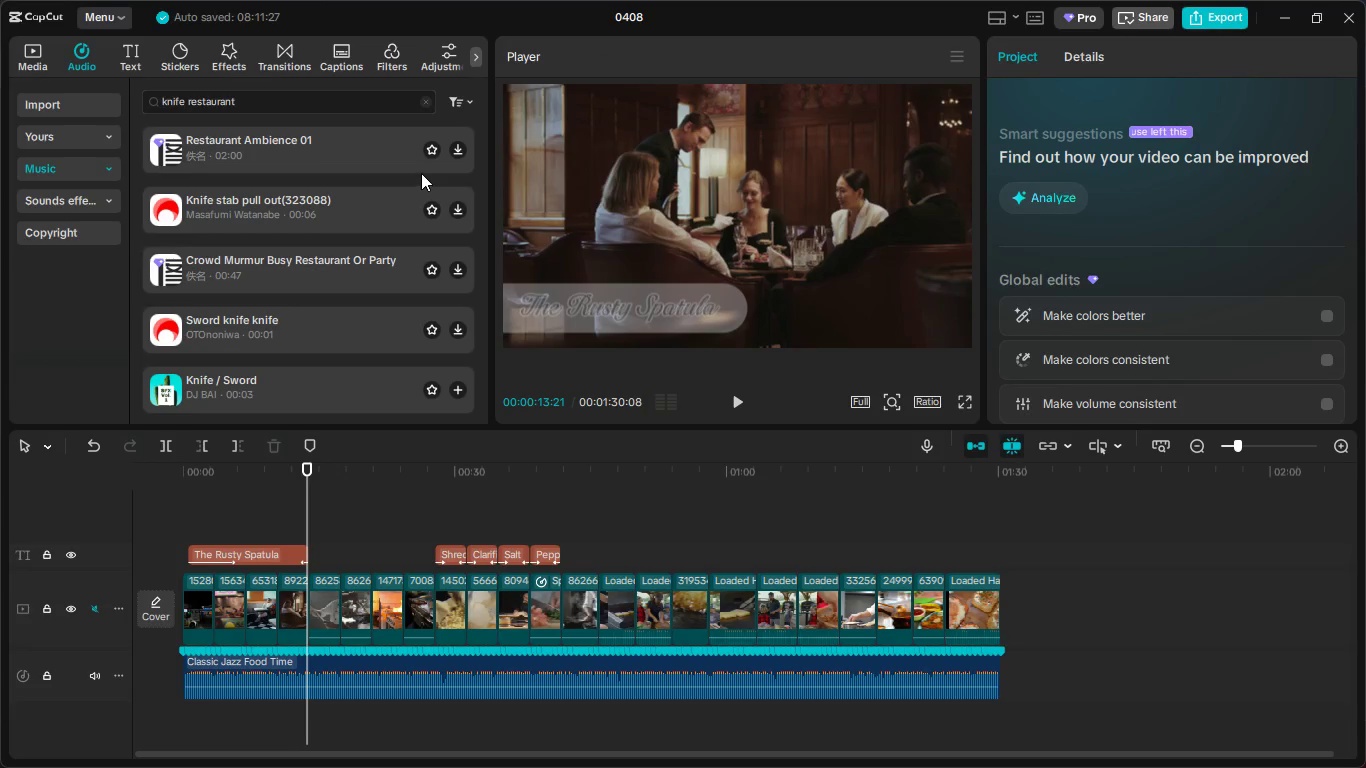 
left_click([330, 217])
 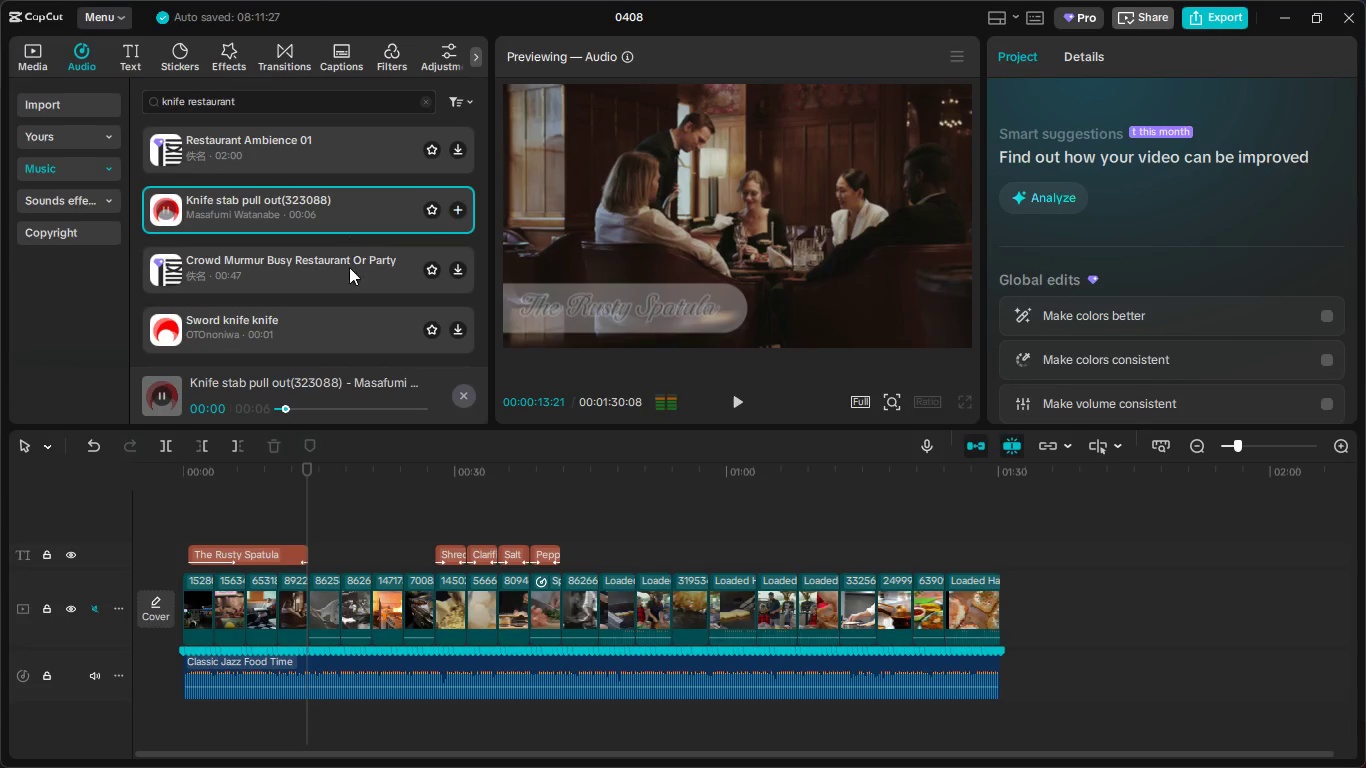 
left_click([337, 326])
 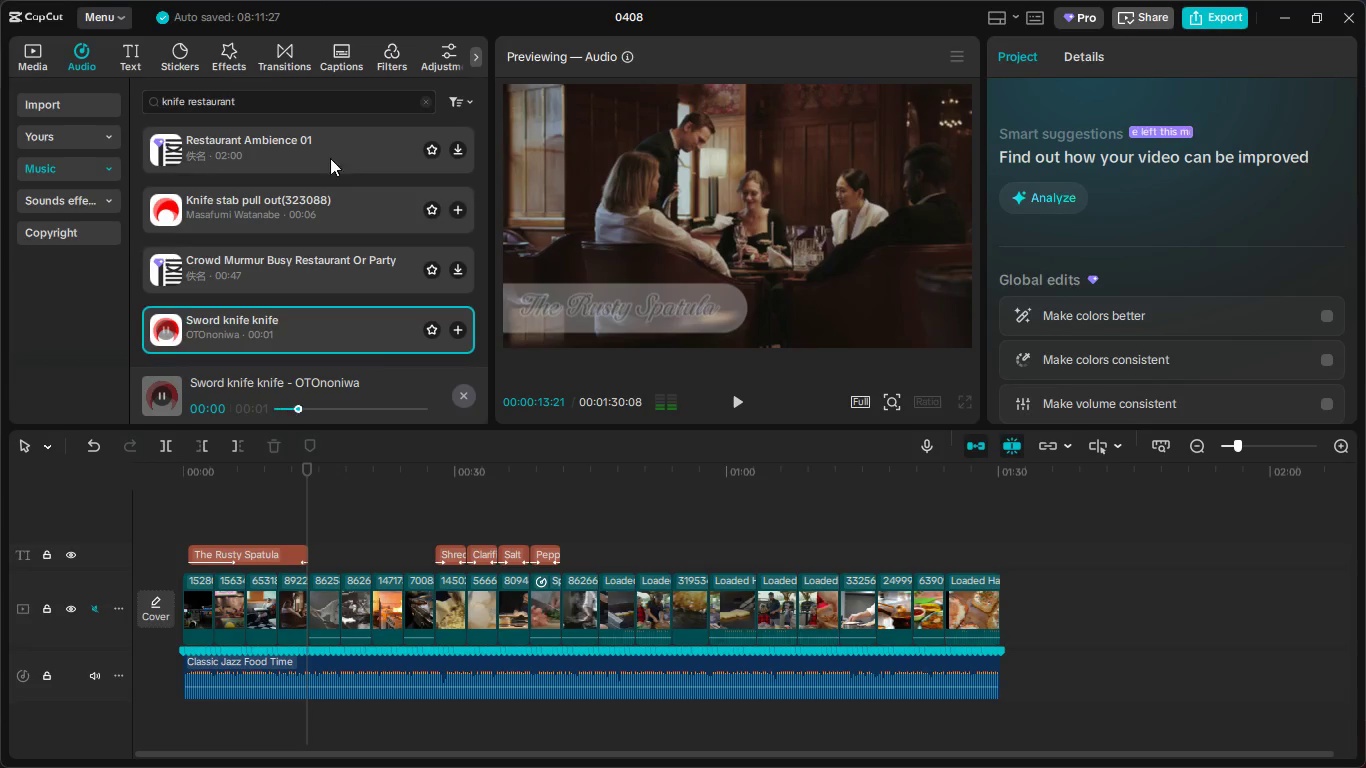 
scroll: coordinate [363, 303], scroll_direction: down, amount: 1.0
 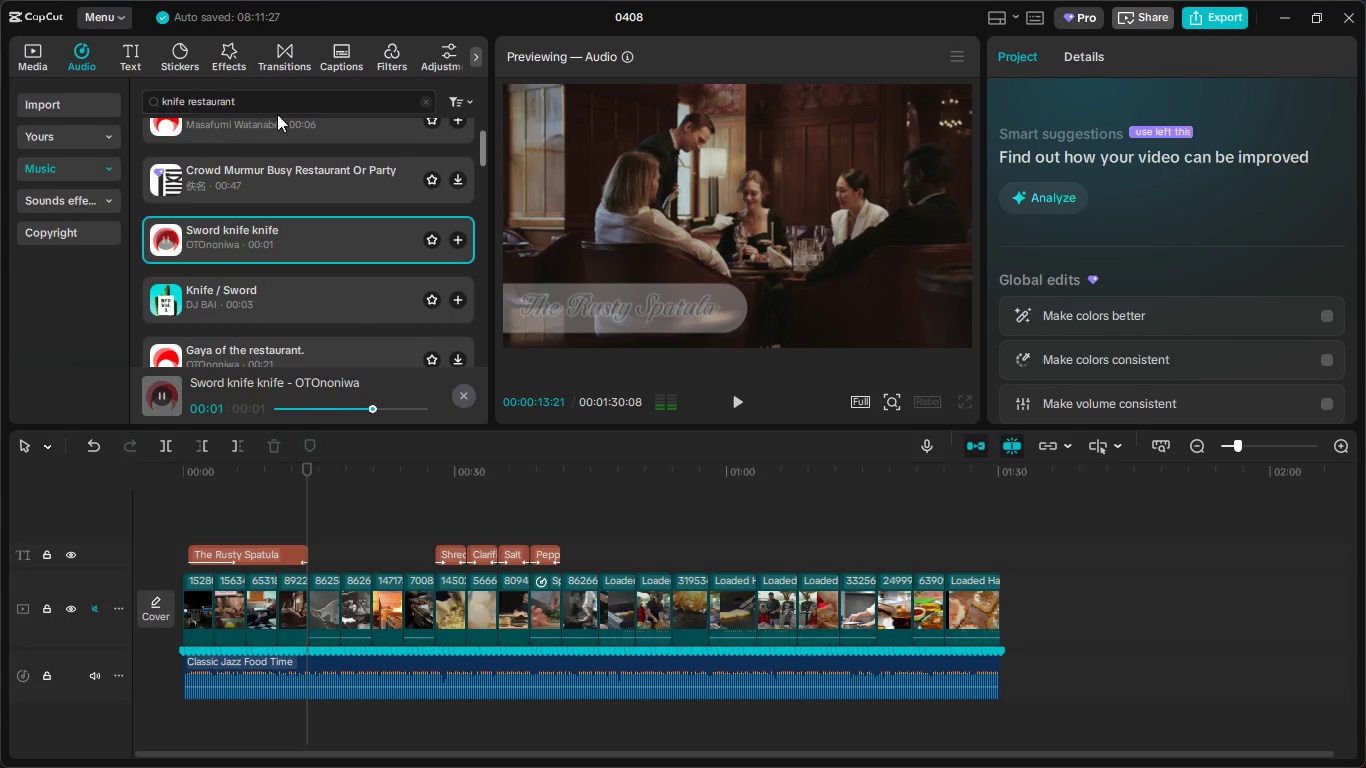 
left_click_drag(start_coordinate=[287, 100], to_coordinate=[121, 98])
 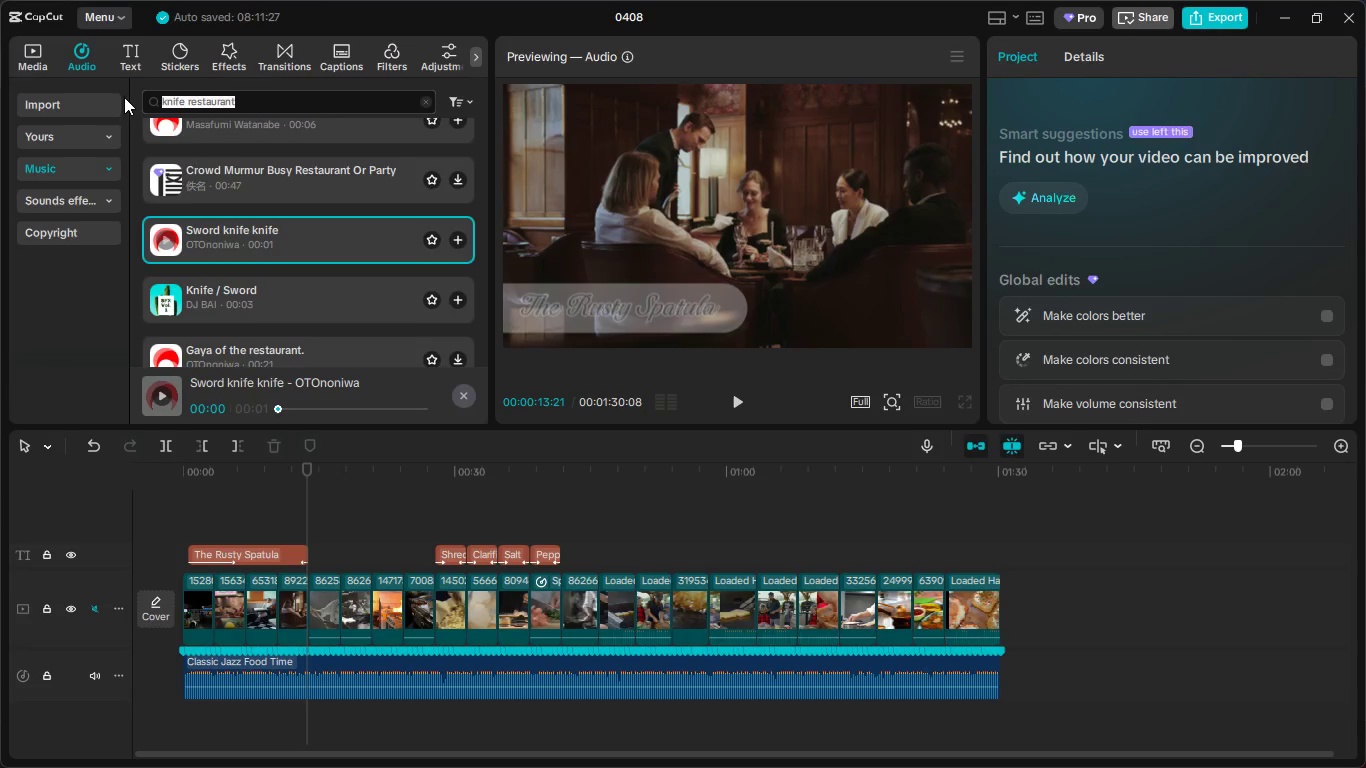 
type(kitchen knife)
 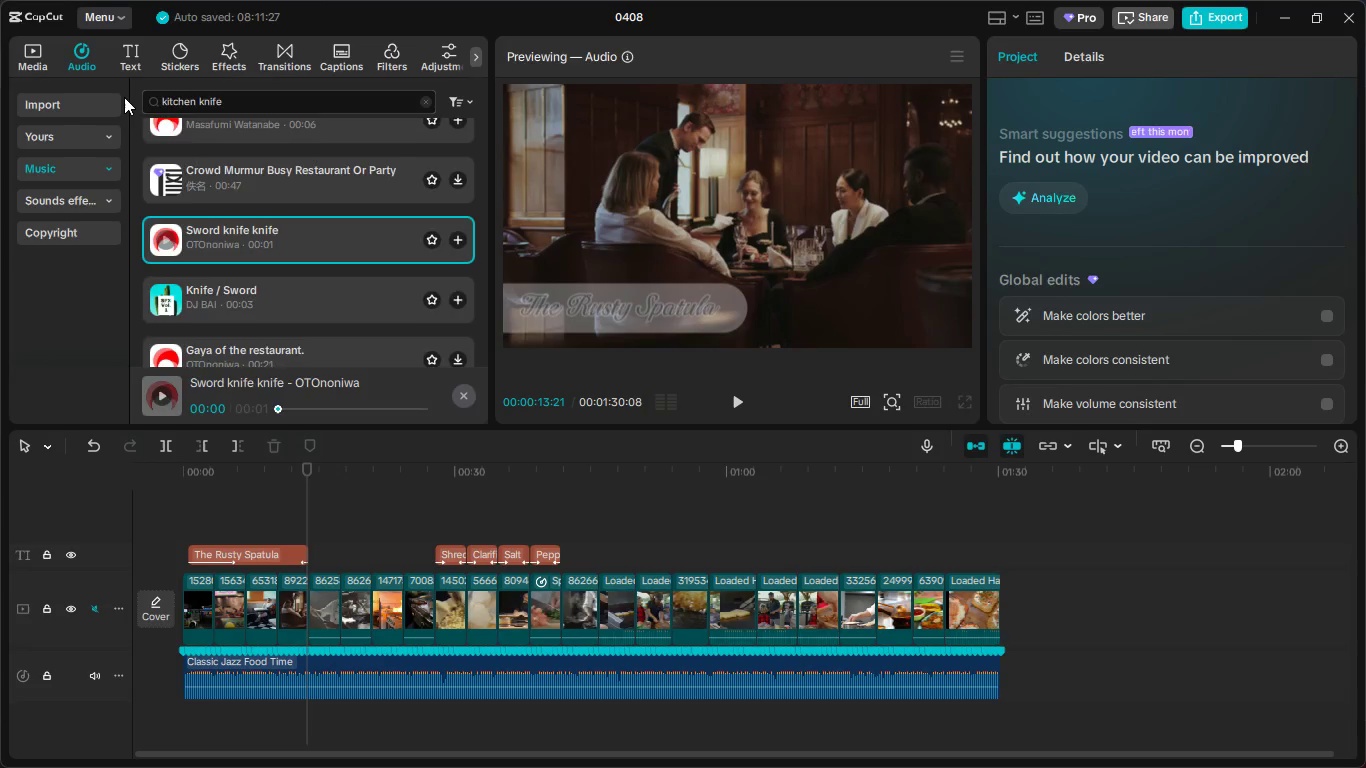 
key(Enter)
 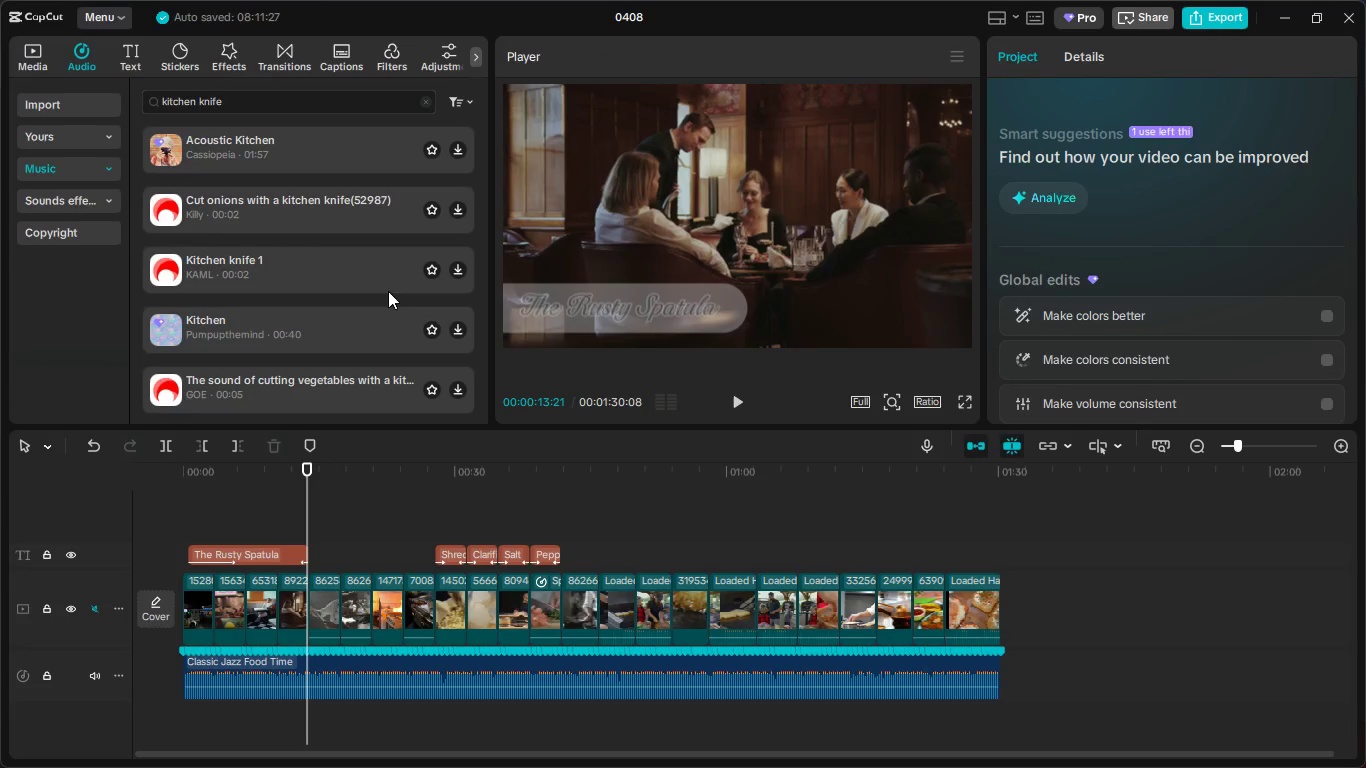 
left_click([323, 213])
 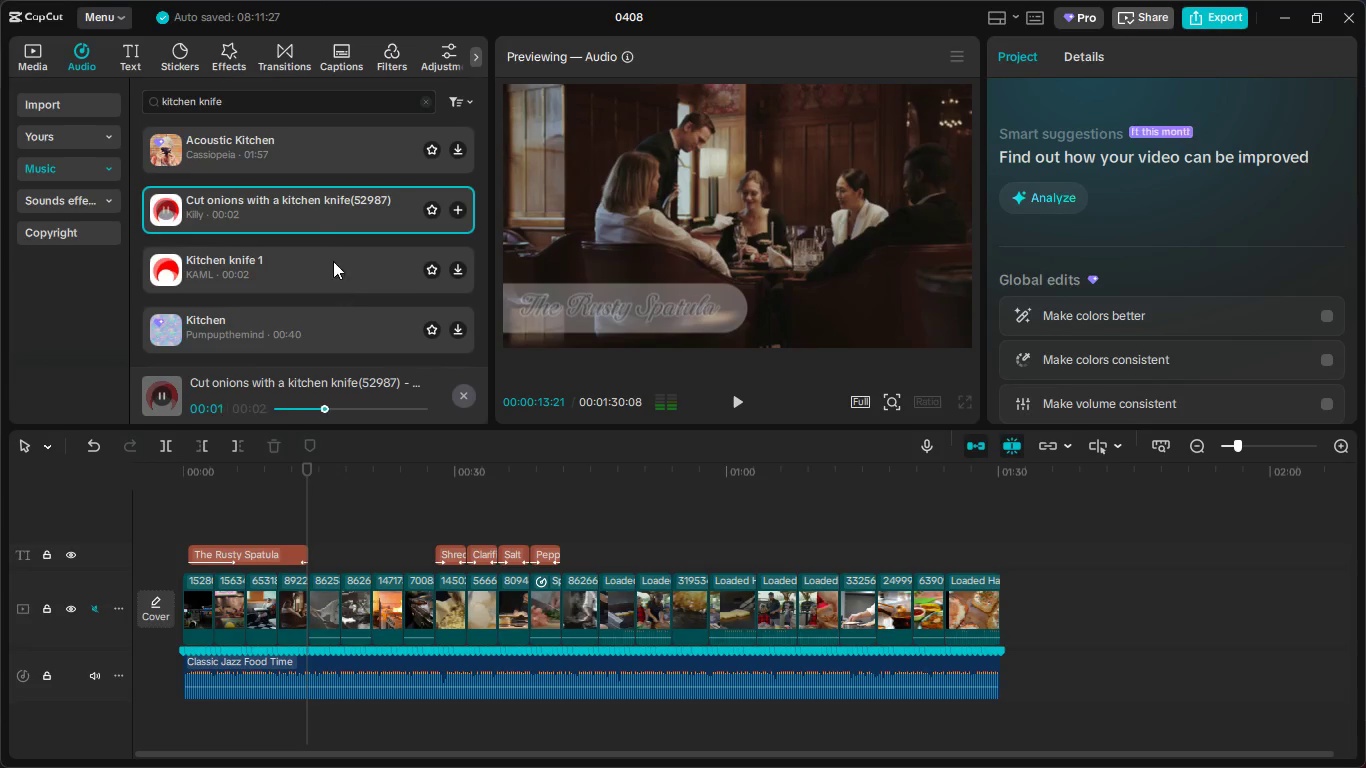 
left_click_drag(start_coordinate=[298, 215], to_coordinate=[526, 727])
 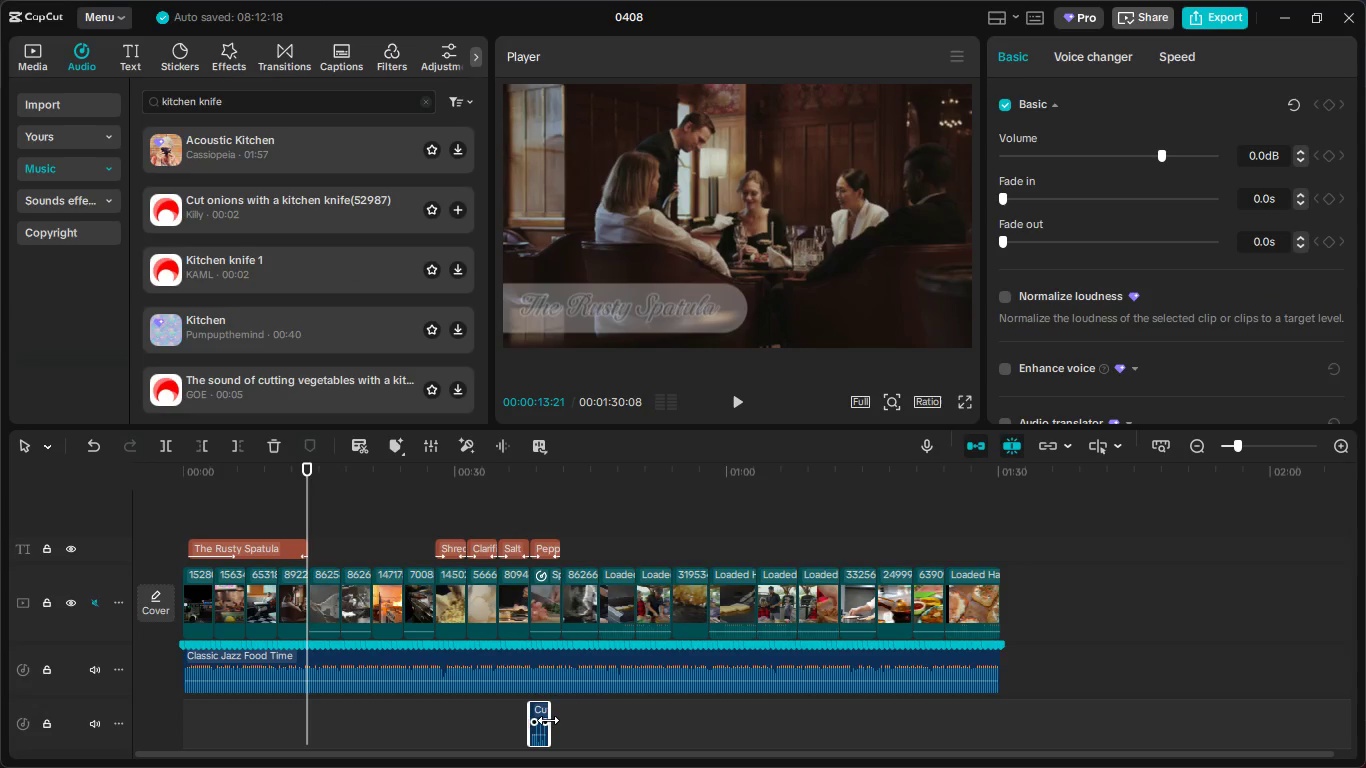 
left_click_drag(start_coordinate=[548, 720], to_coordinate=[558, 722])
 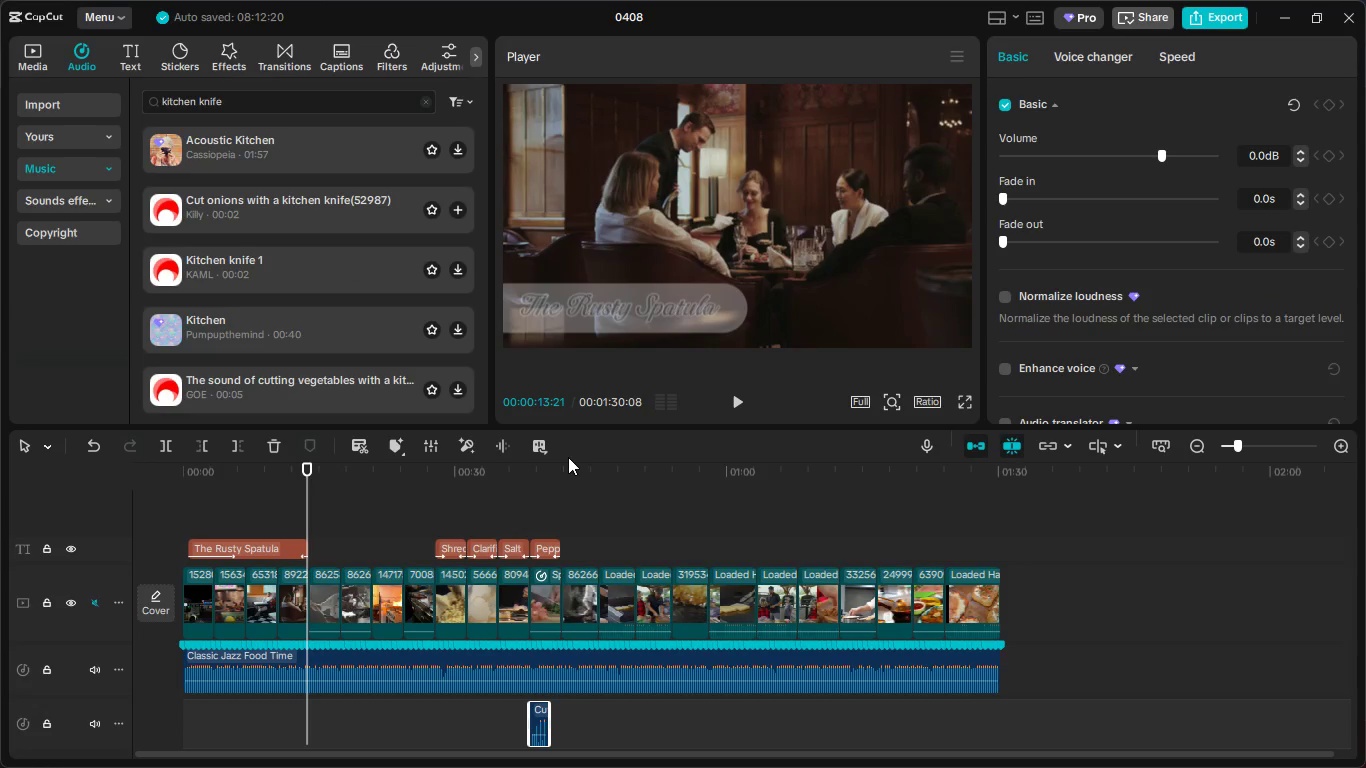 
left_click_drag(start_coordinate=[558, 471], to_coordinate=[534, 479])
 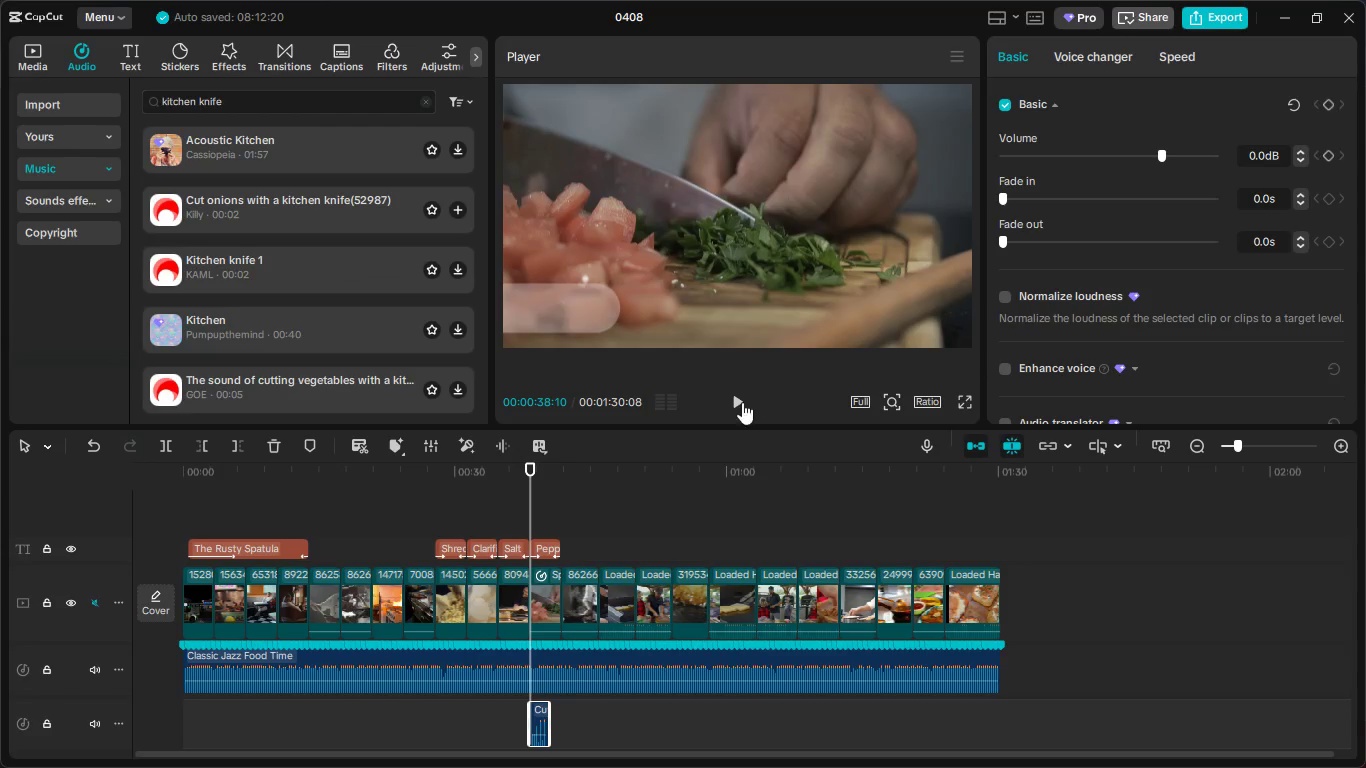 
left_click([737, 404])
 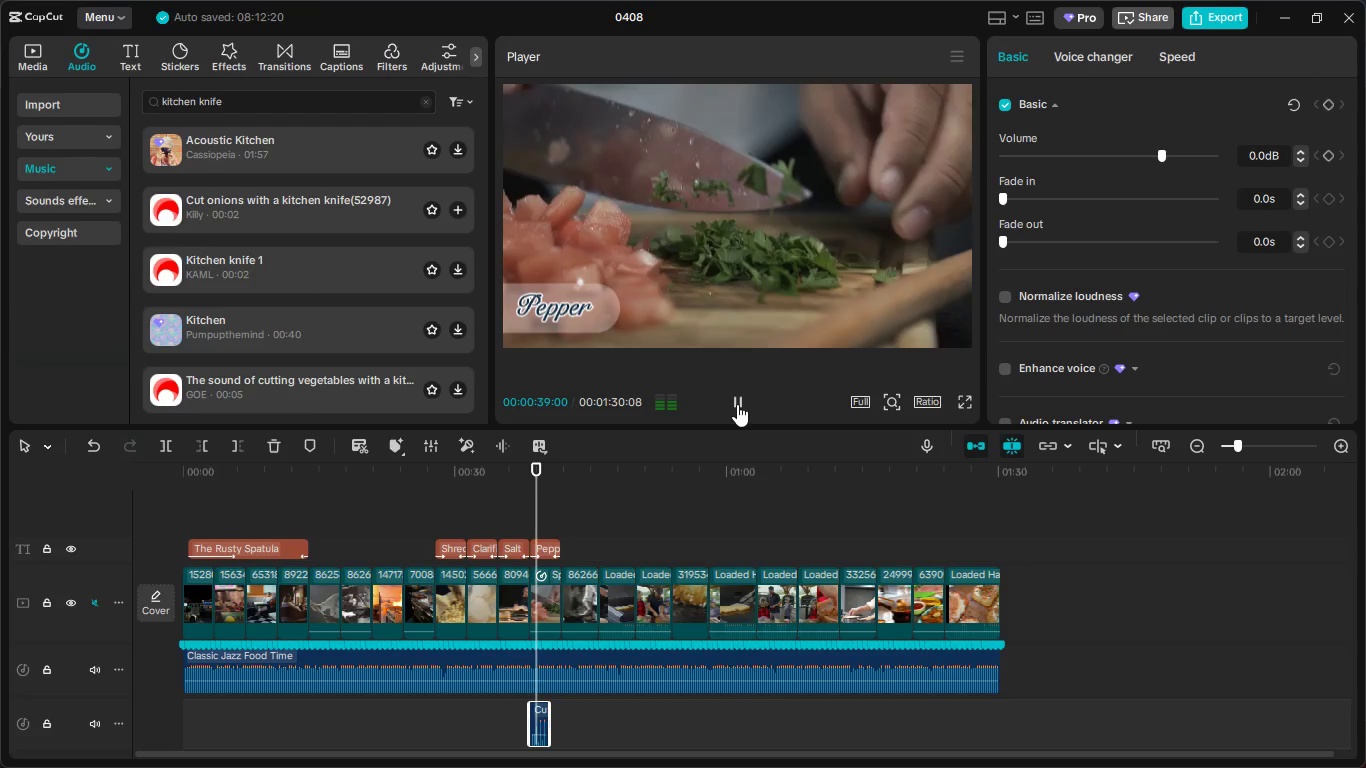 
left_click([737, 404])
 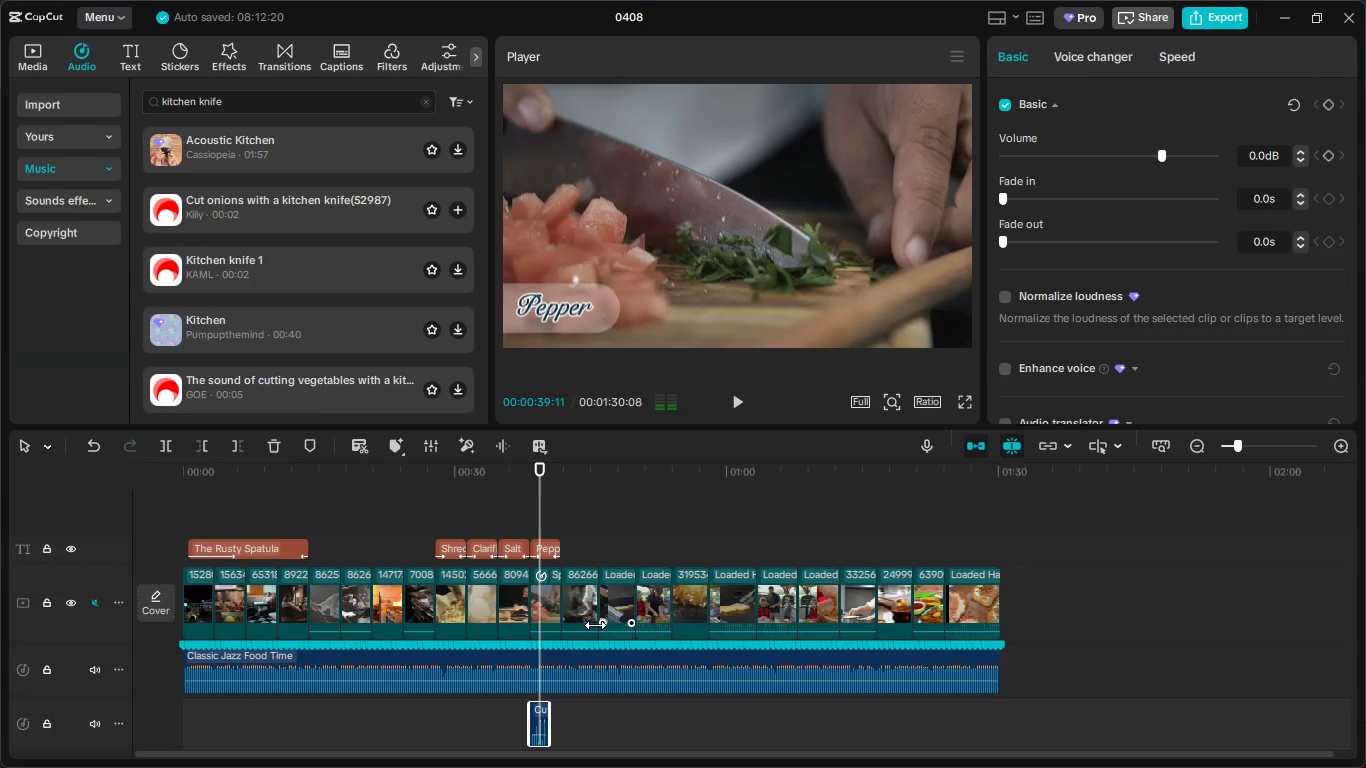 
hold_key(key=ControlLeft, duration=1.0)
scroll: coordinate [610, 646], scroll_direction: up, amount: 12.0
 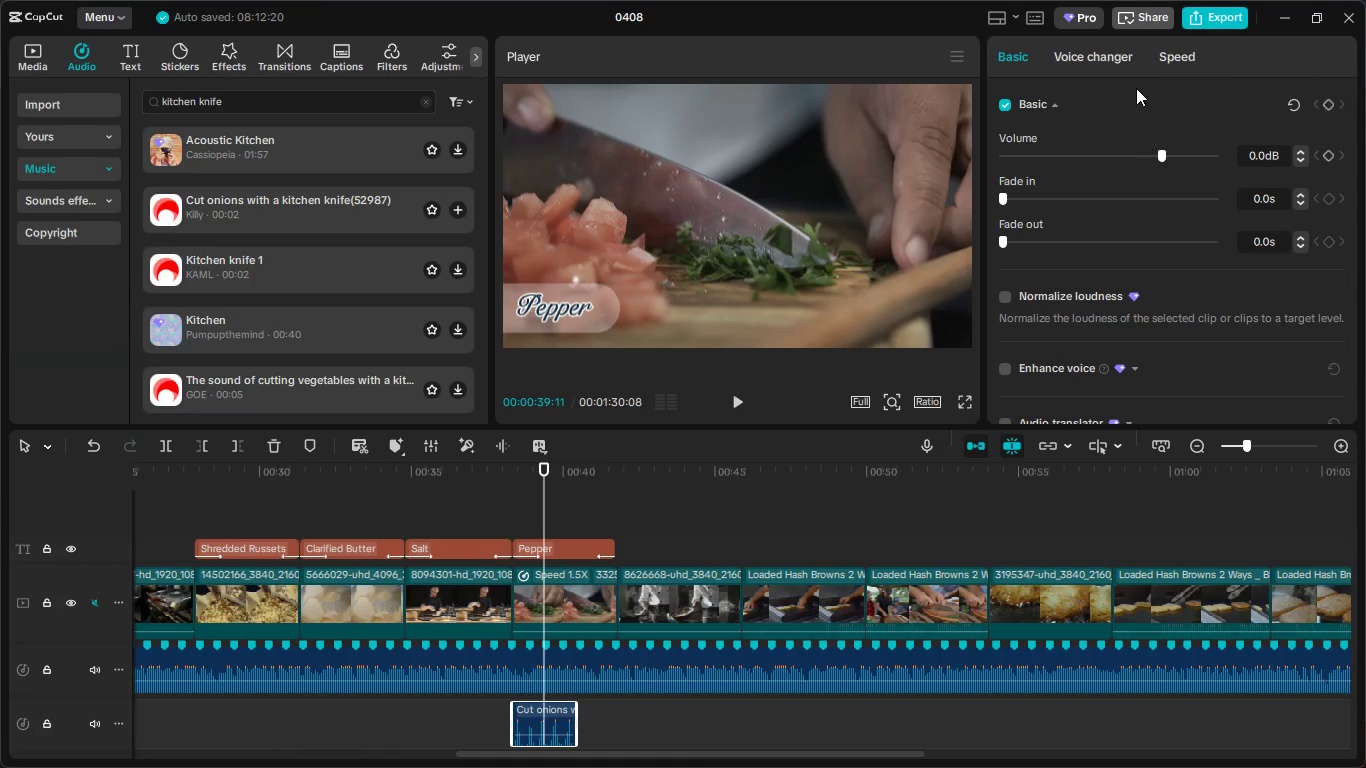 
left_click([1188, 51])
 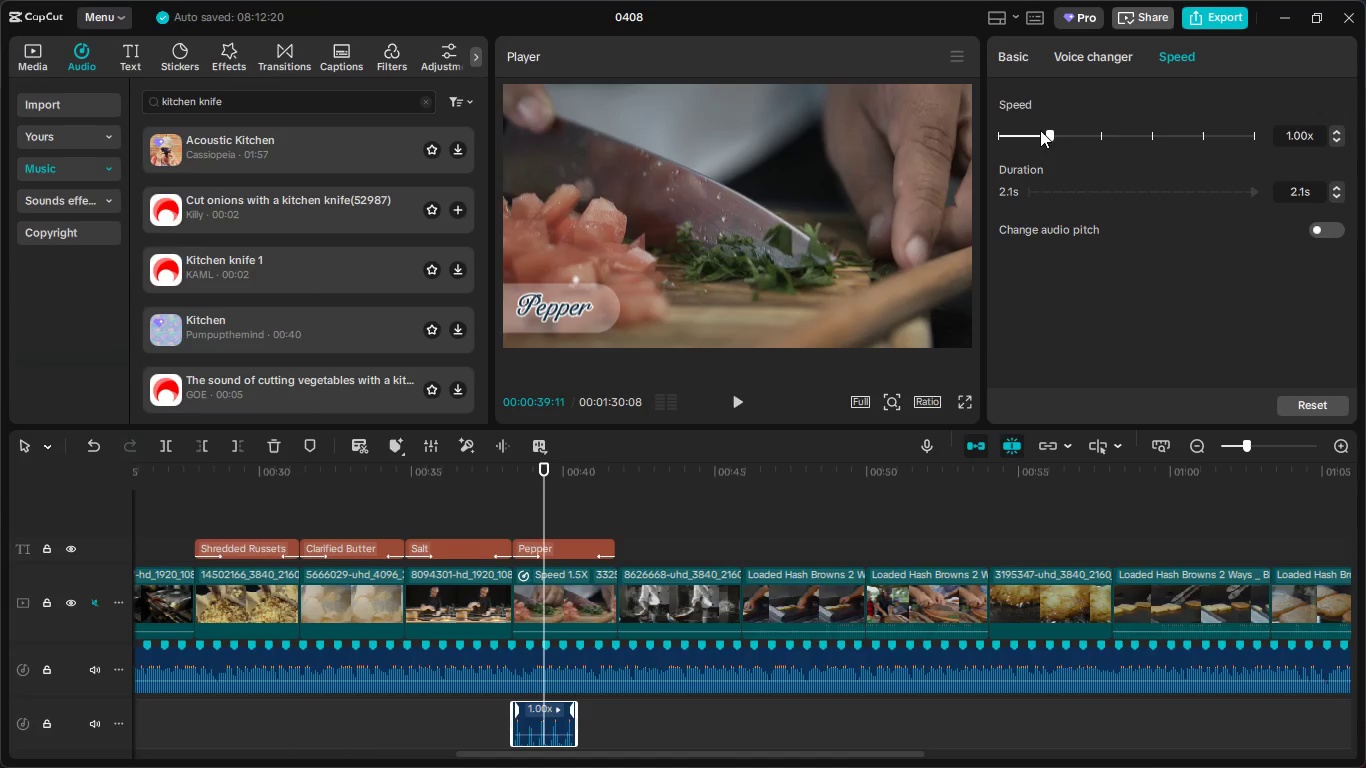 
left_click_drag(start_coordinate=[1050, 134], to_coordinate=[1032, 137])
 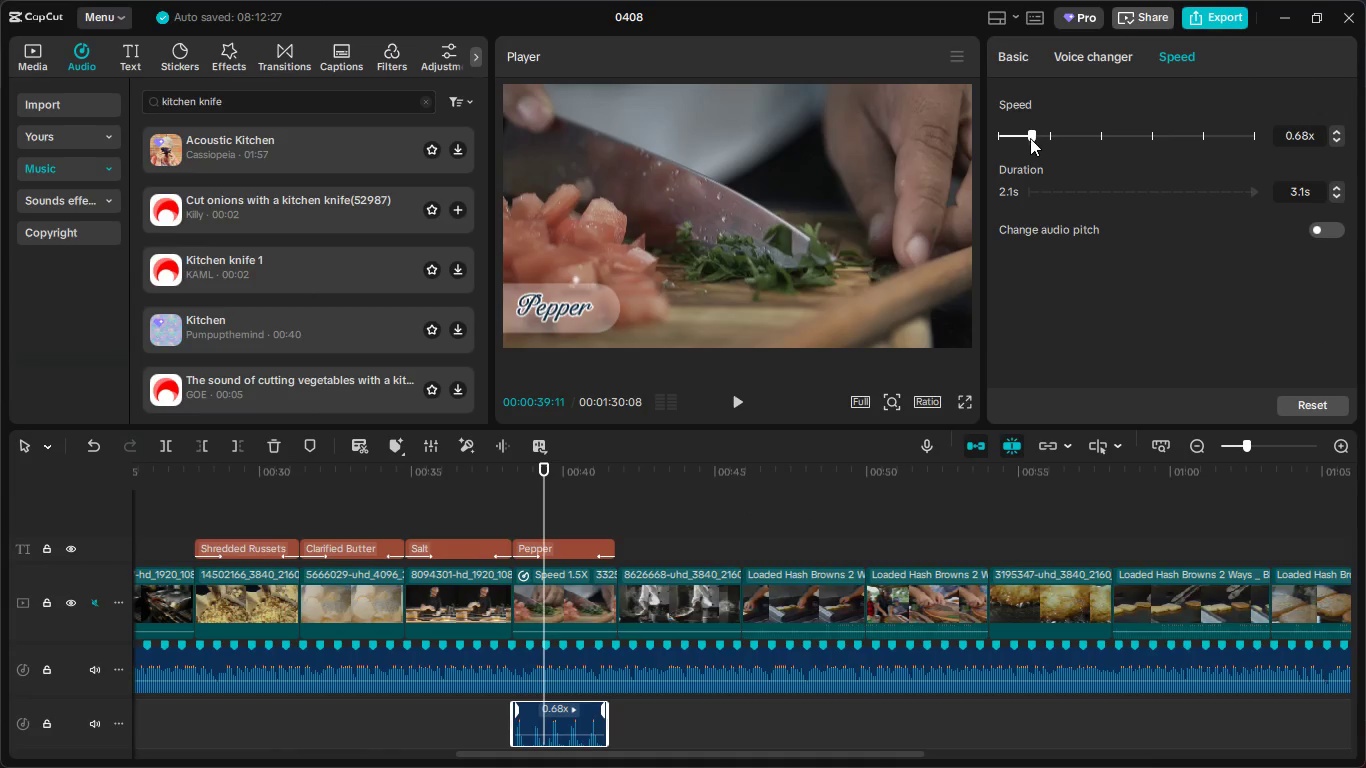 
left_click_drag(start_coordinate=[1032, 137], to_coordinate=[1022, 140])
 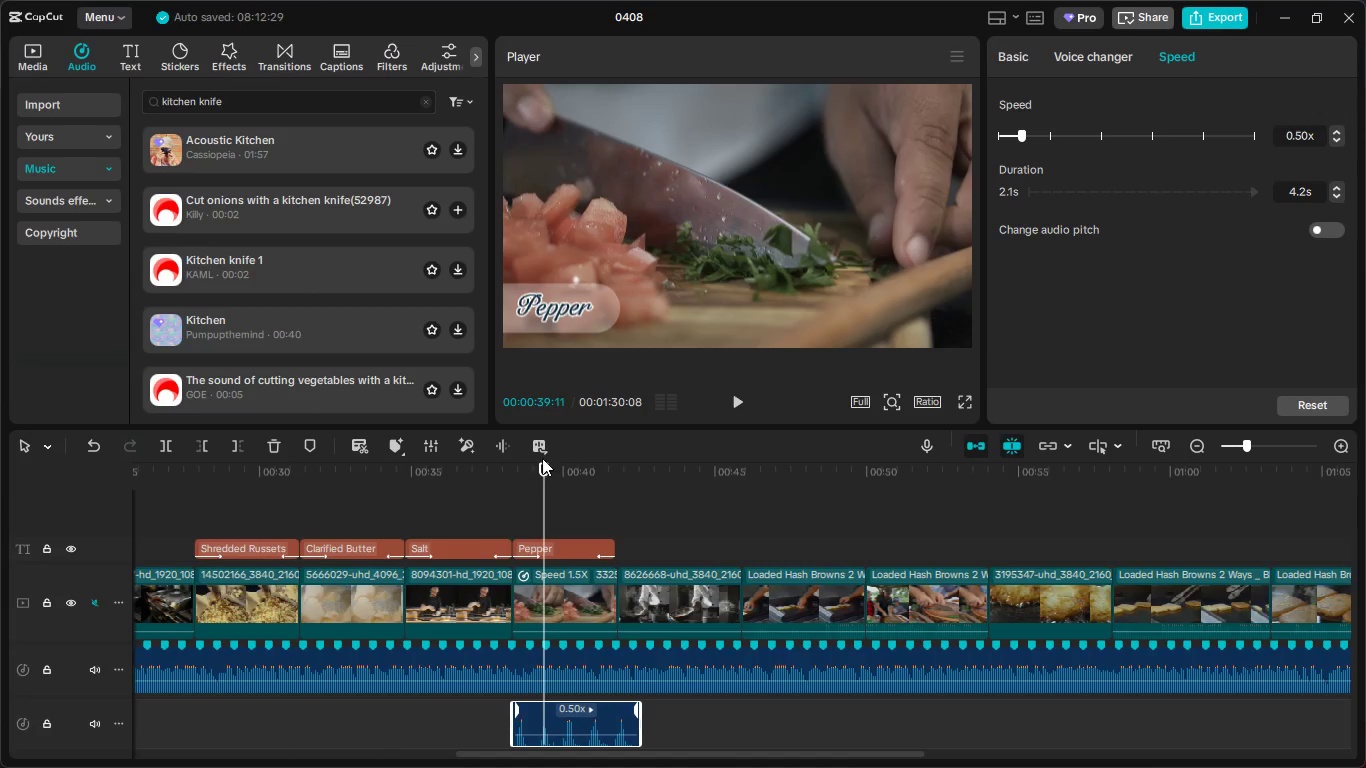 
left_click_drag(start_coordinate=[524, 475], to_coordinate=[509, 476])
 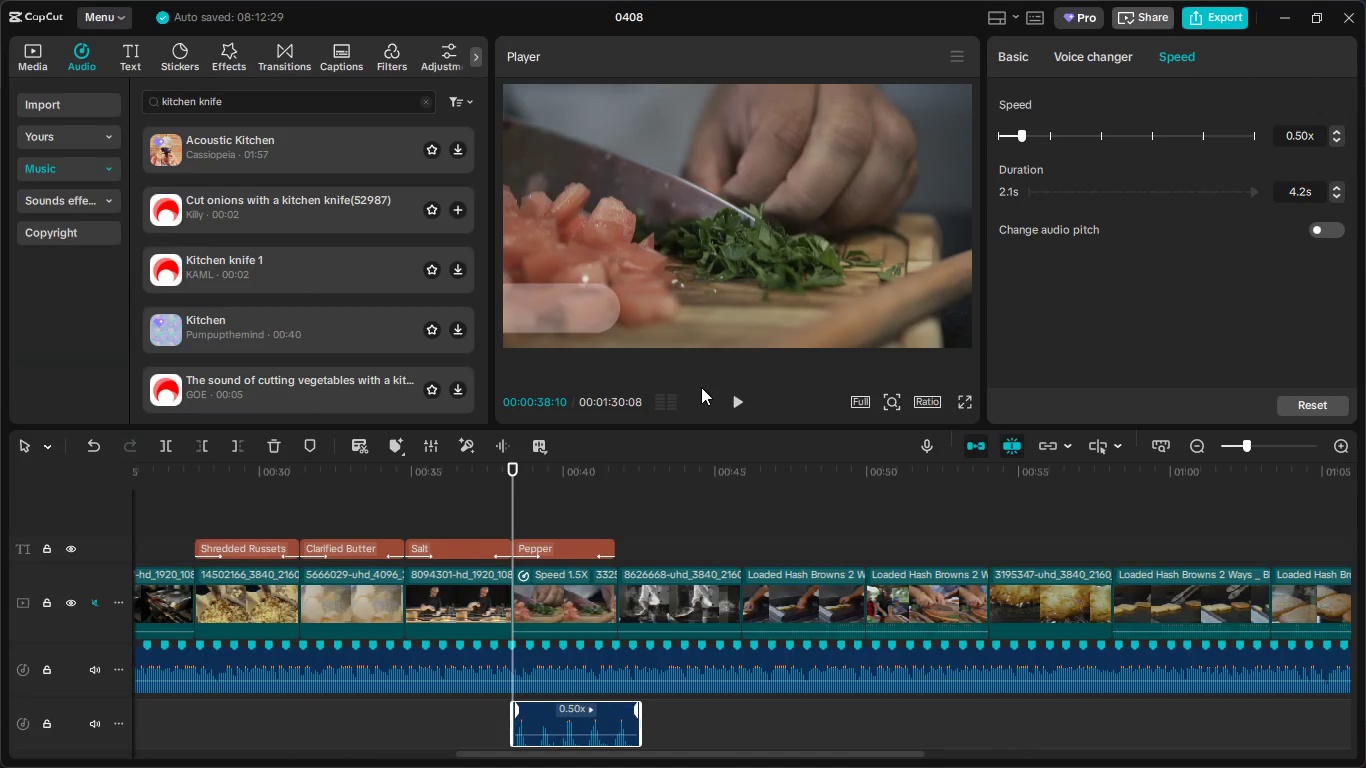 
left_click([734, 403])
 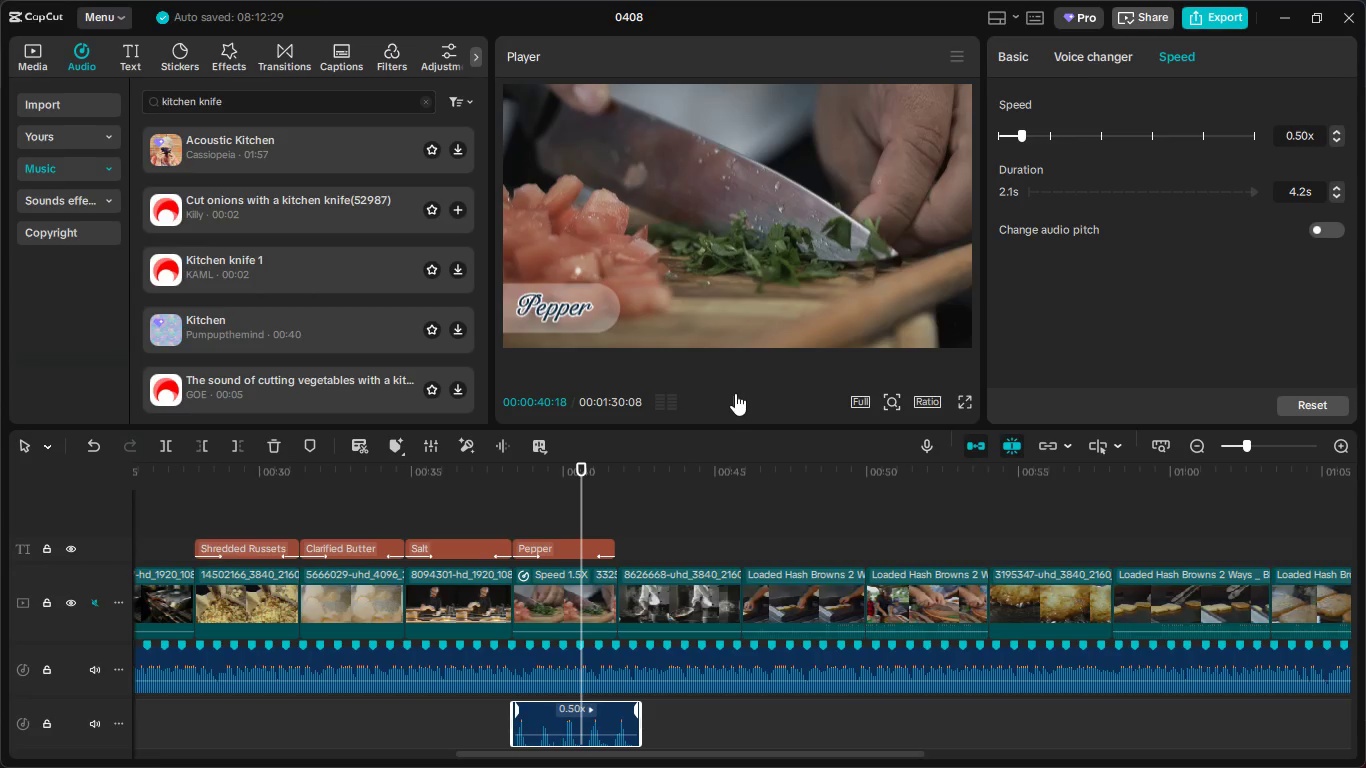 
left_click([735, 393])
 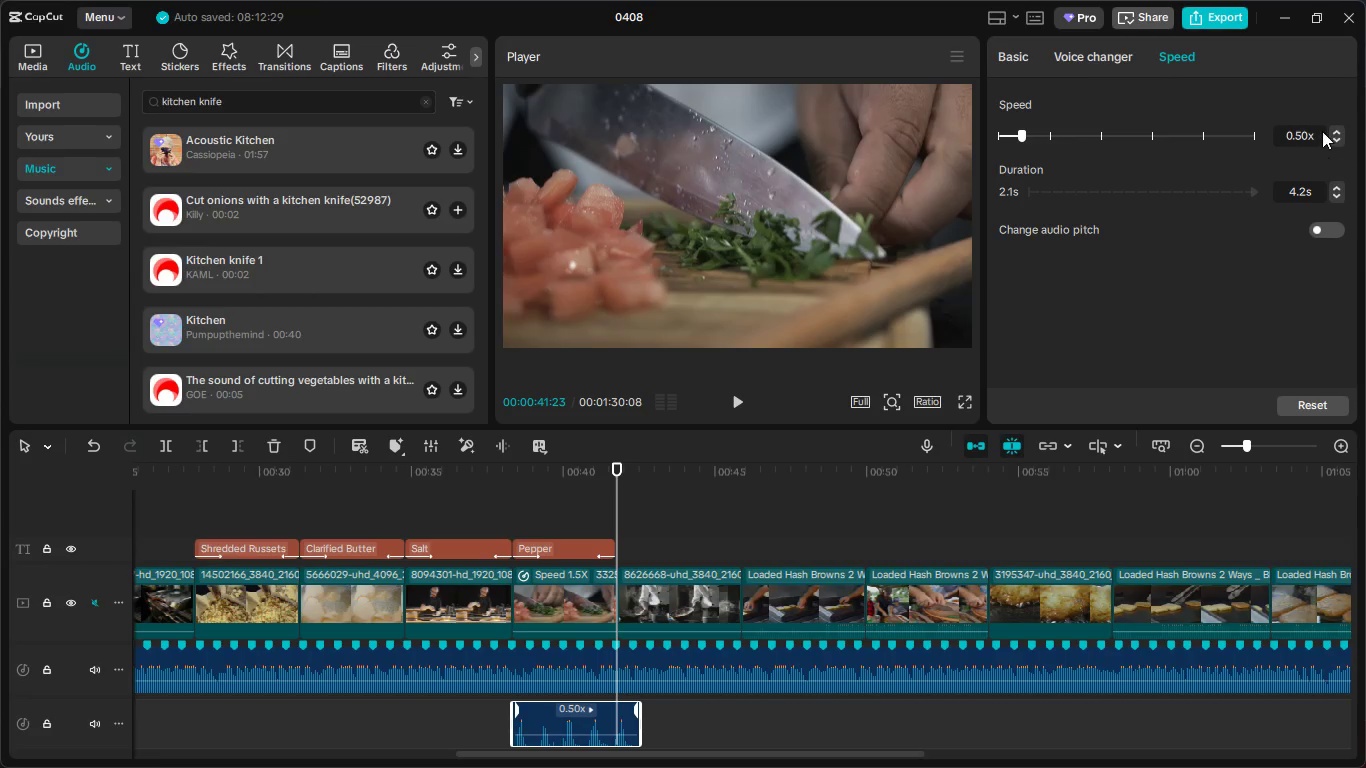 
double_click([1336, 141])
 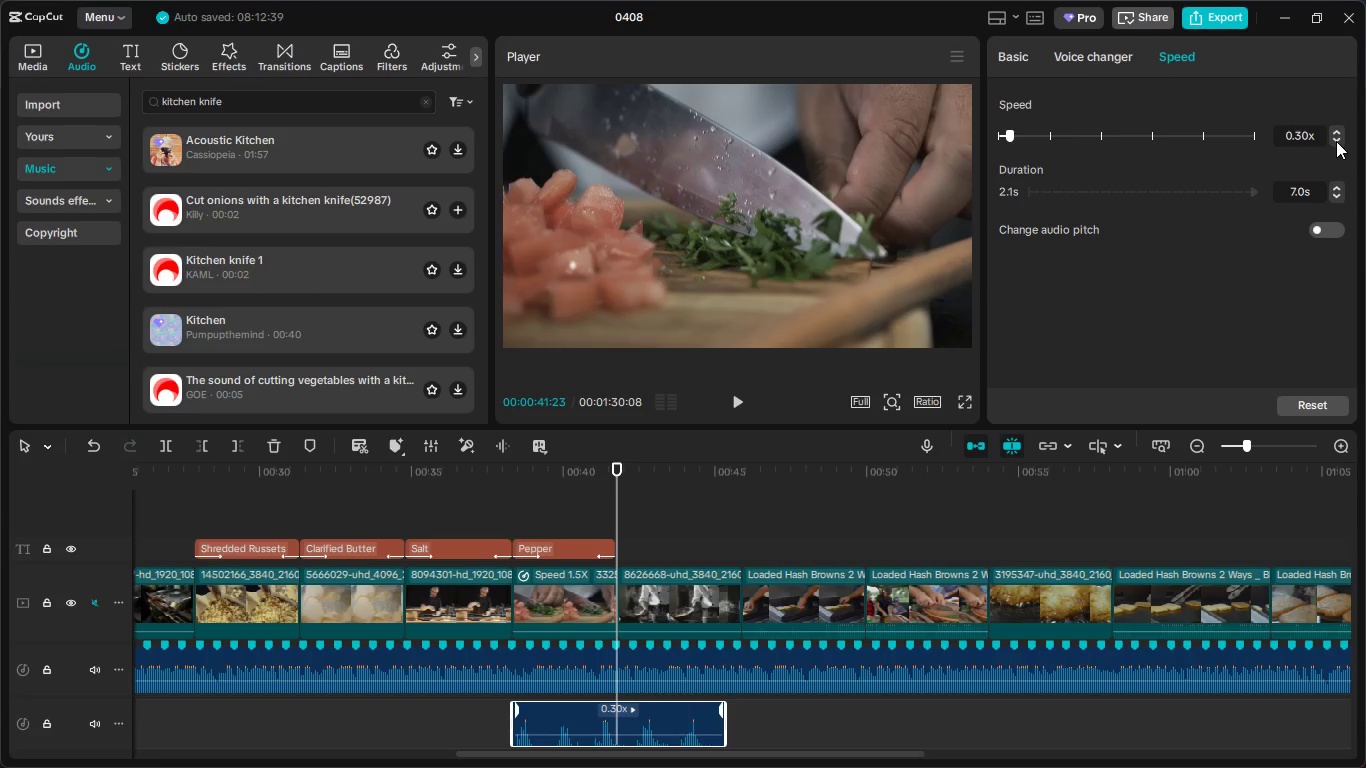 
left_click([1335, 130])
 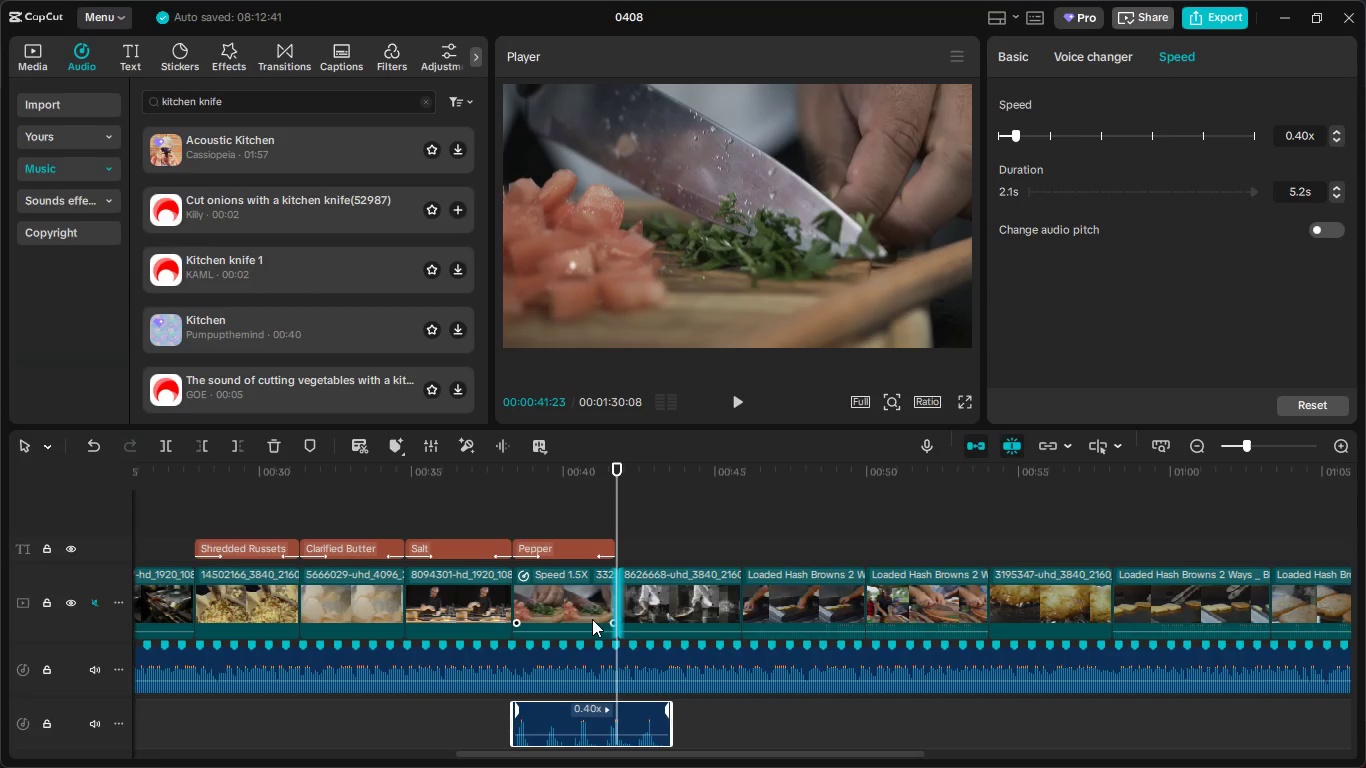 
left_click_drag(start_coordinate=[535, 486], to_coordinate=[515, 487])
 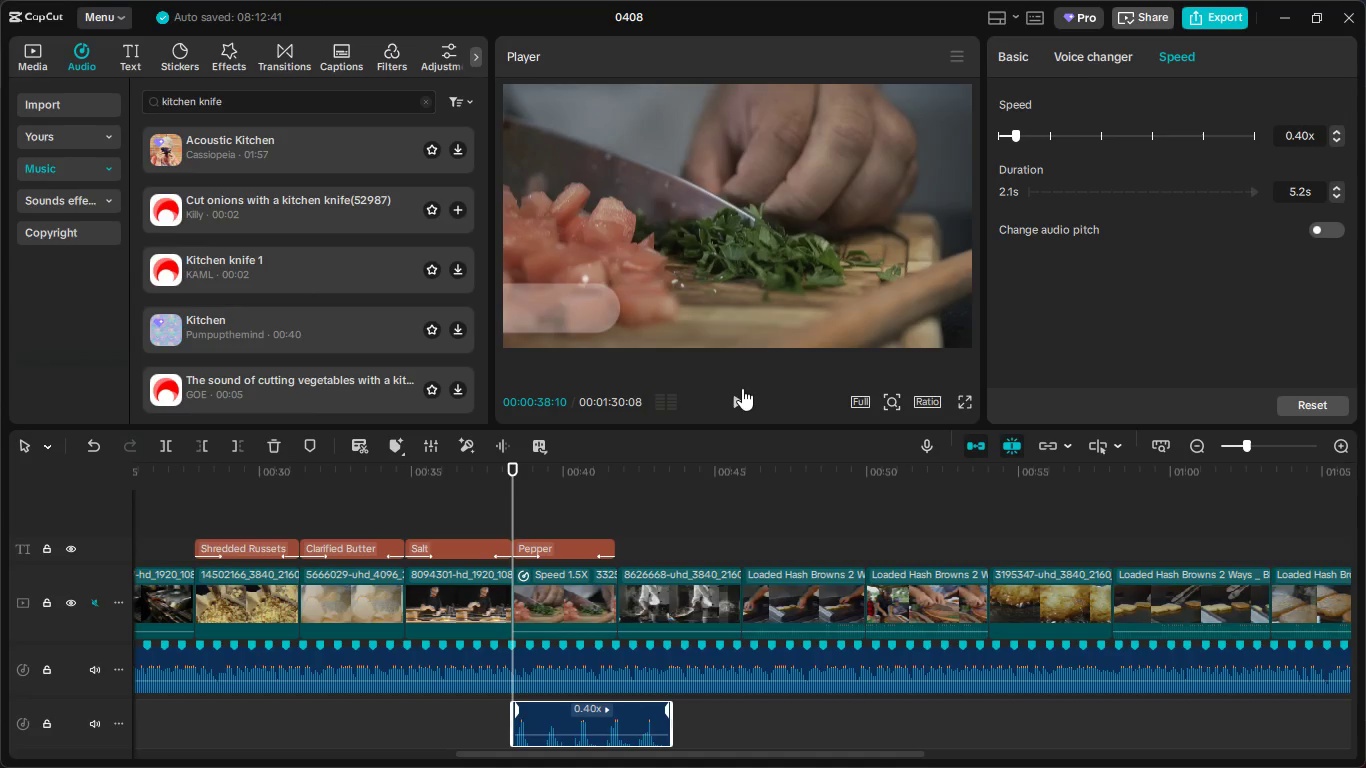 
left_click([731, 396])
 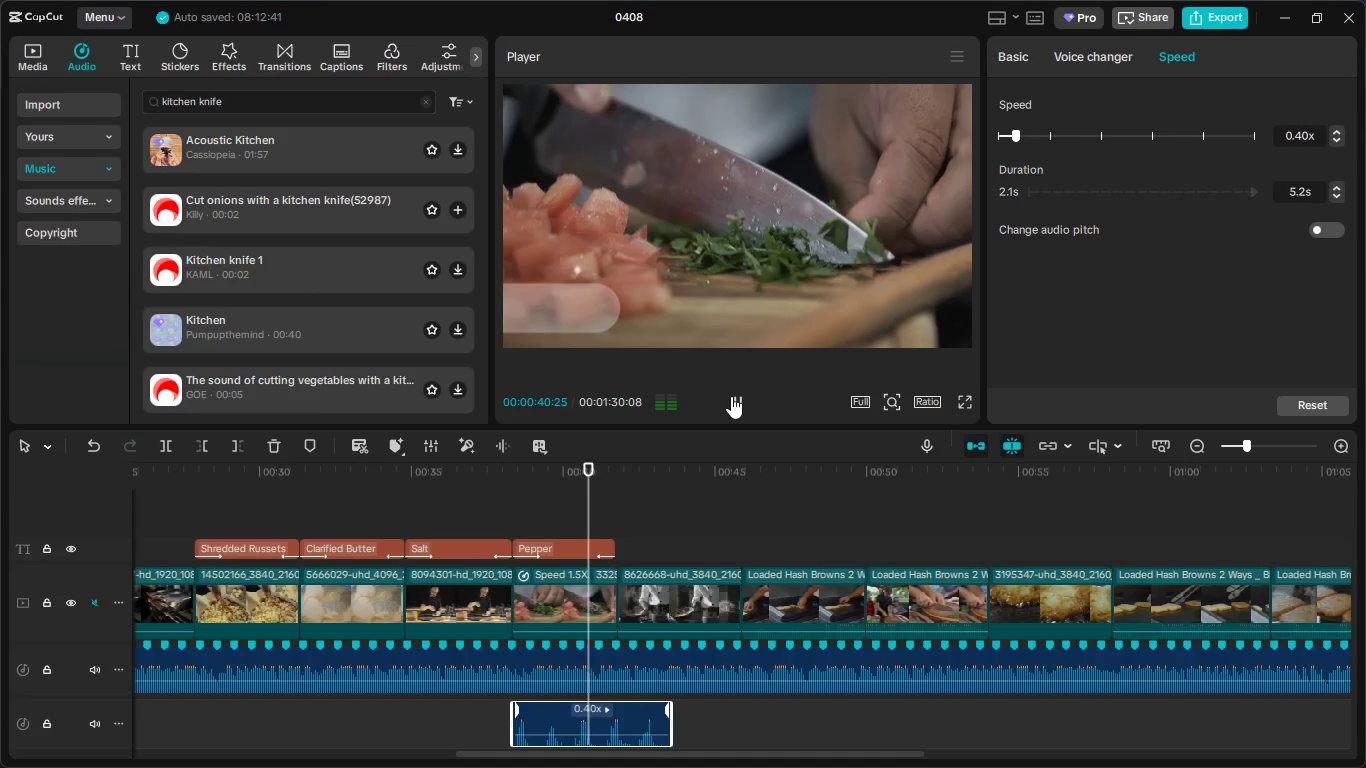 
left_click([731, 396])
 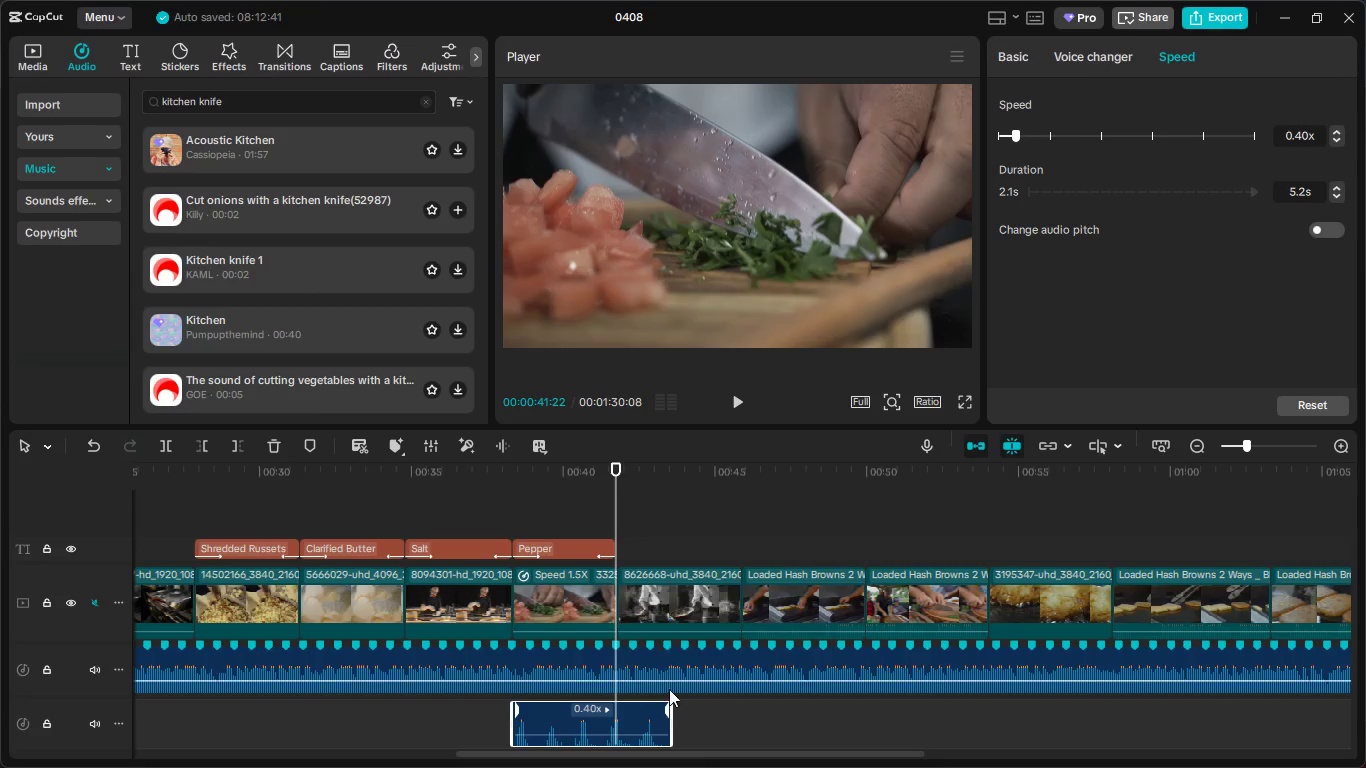 
left_click_drag(start_coordinate=[671, 721], to_coordinate=[618, 715])
 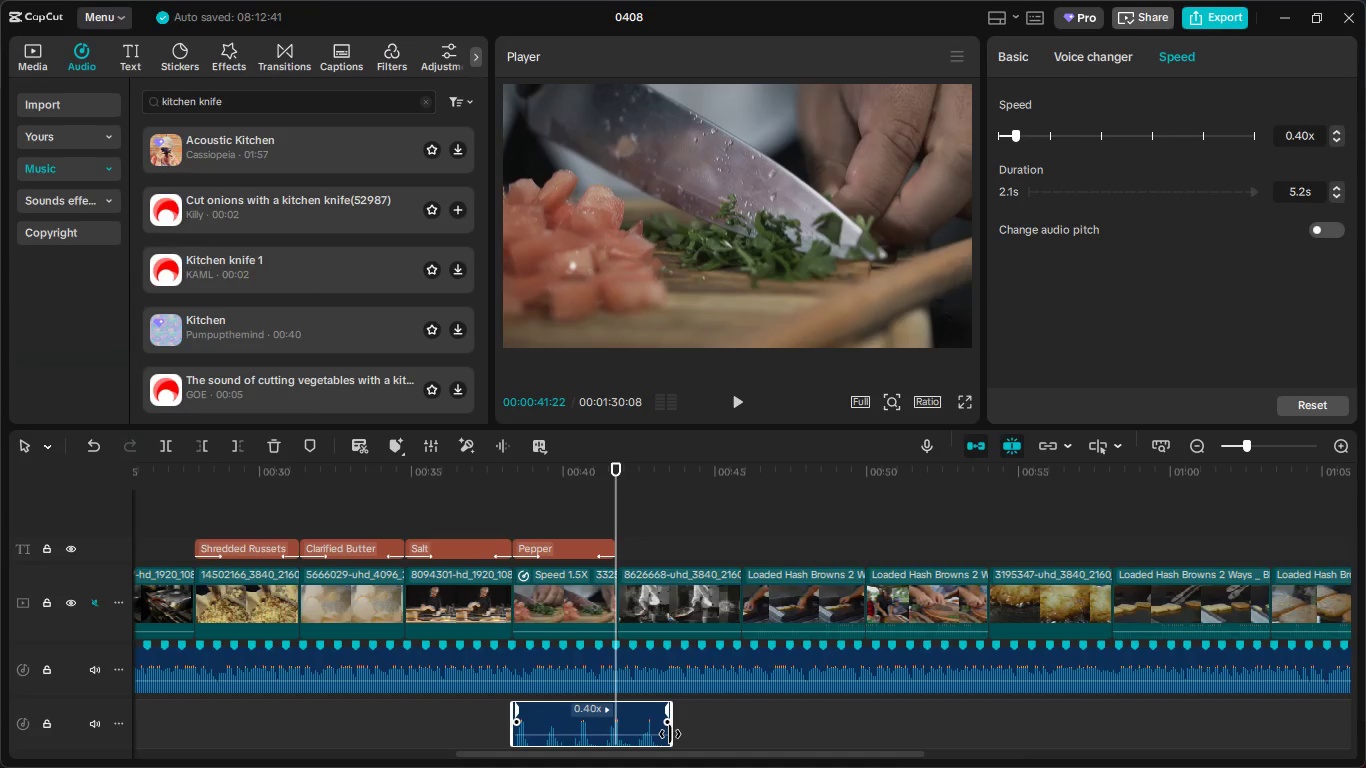 
left_click_drag(start_coordinate=[671, 733], to_coordinate=[612, 728])
 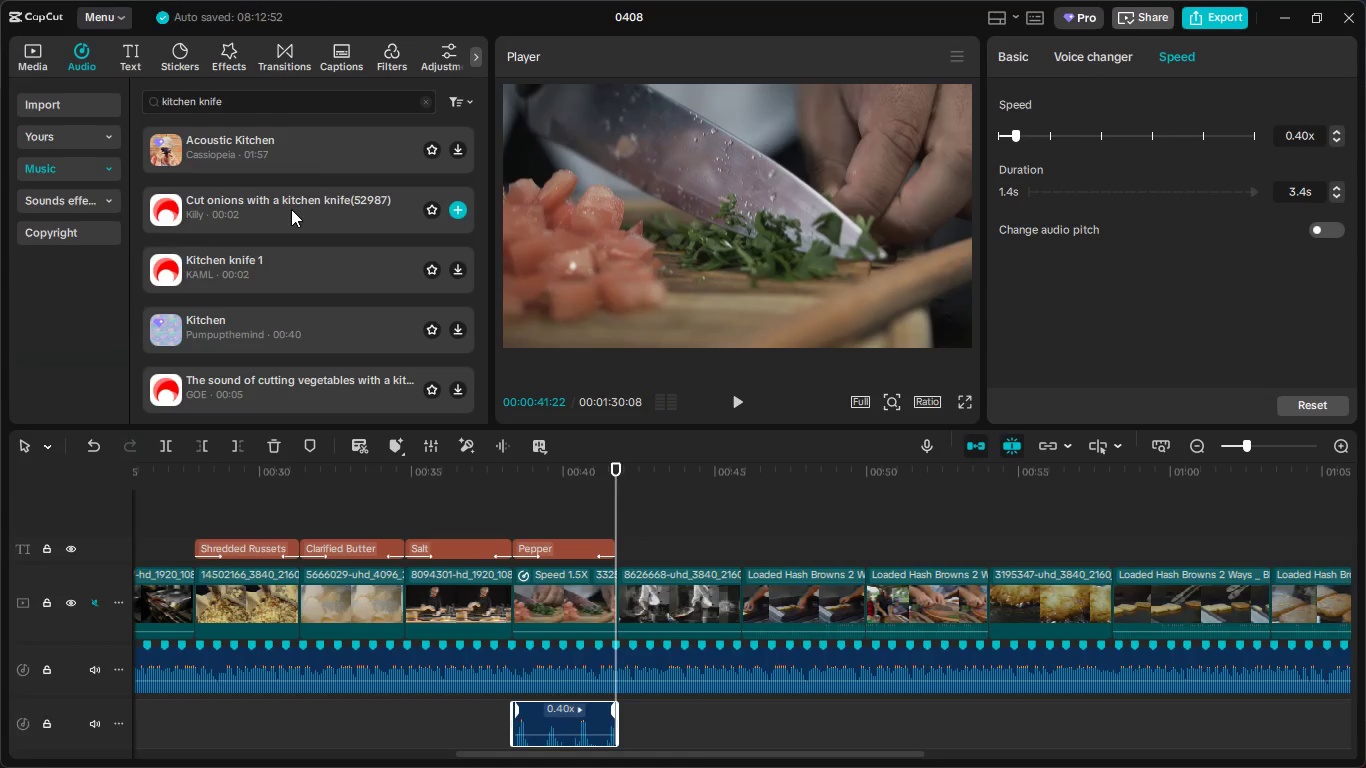 
left_click([298, 334])
 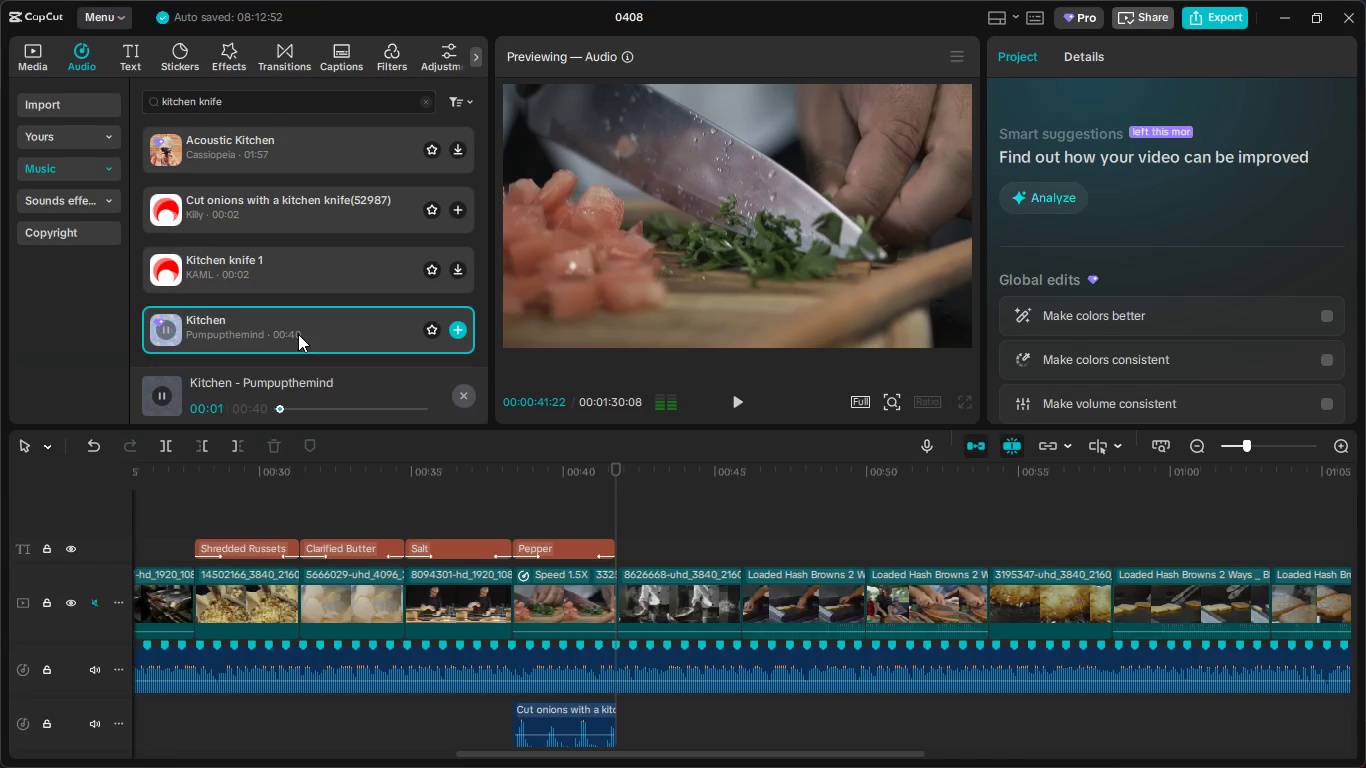 
scroll: coordinate [301, 322], scroll_direction: down, amount: 2.0
 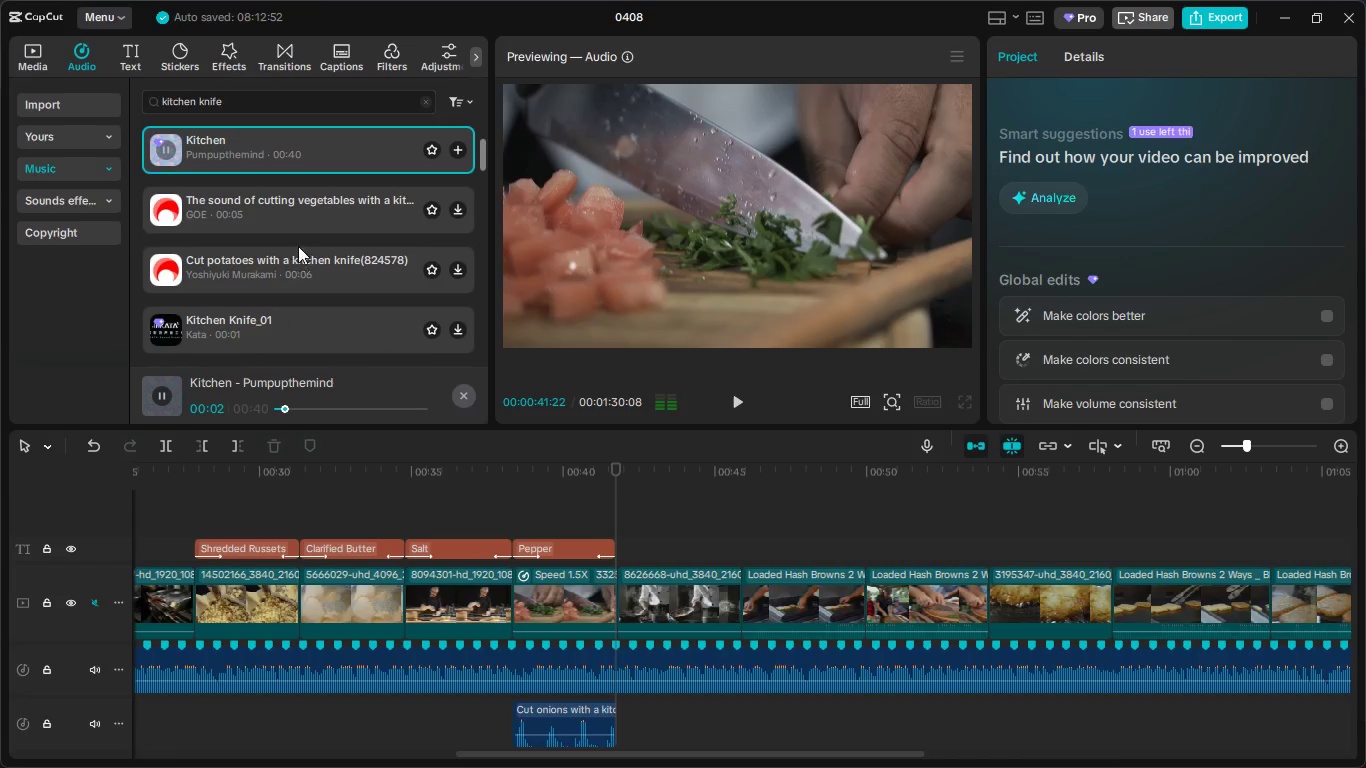 
left_click([298, 209])
 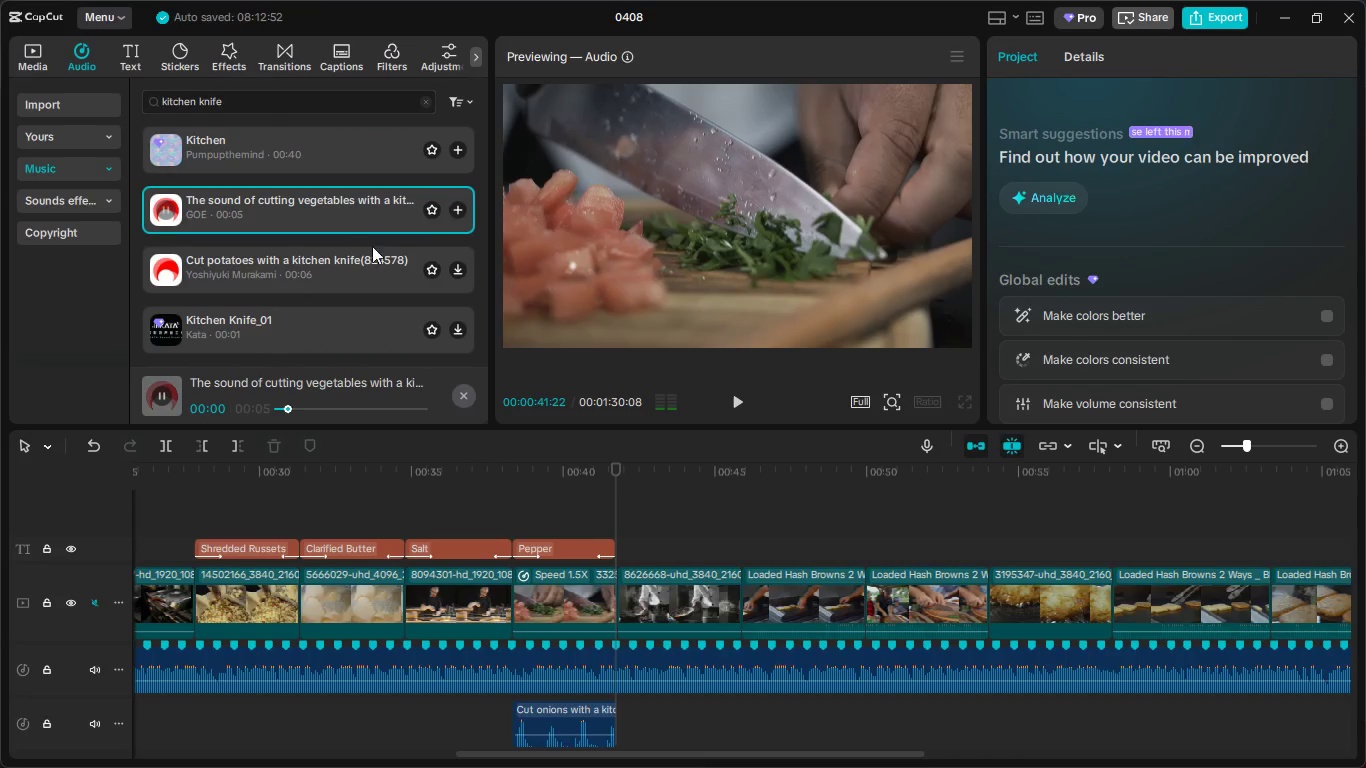 
left_click([334, 272])
 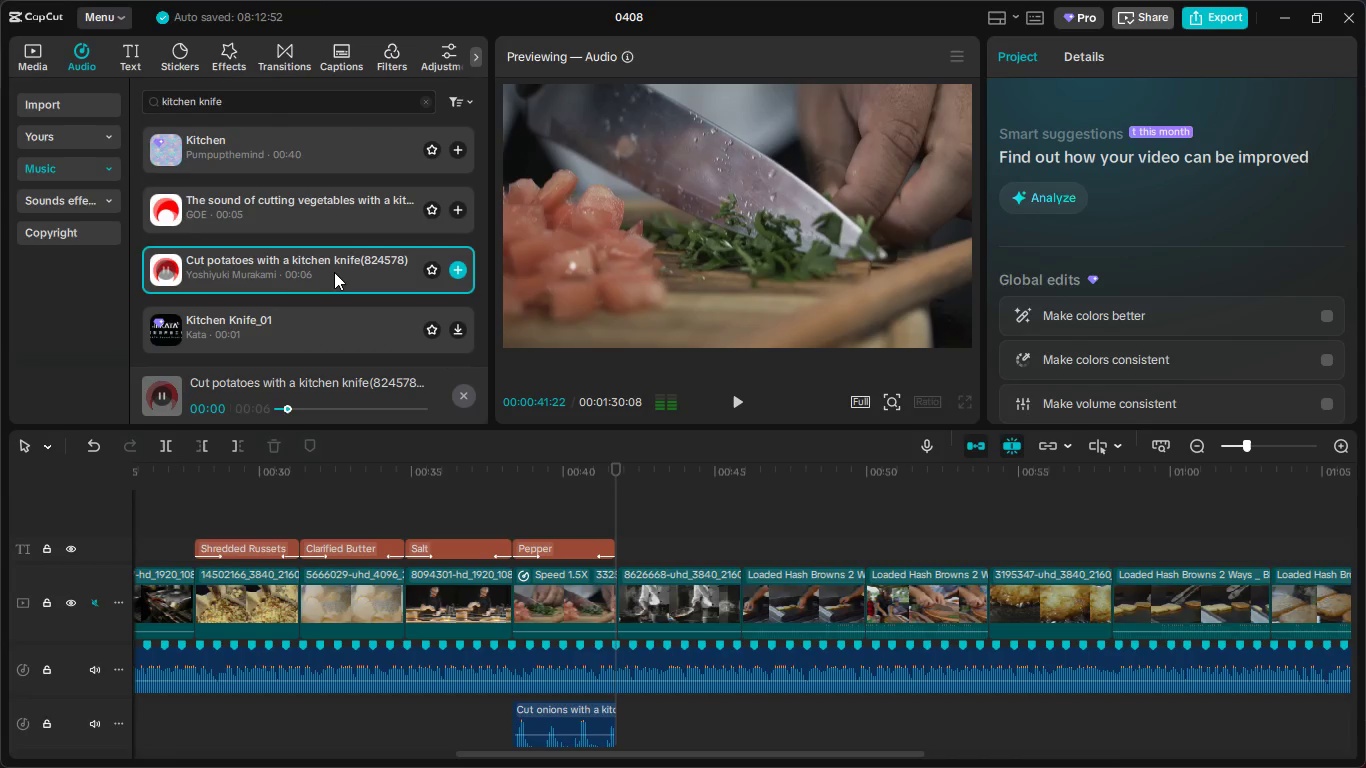 
scroll: coordinate [334, 272], scroll_direction: down, amount: 1.0
 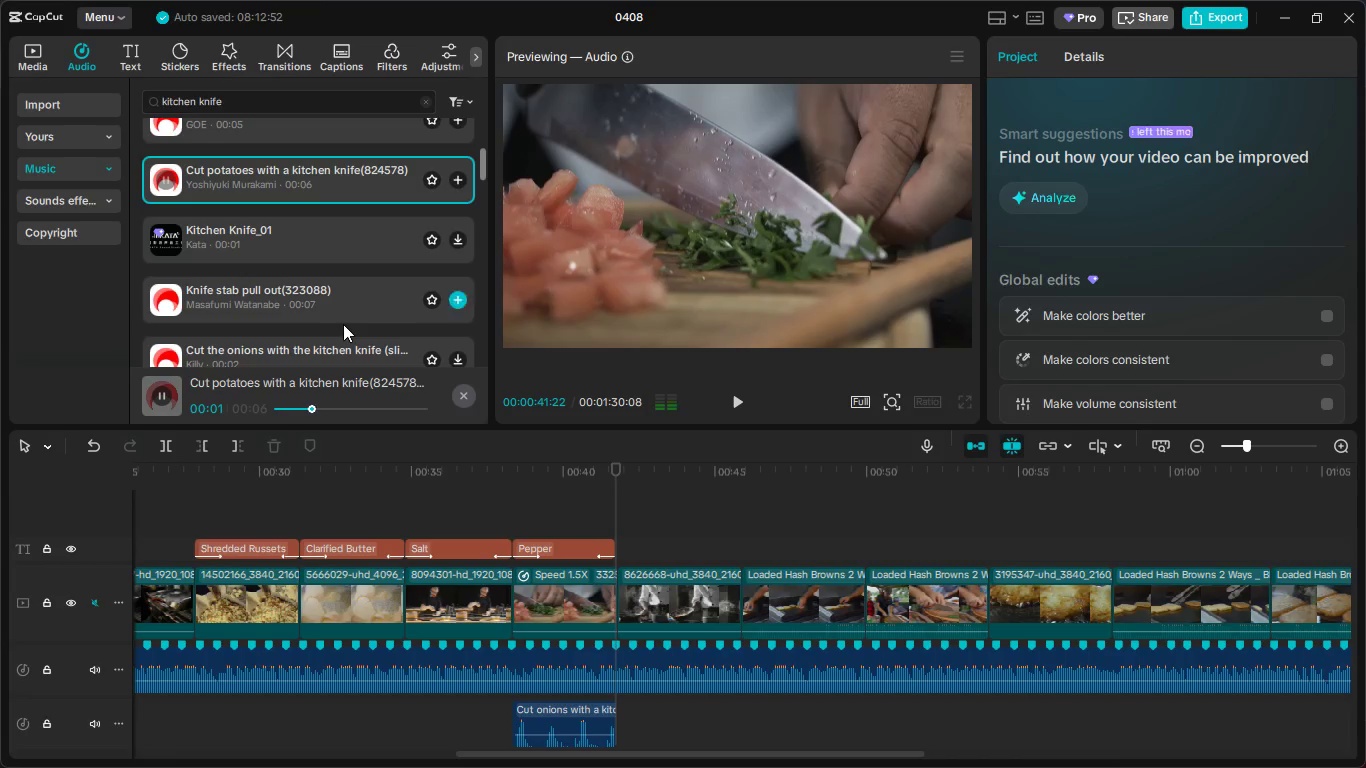 
left_click([341, 299])
 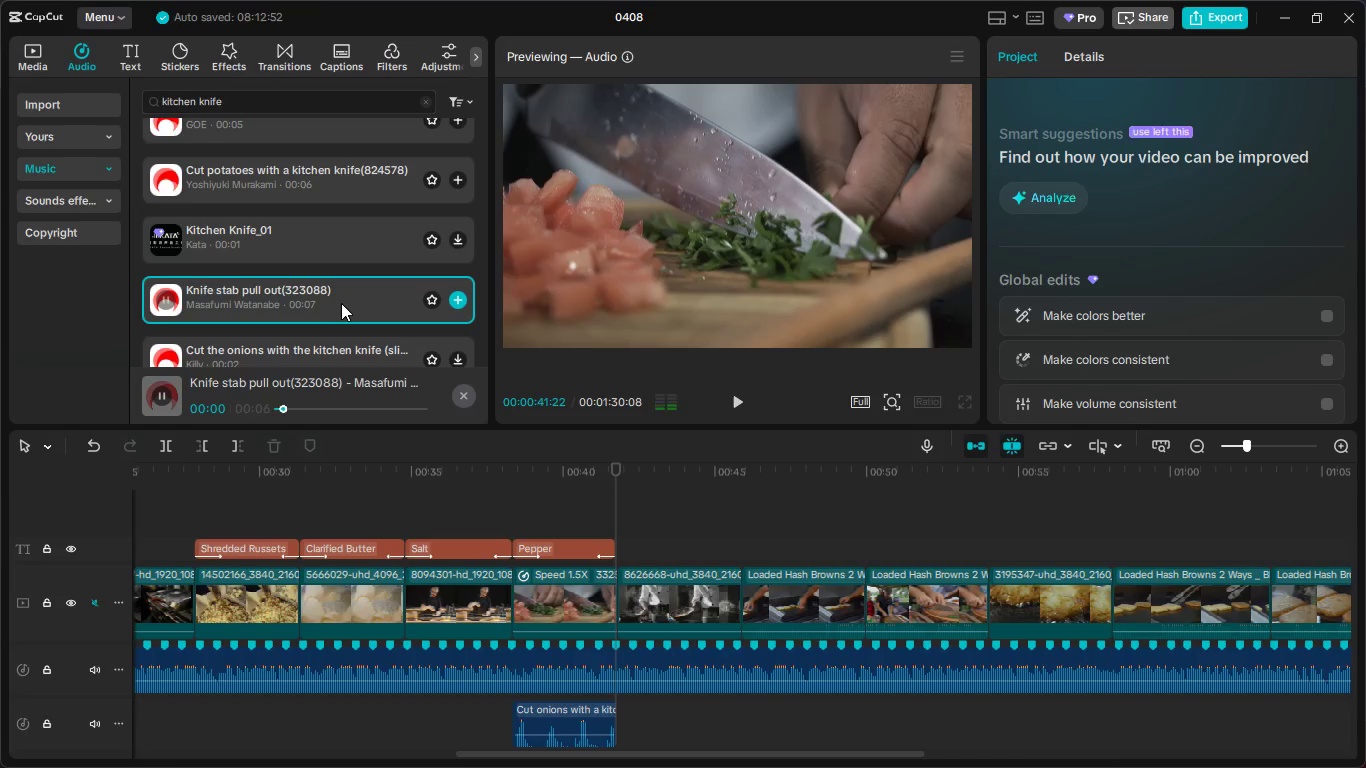 
left_click([321, 255])
 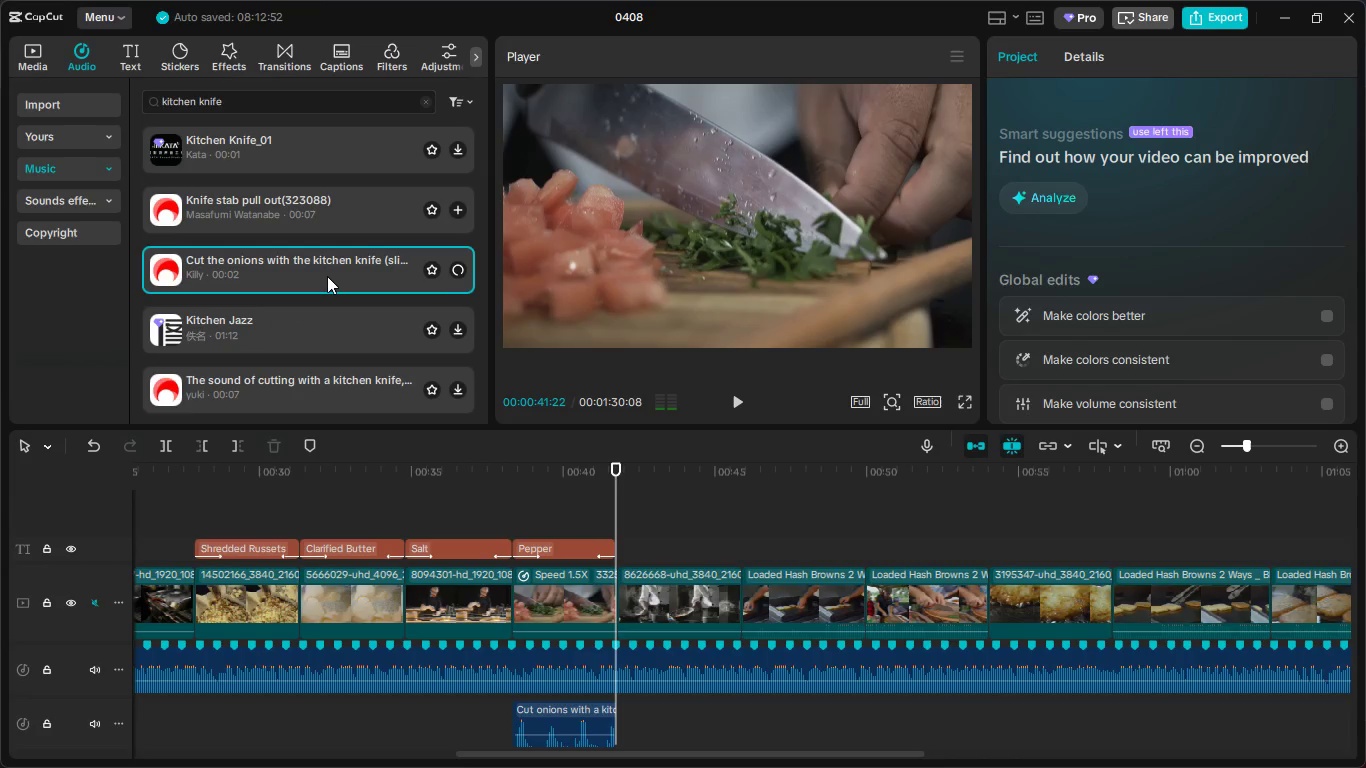 
scroll: coordinate [327, 276], scroll_direction: down, amount: 2.0
 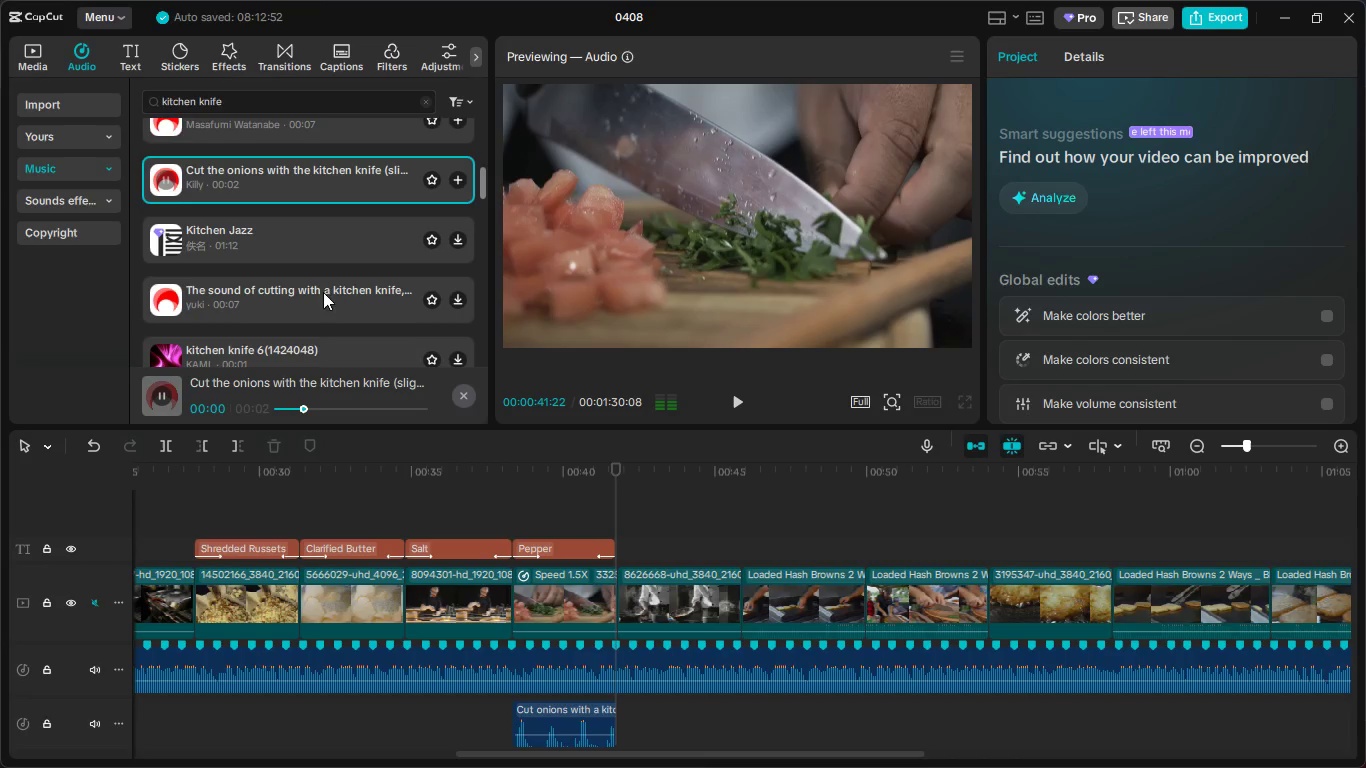 
left_click([323, 301])
 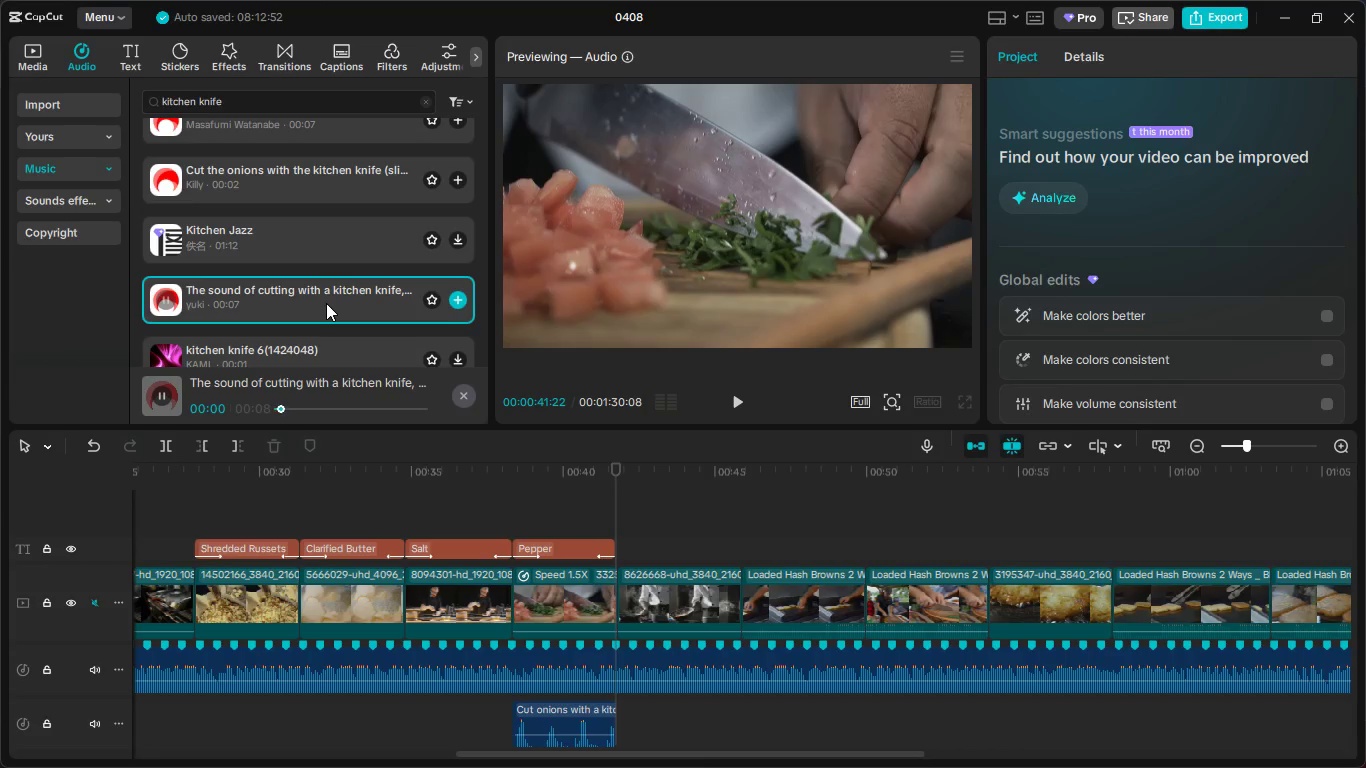 
scroll: coordinate [326, 303], scroll_direction: down, amount: 1.0
 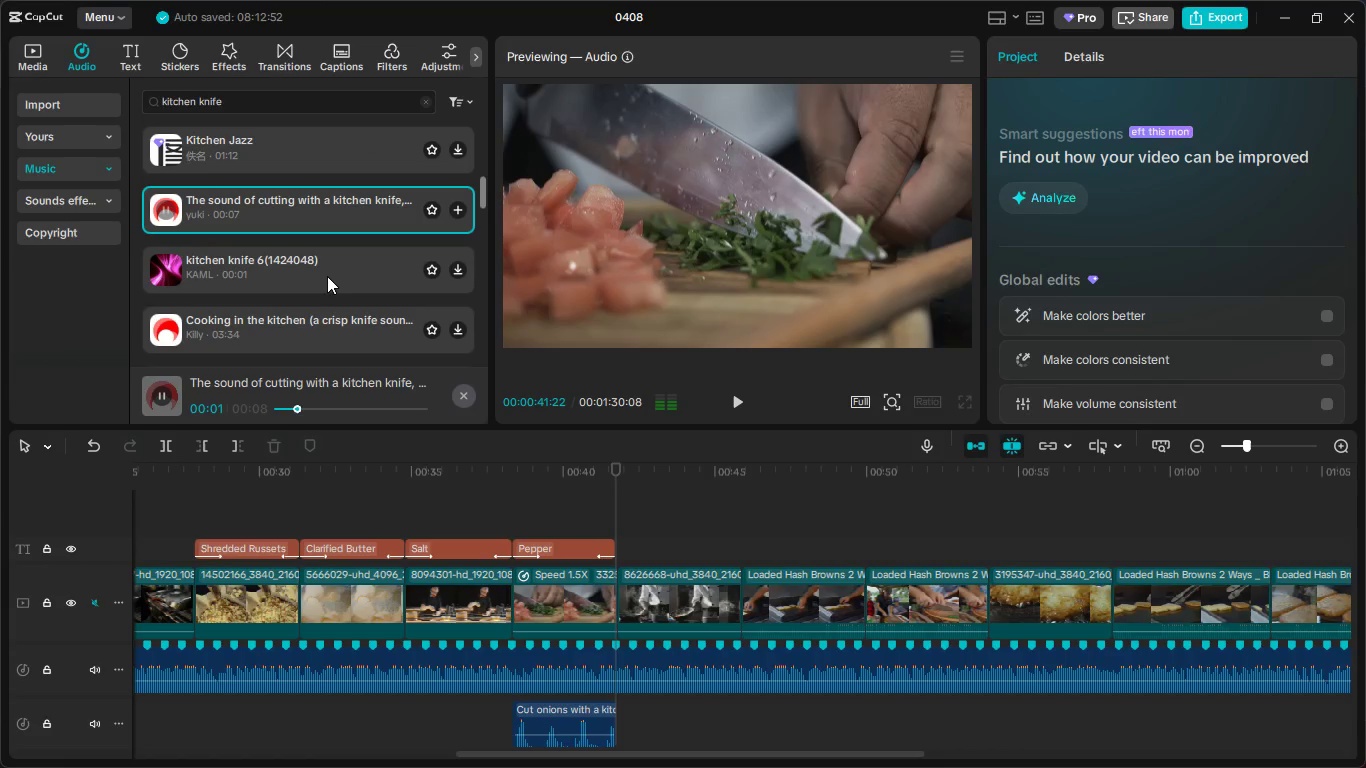 
left_click([327, 270])
 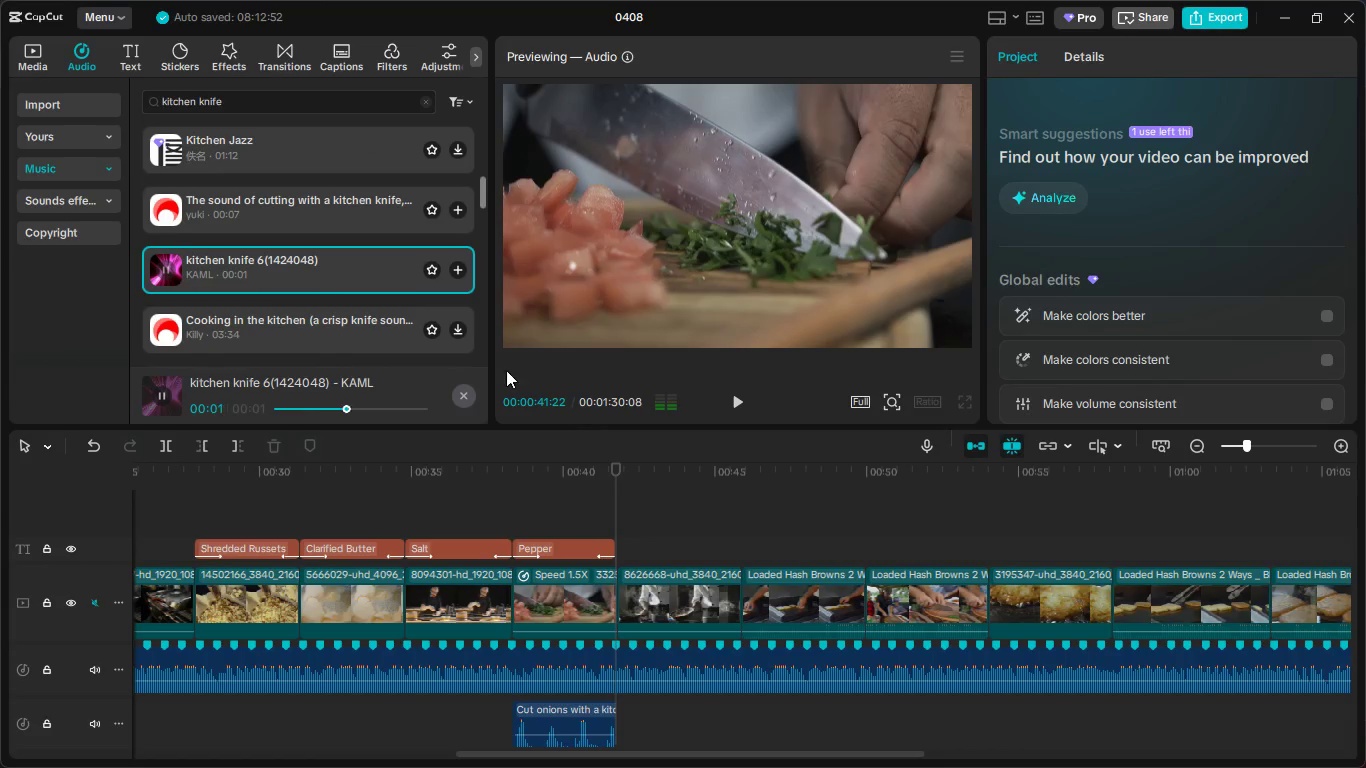 
left_click([256, 103])
 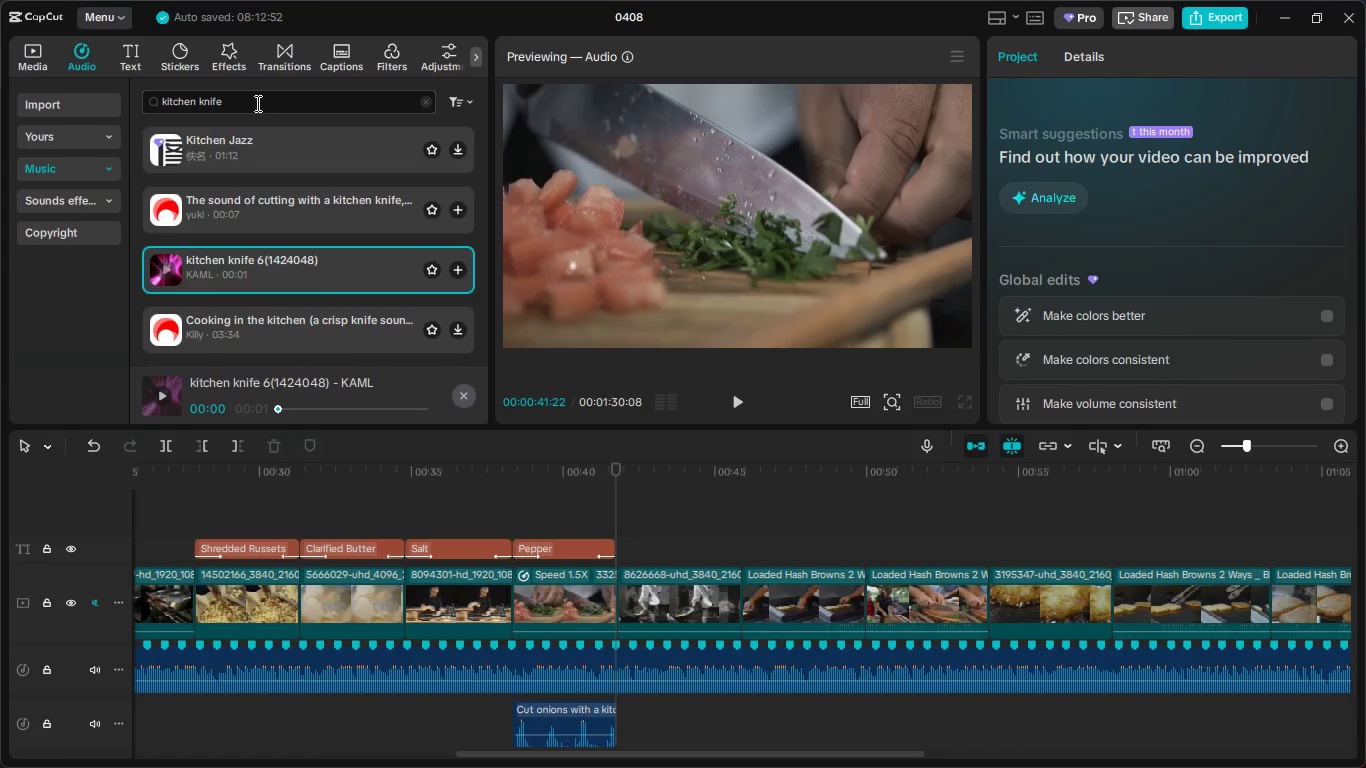 
type( sharpening)
 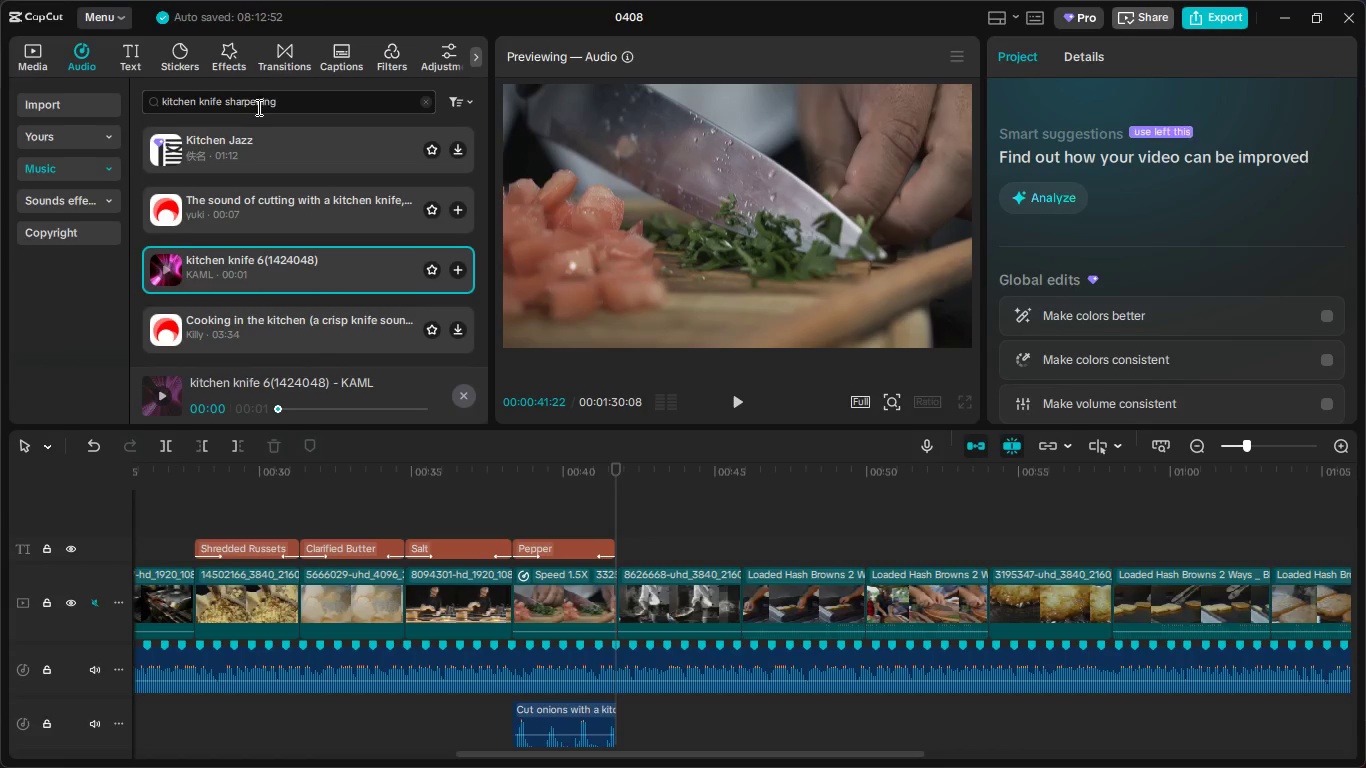 
key(Enter)
 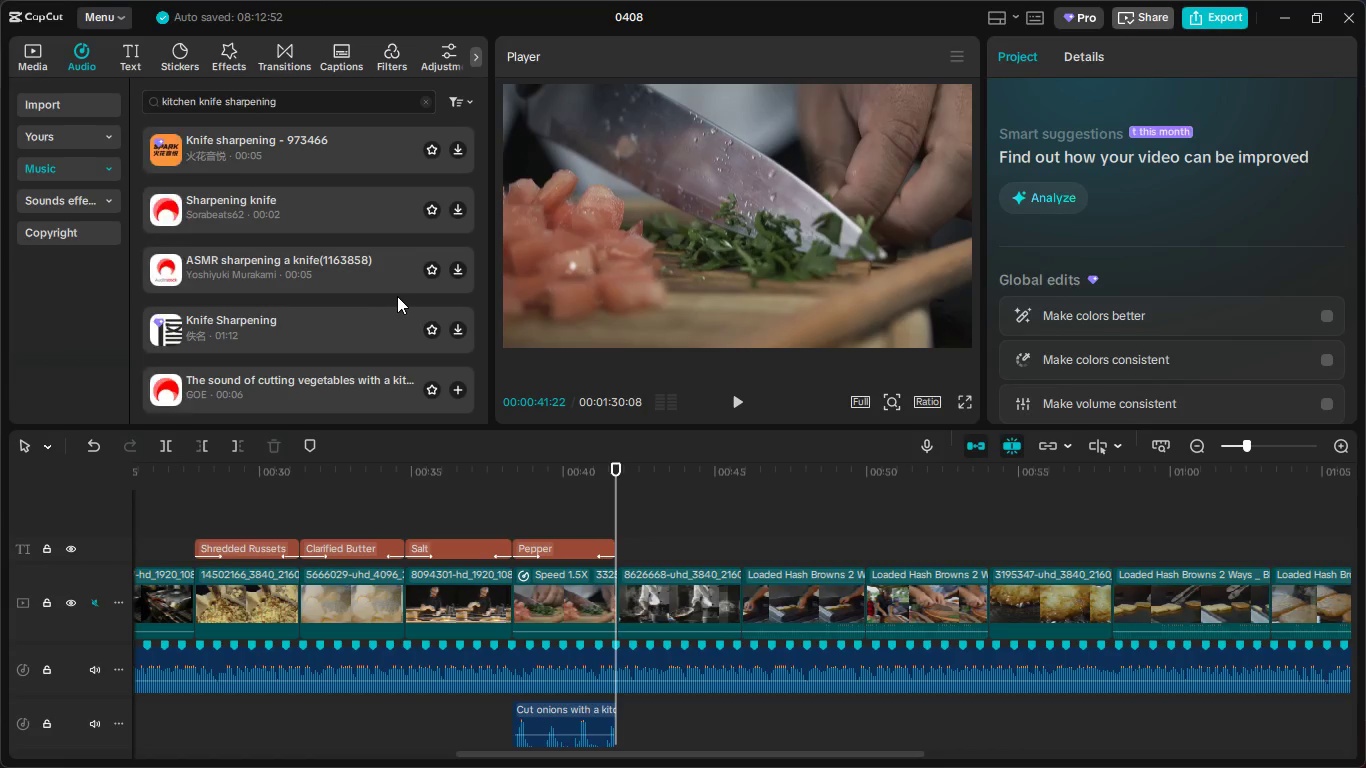 
left_click([327, 214])
 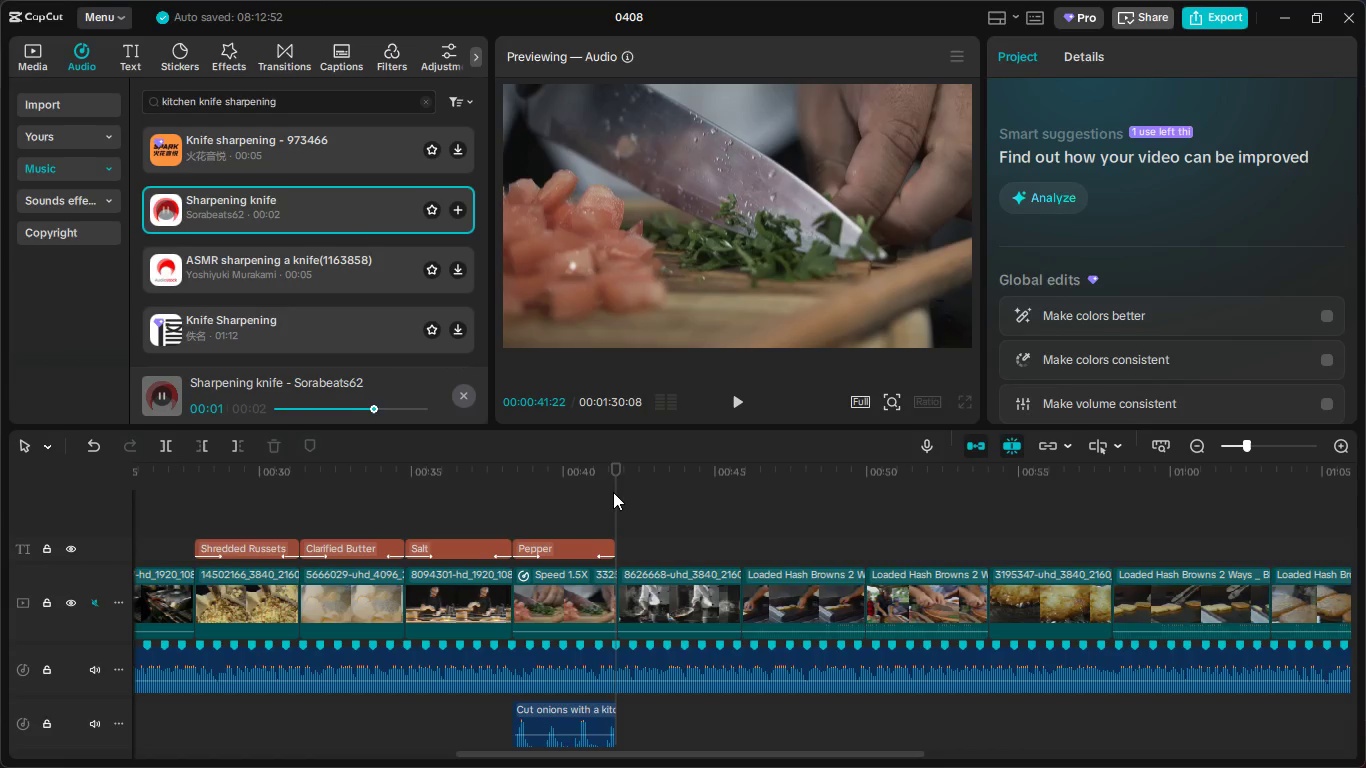 
left_click_drag(start_coordinate=[613, 473], to_coordinate=[523, 482])
 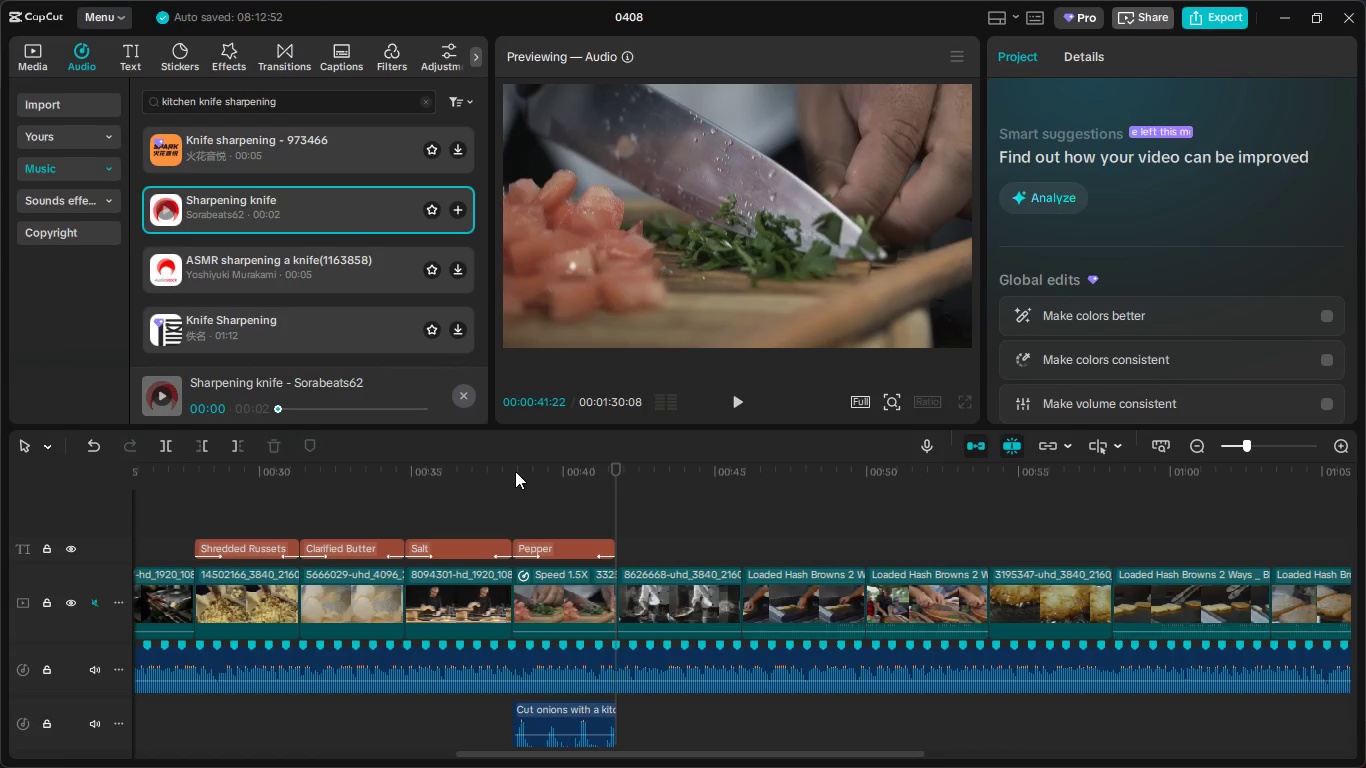 
left_click_drag(start_coordinate=[512, 470], to_coordinate=[152, 480])
 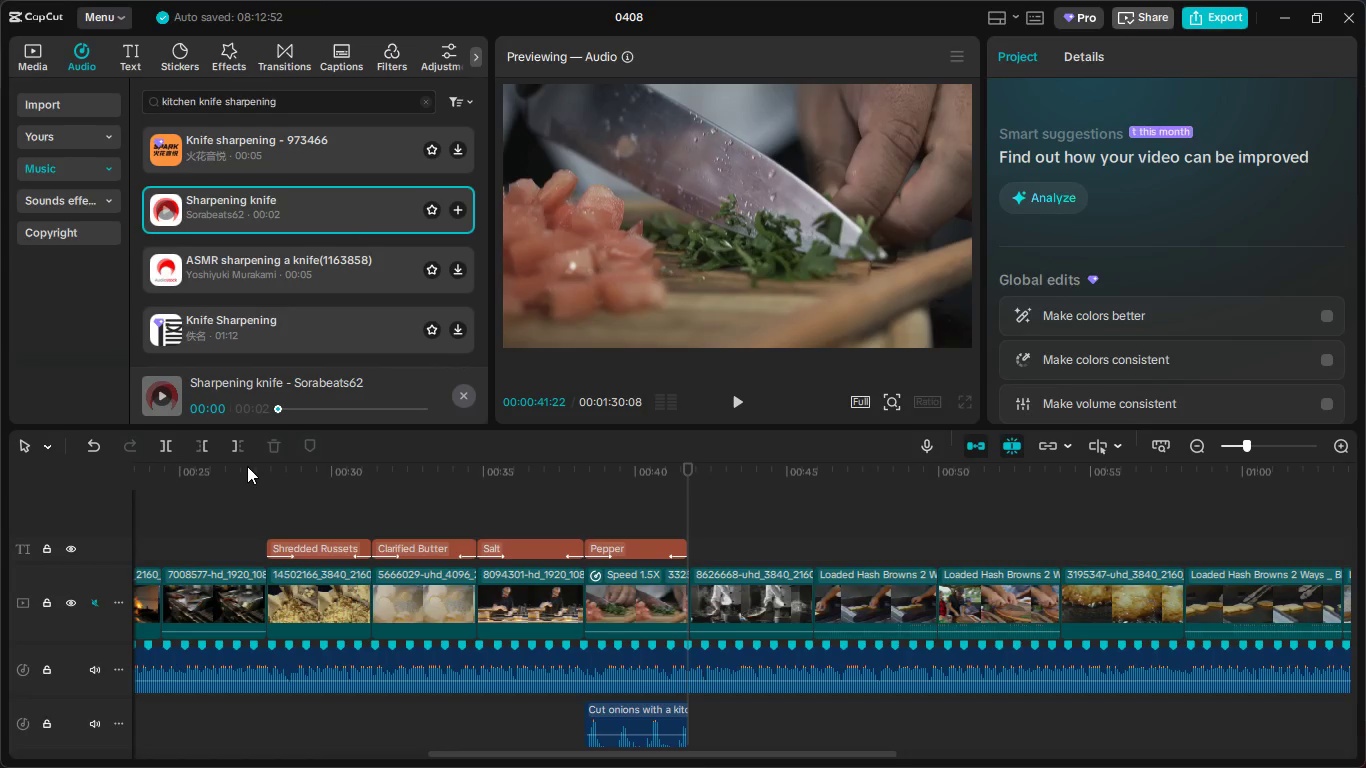 
left_click_drag(start_coordinate=[247, 465], to_coordinate=[71, 476])
 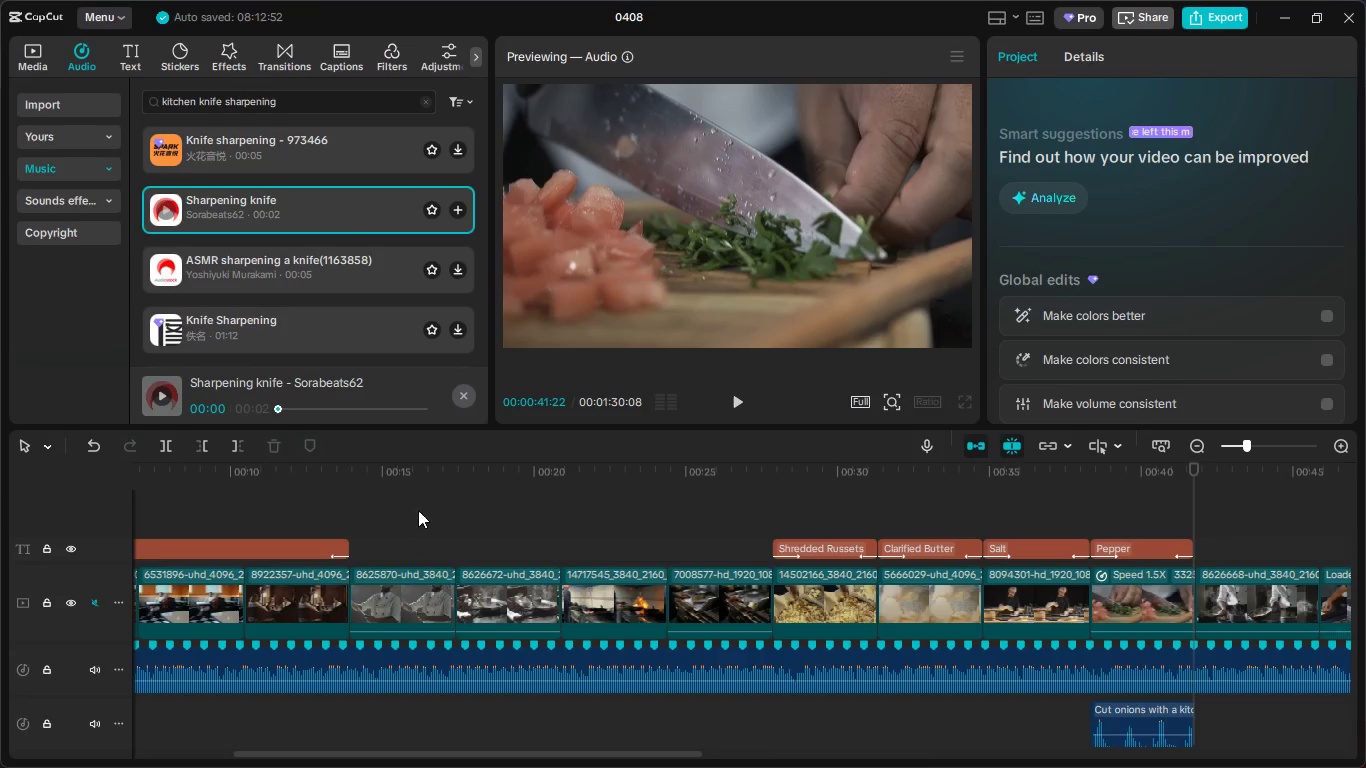 
left_click([412, 482])
 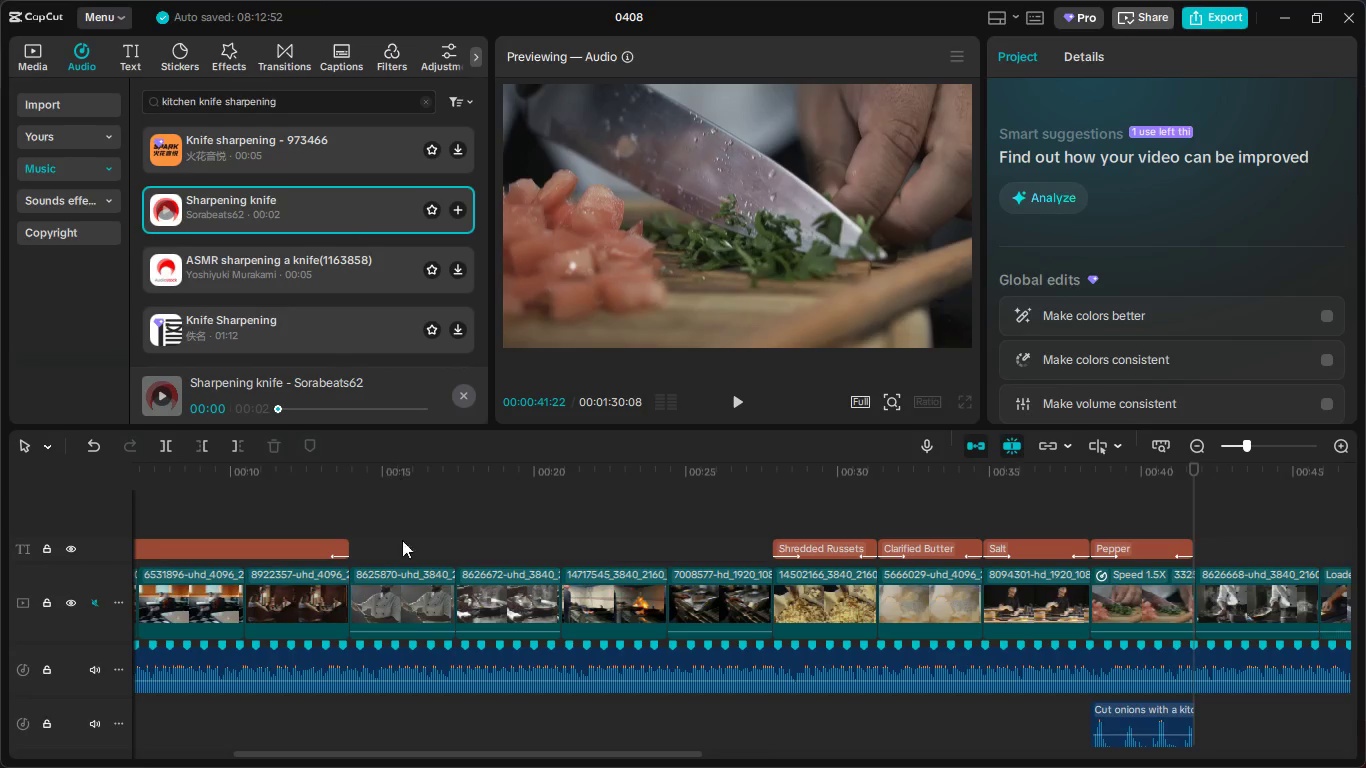 
double_click([397, 644])
 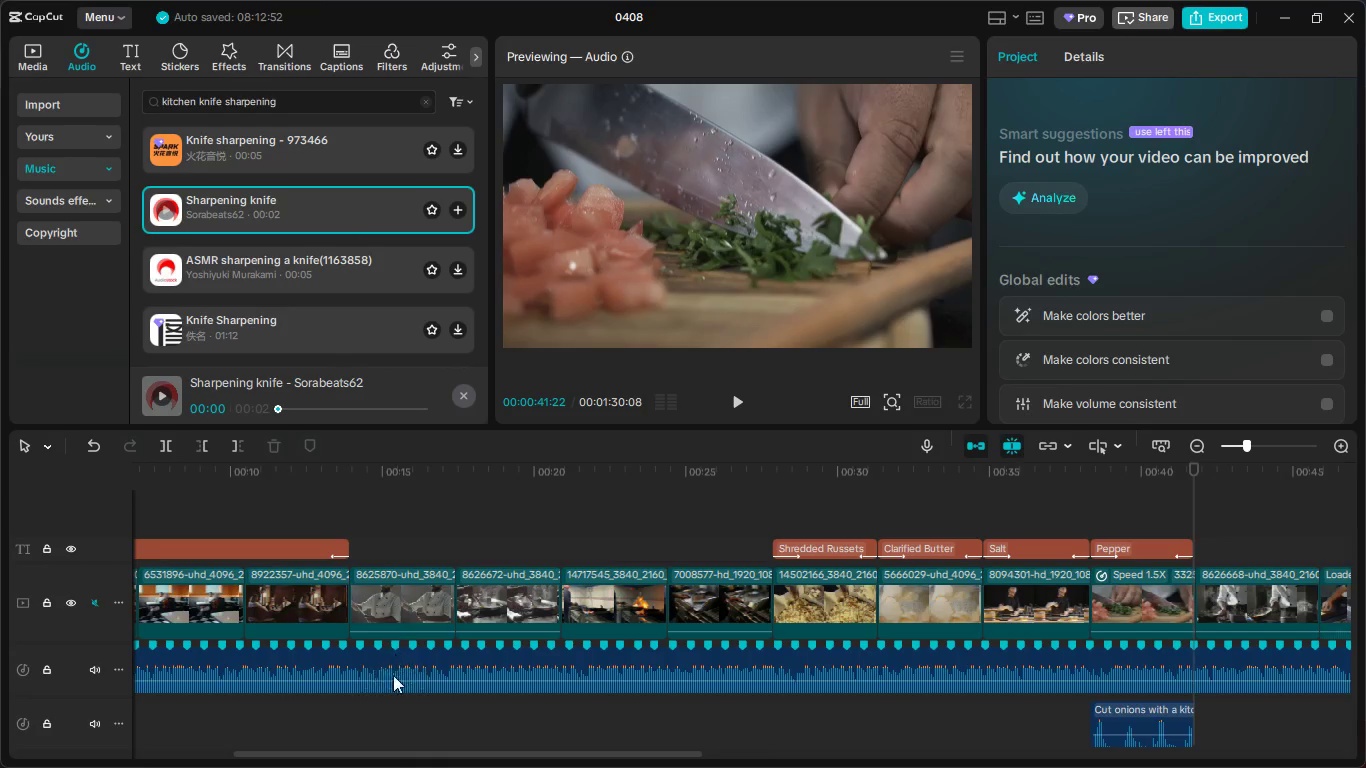 
triple_click([393, 681])
 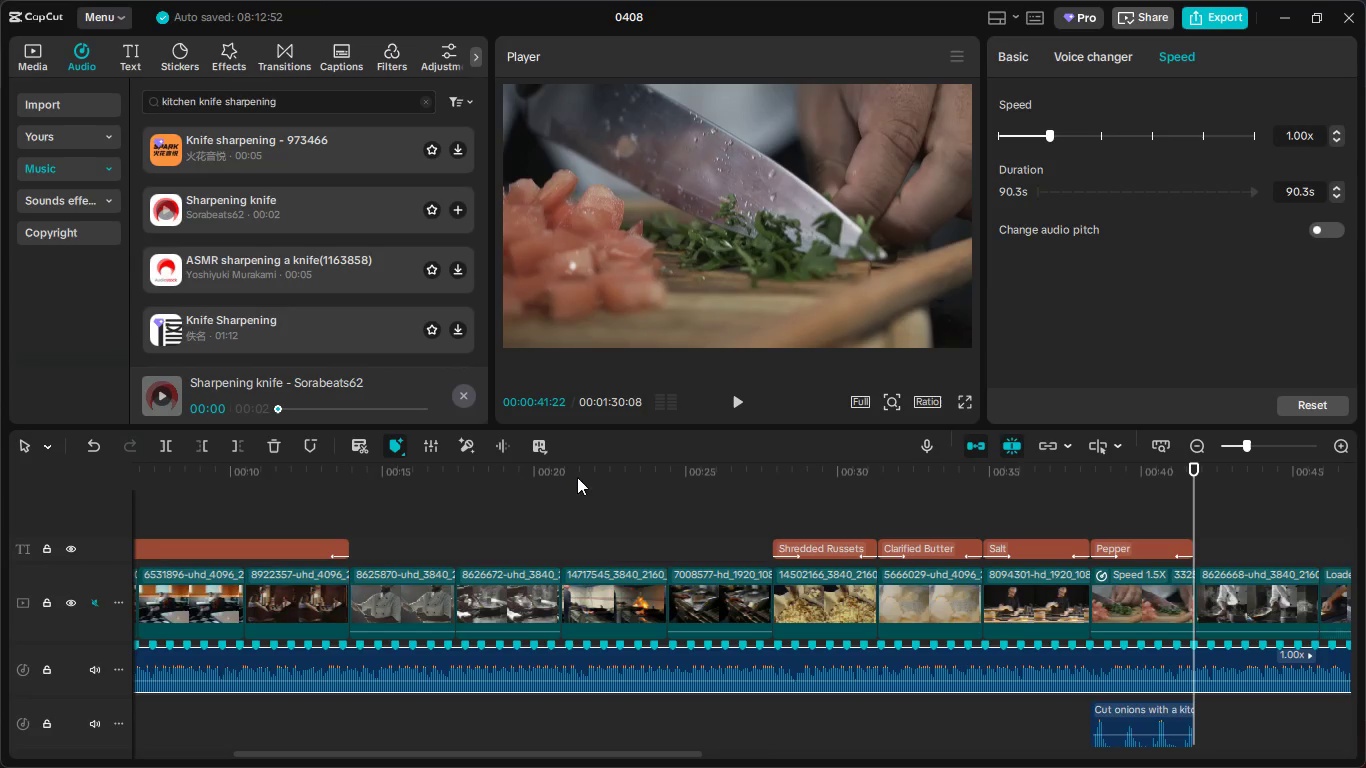 
left_click_drag(start_coordinate=[408, 471], to_coordinate=[350, 471])
 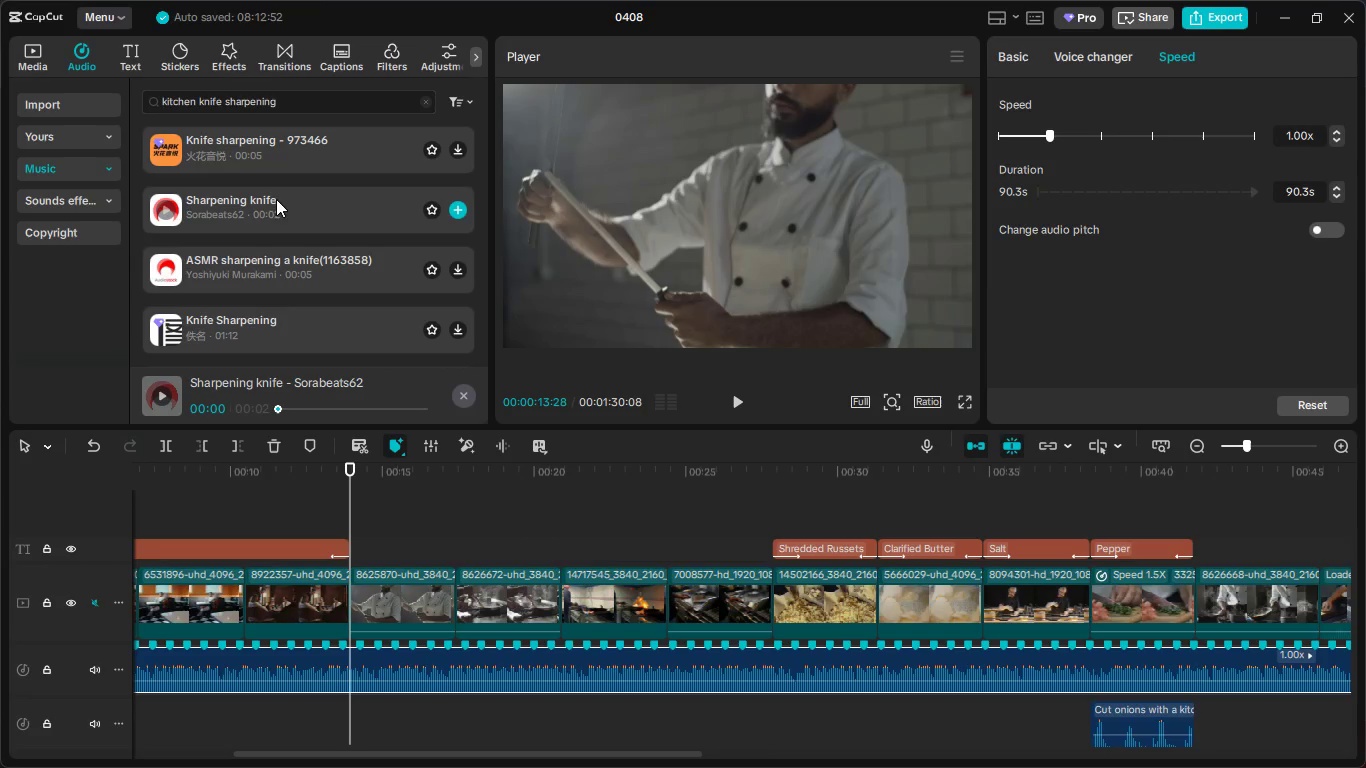 
left_click_drag(start_coordinate=[285, 202], to_coordinate=[348, 729])
 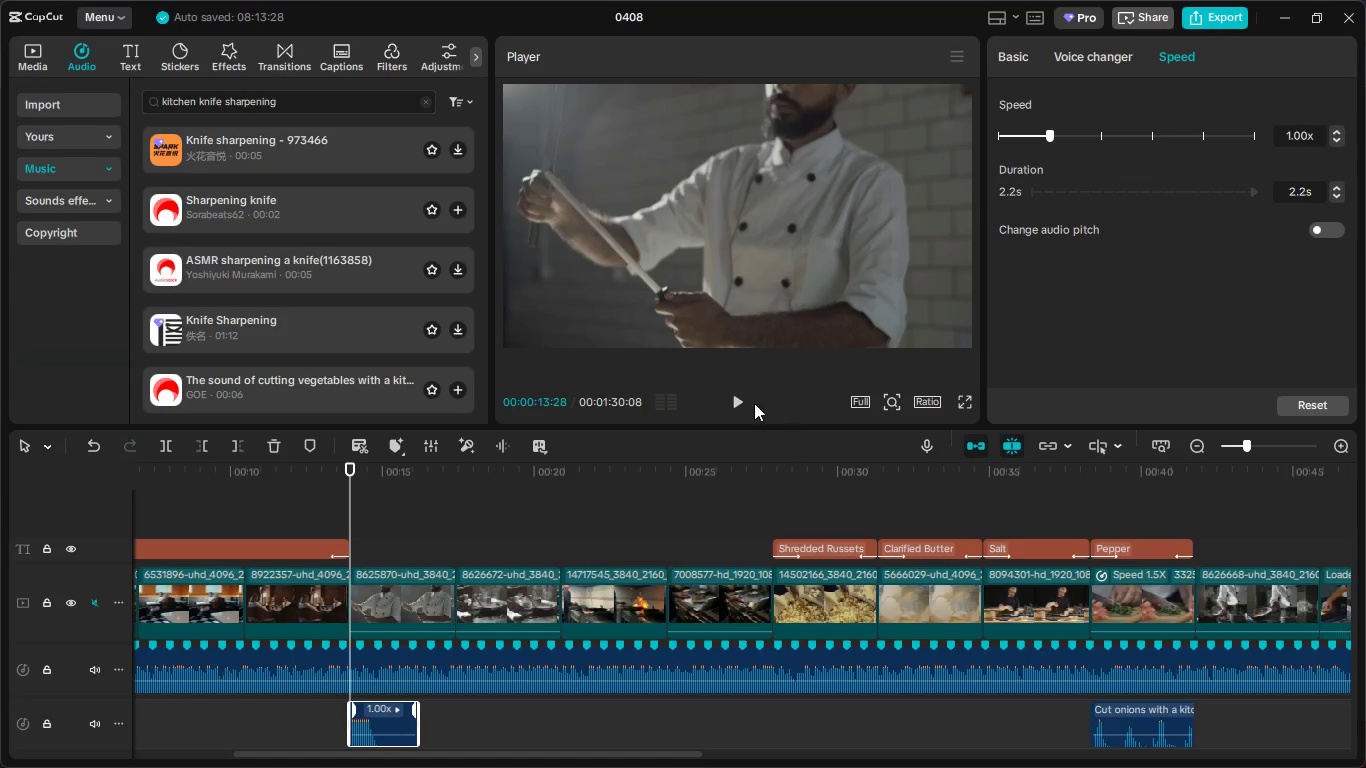 
left_click([728, 397])
 